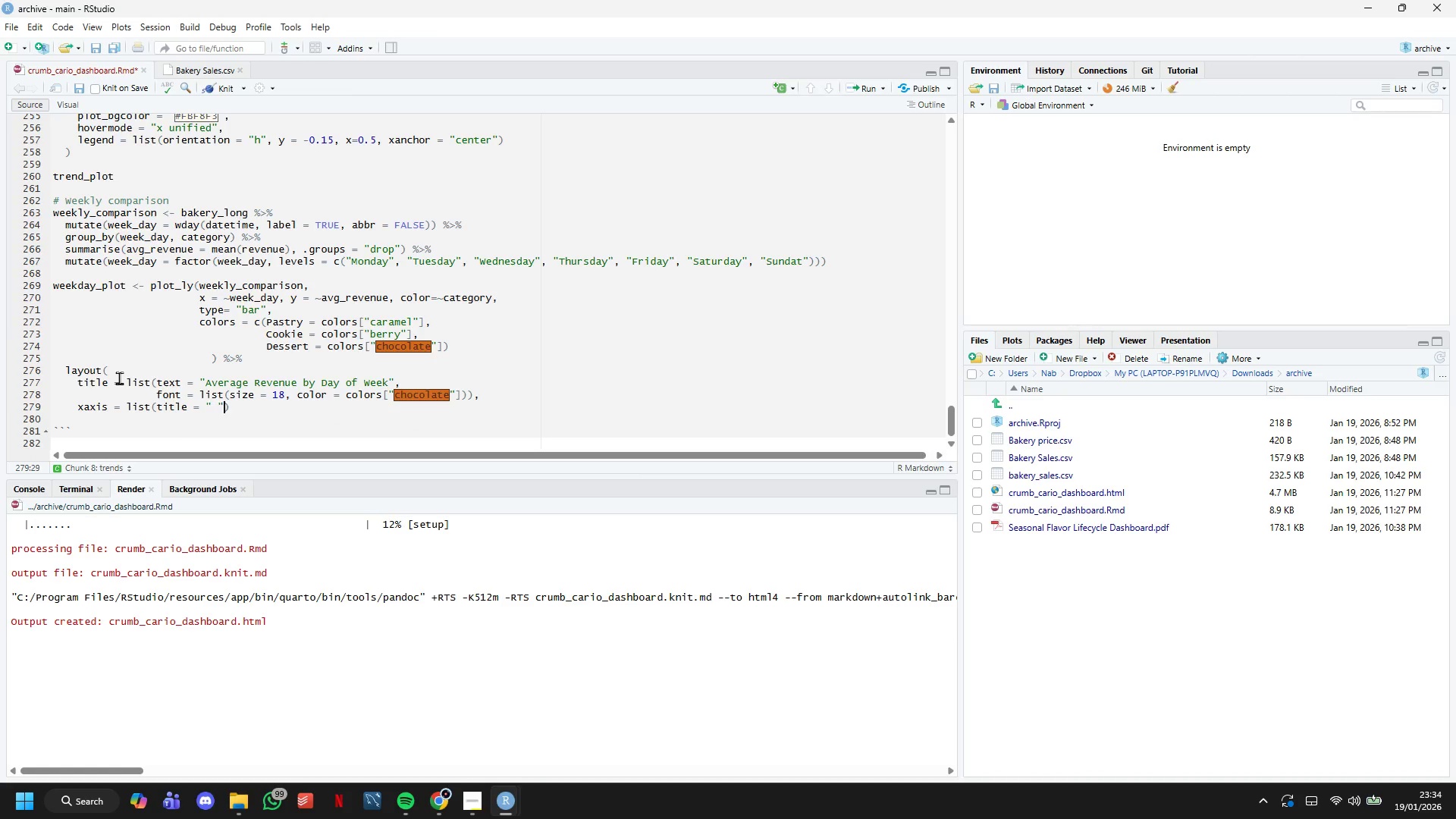 
key(ArrowRight)
 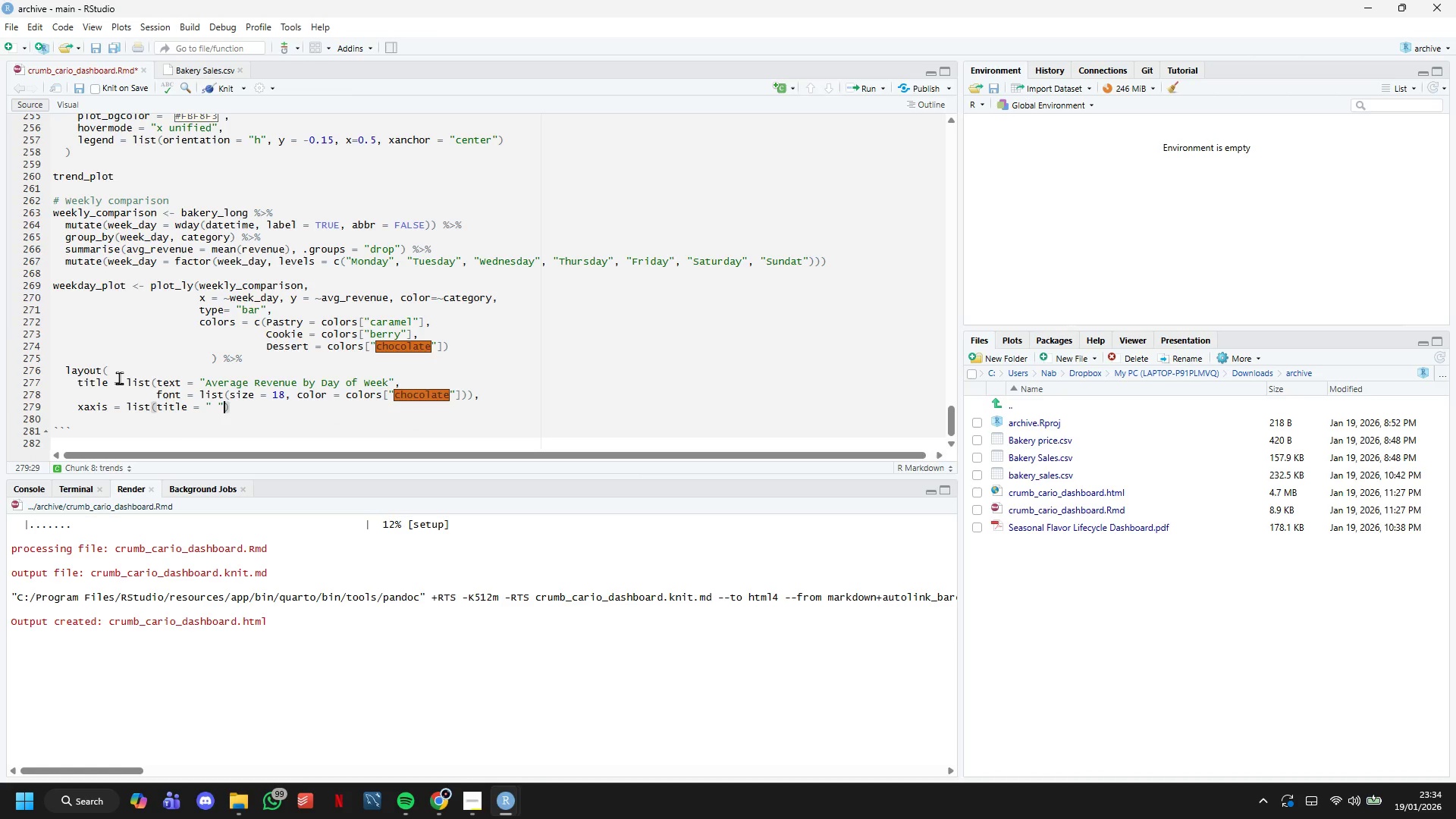 
key(ArrowRight)
 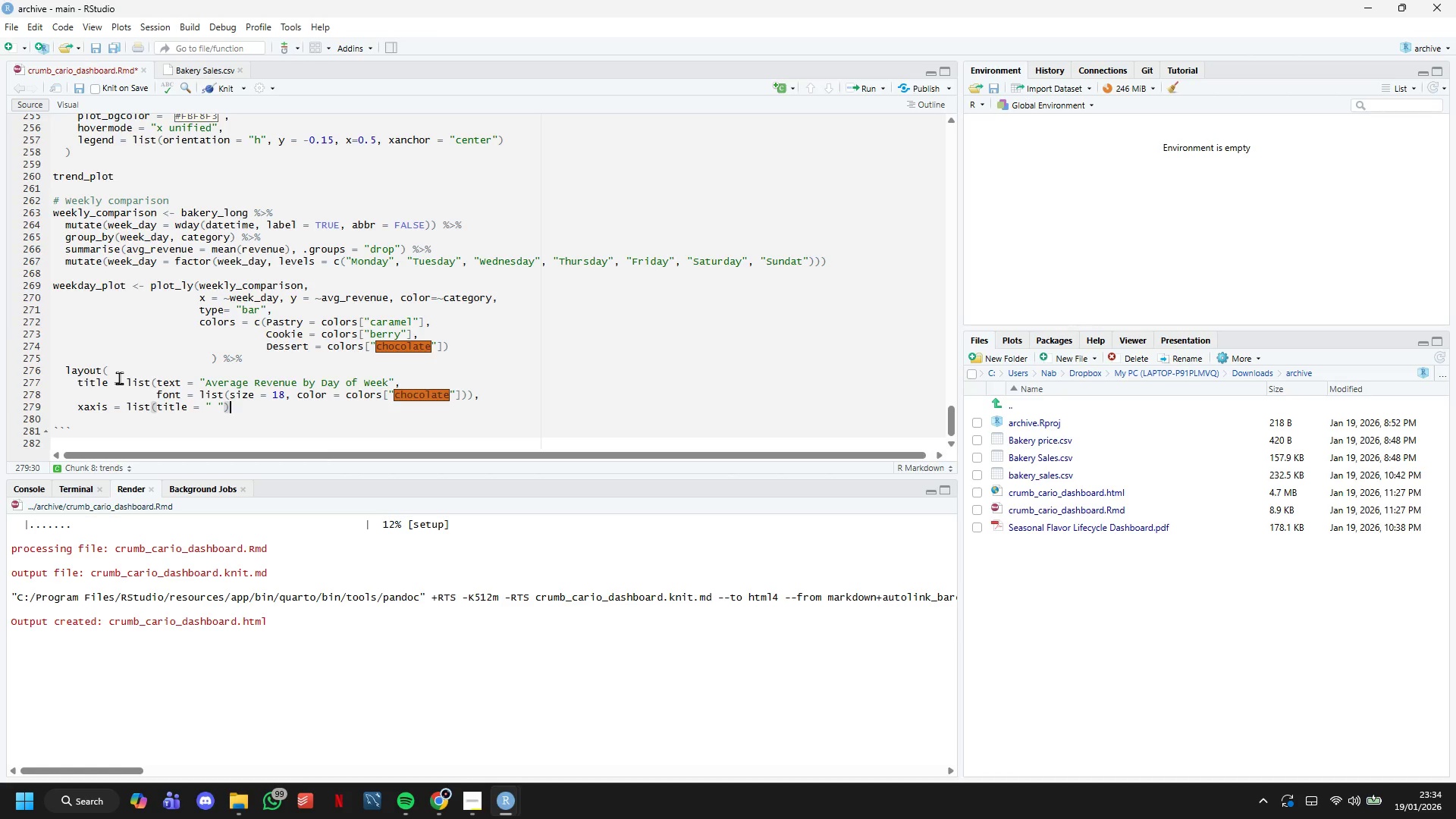 
key(Comma)
 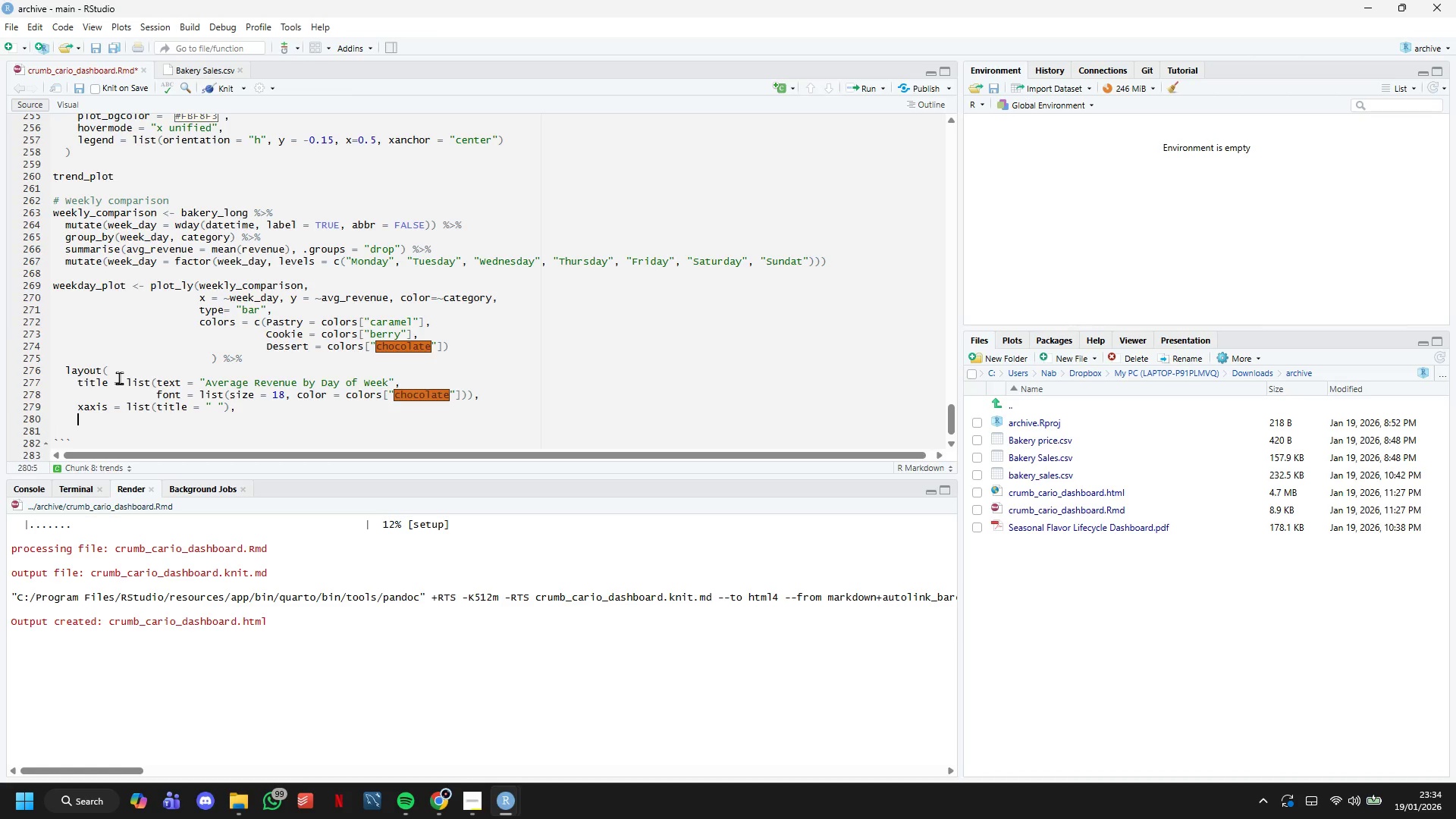 
key(Enter)
 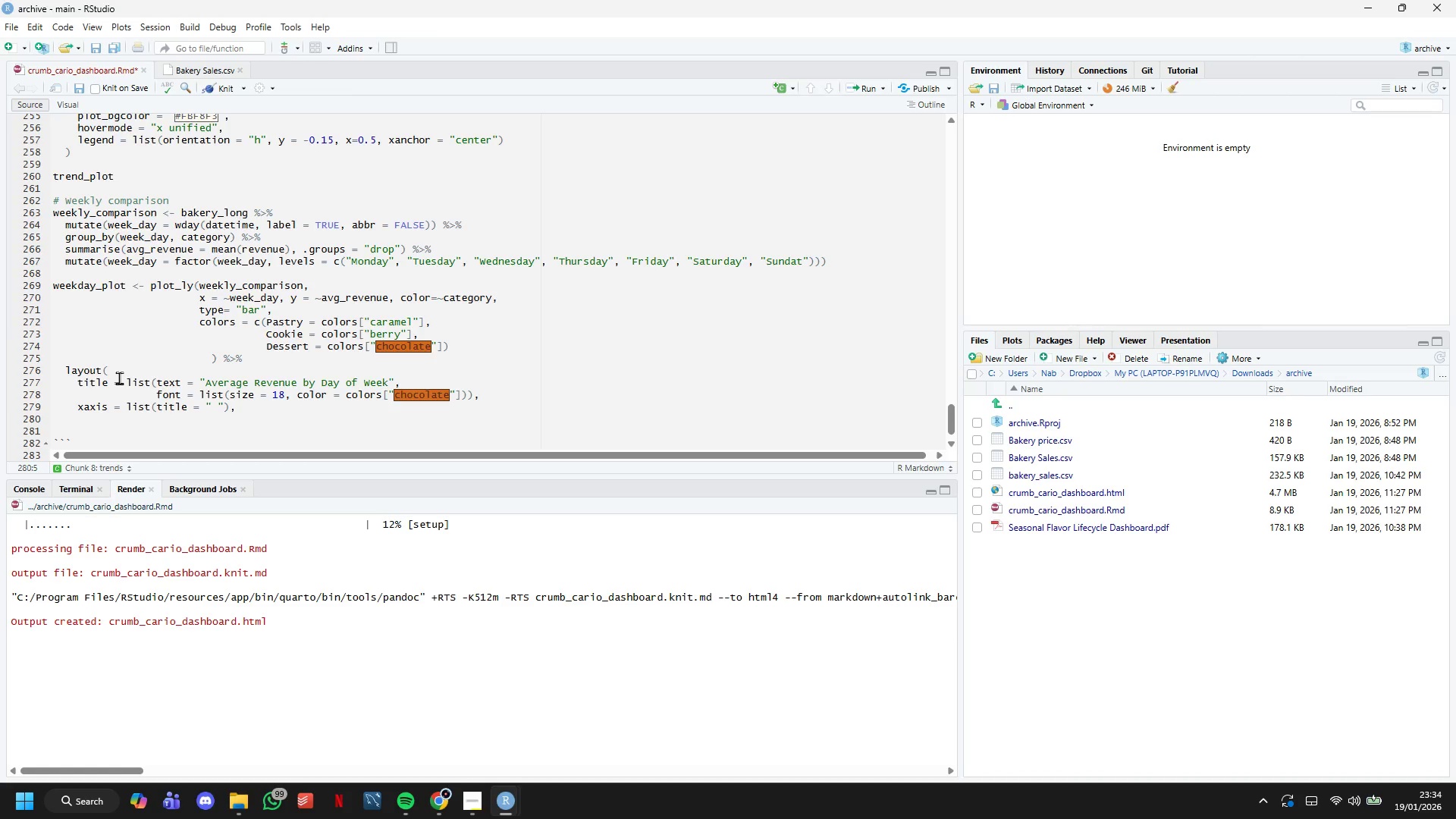 
type(yaxis = list(title = "Avg Revenue ($()
key(Backspace)
type())
 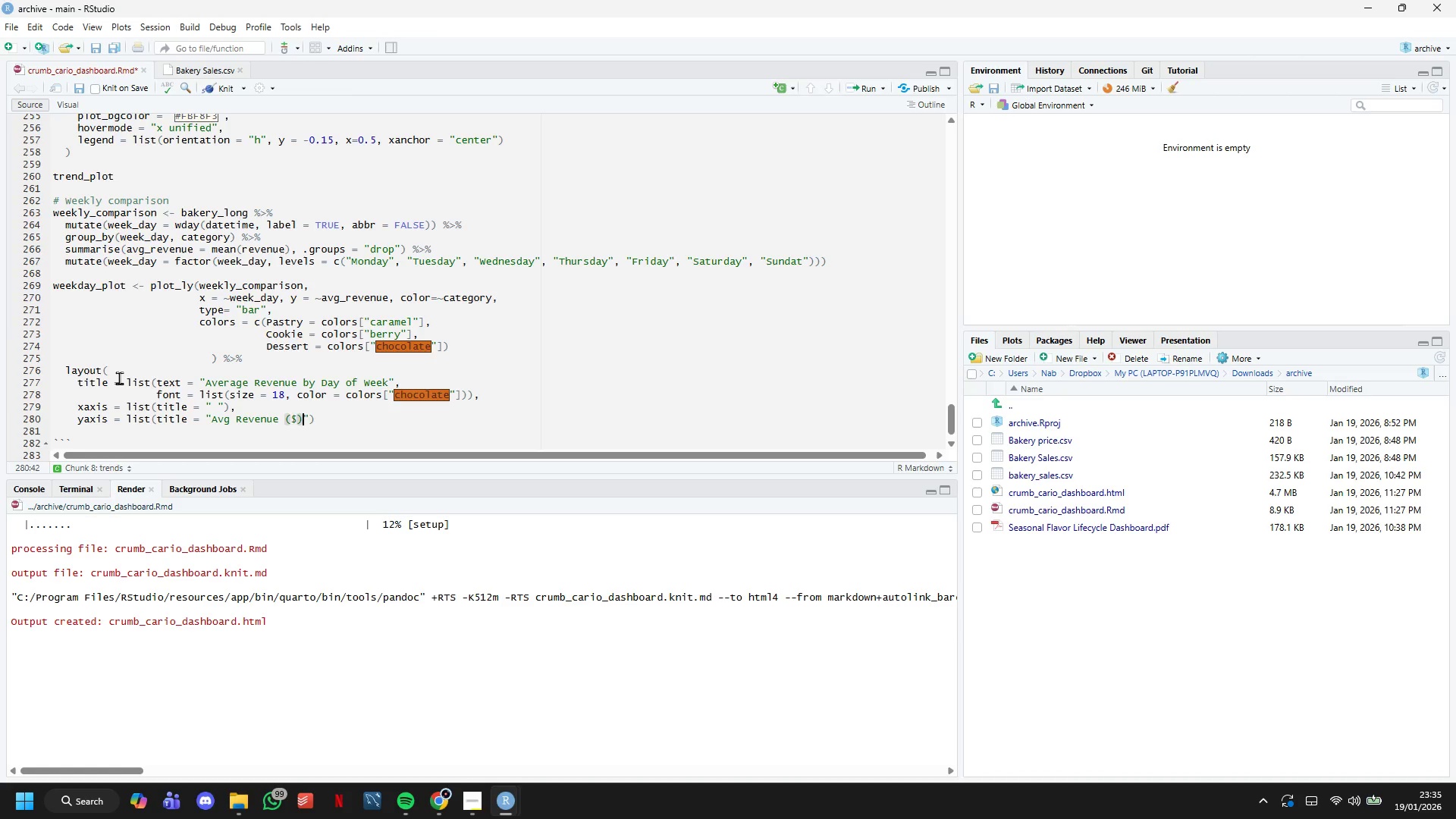 
key(ArrowRight)
 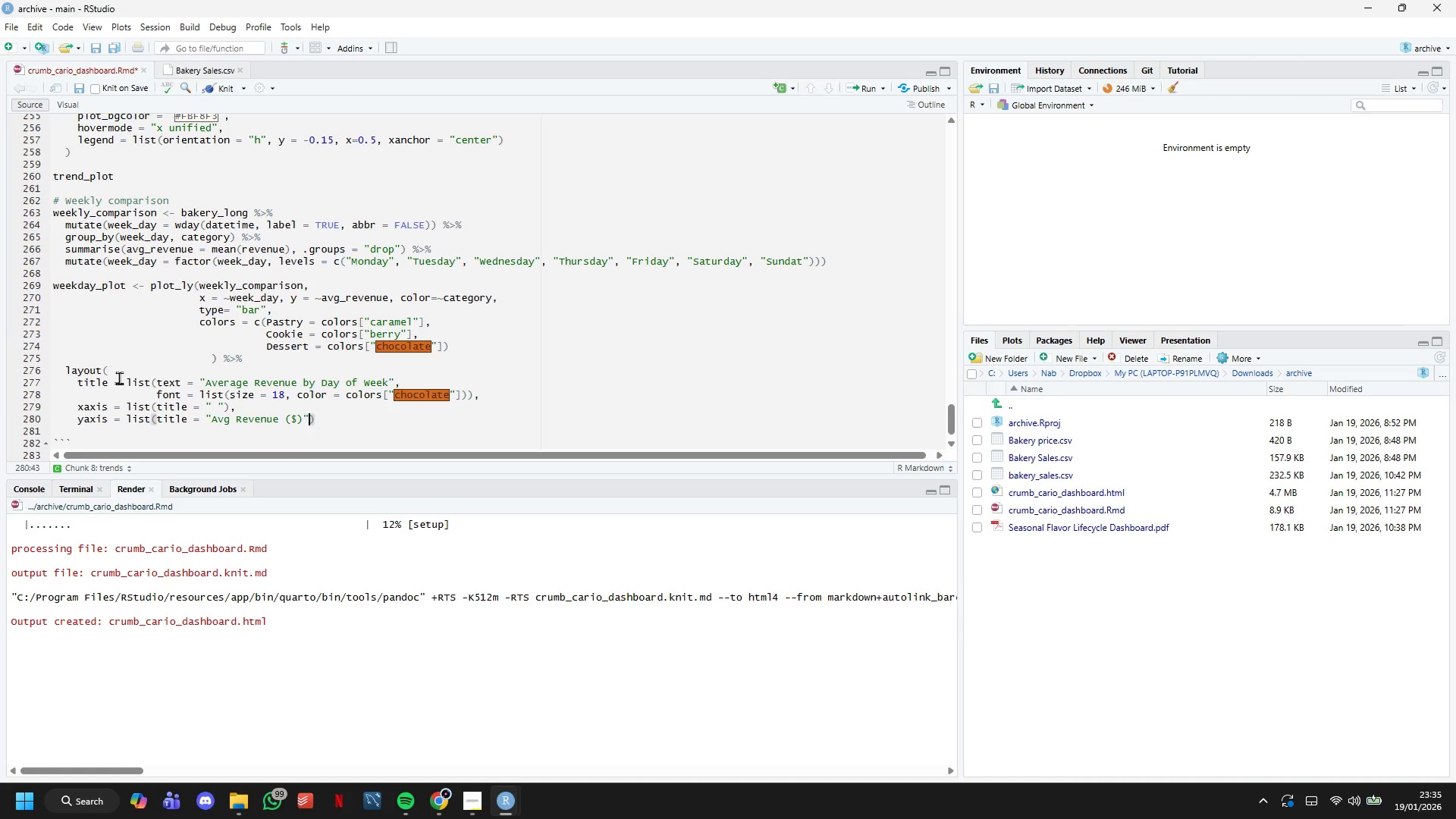 
type(, tickformat = "$,.2f)
 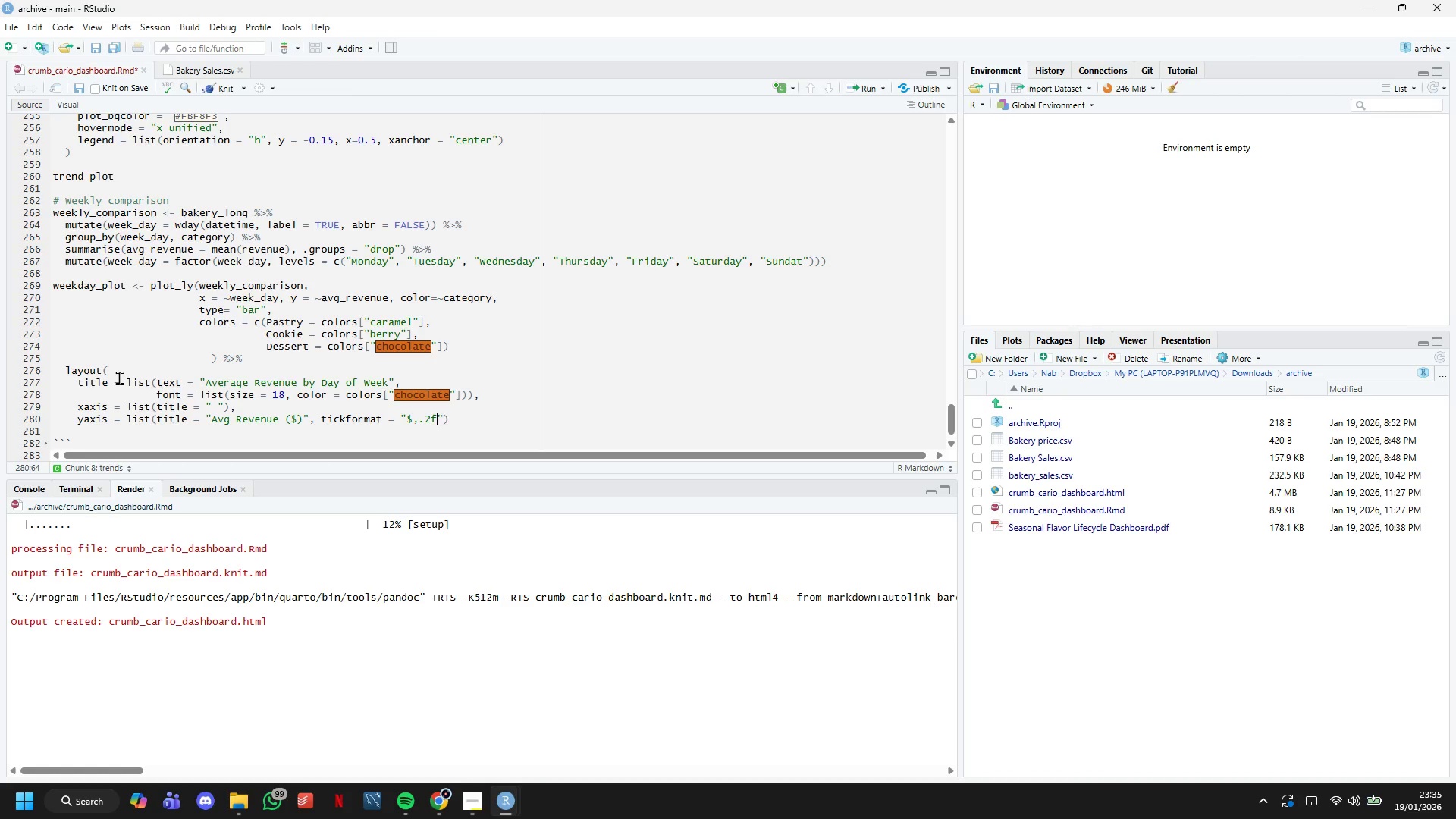 
key(ArrowRight)
 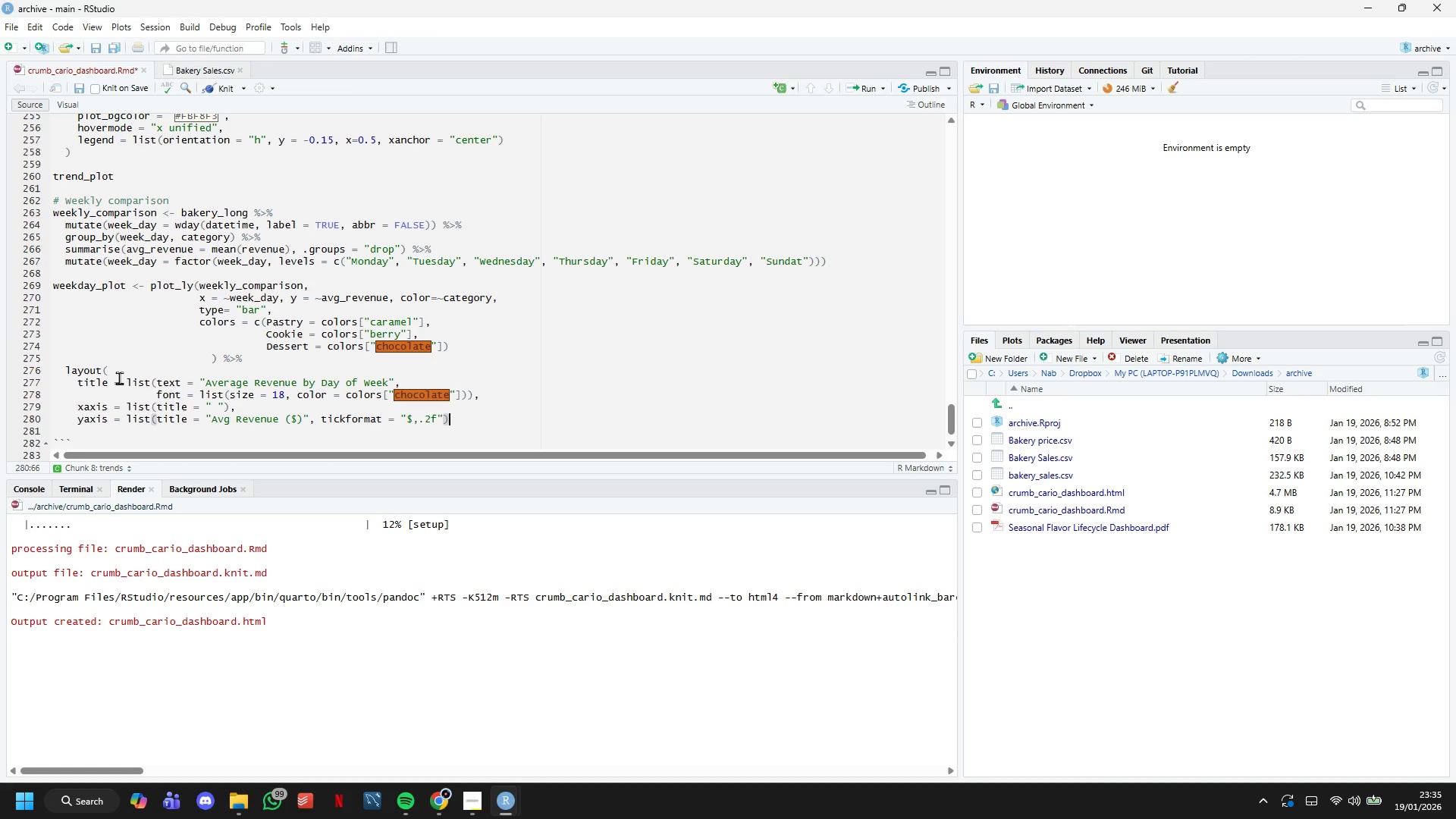 
key(ArrowRight)
 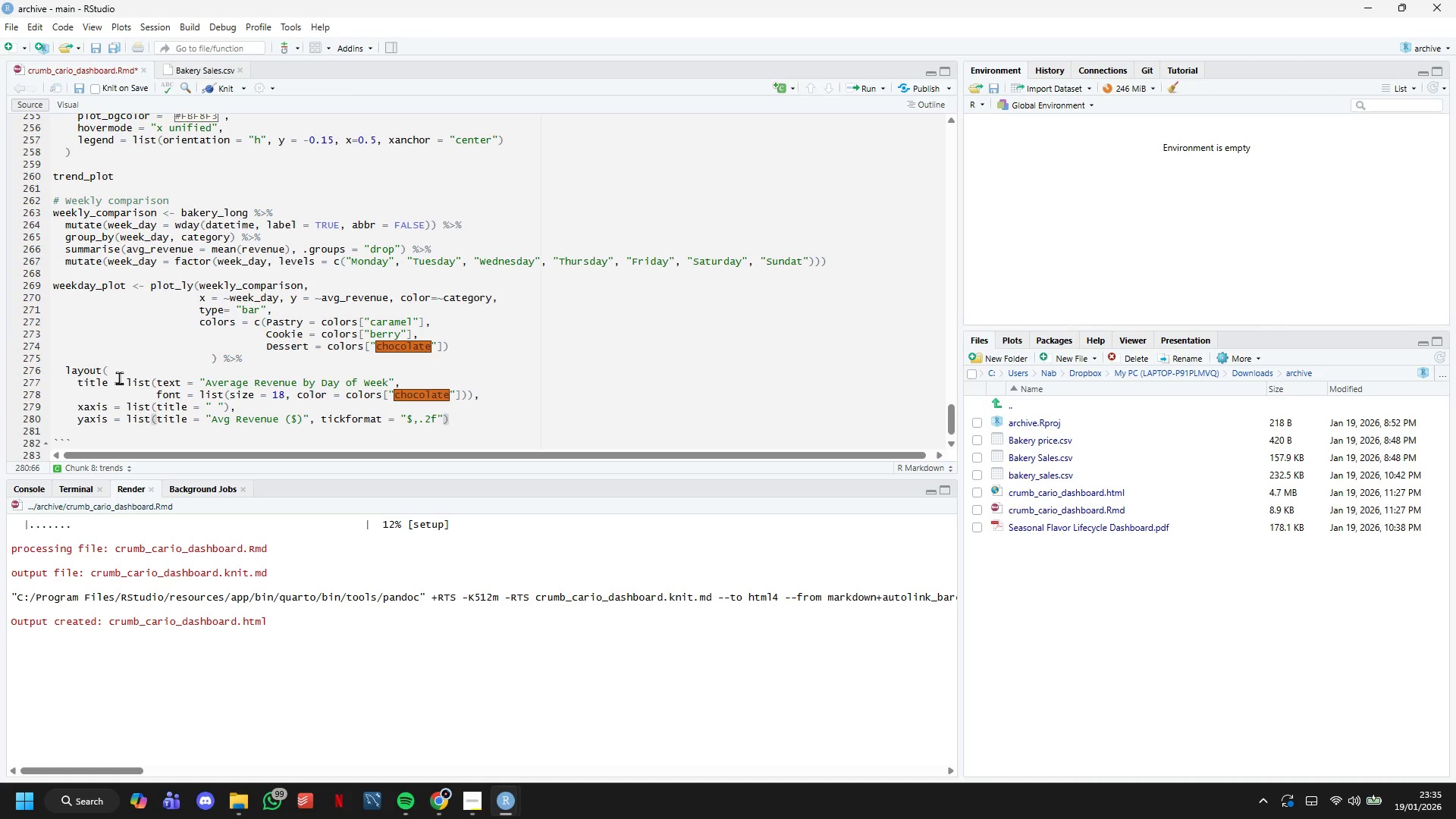 
key(Comma)
 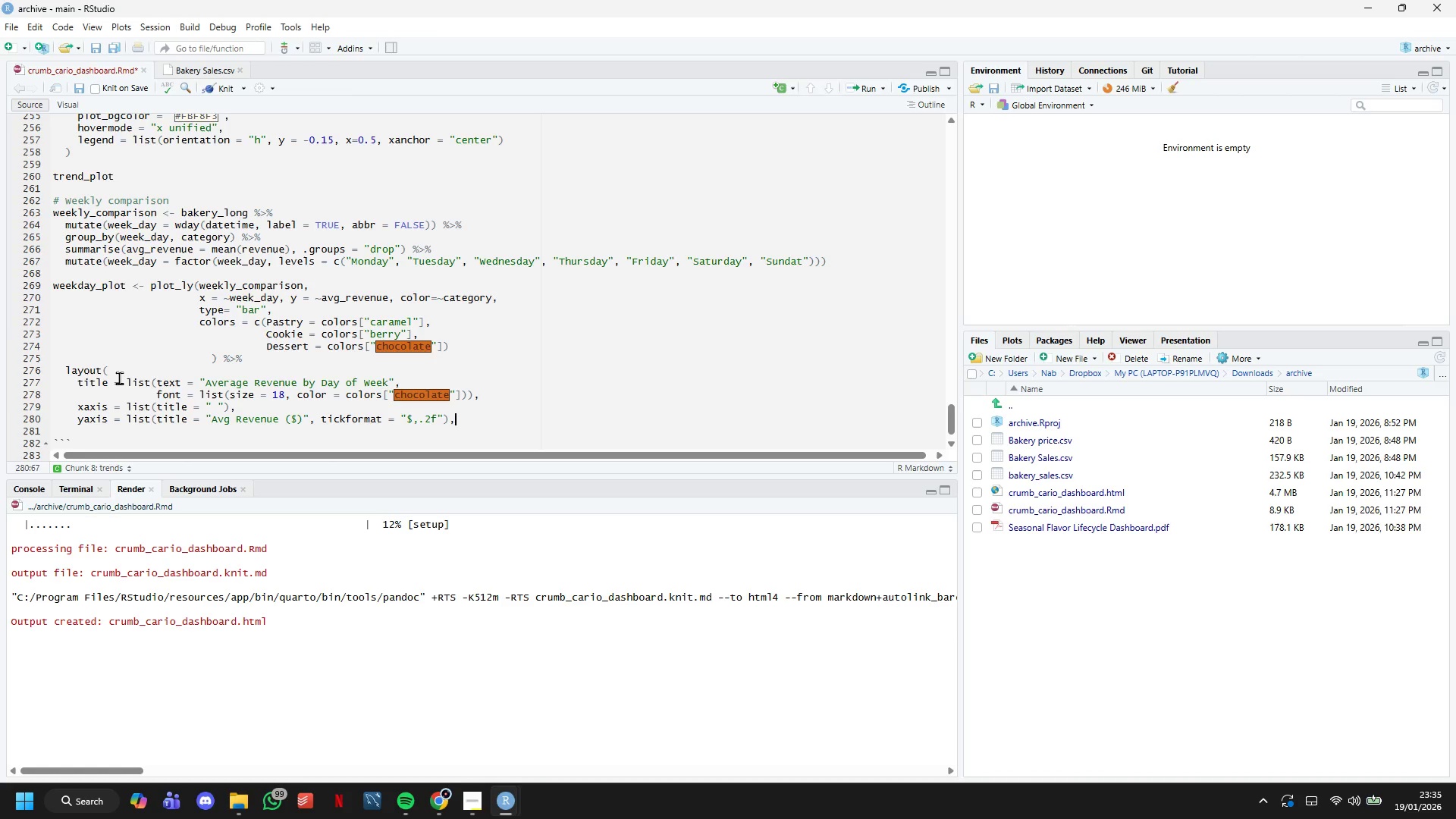 
key(Enter)
 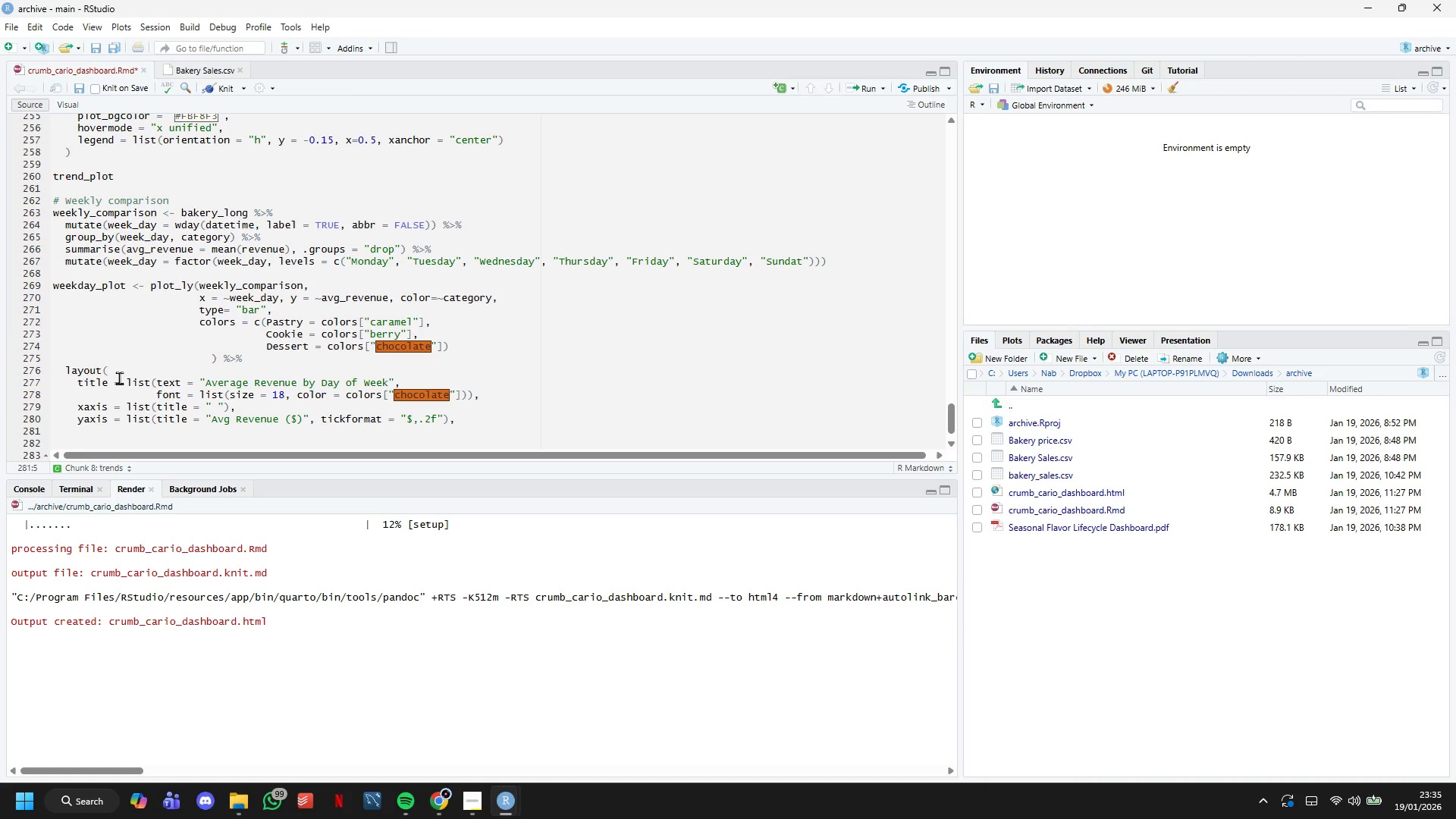 
type(barmode = "stack)
 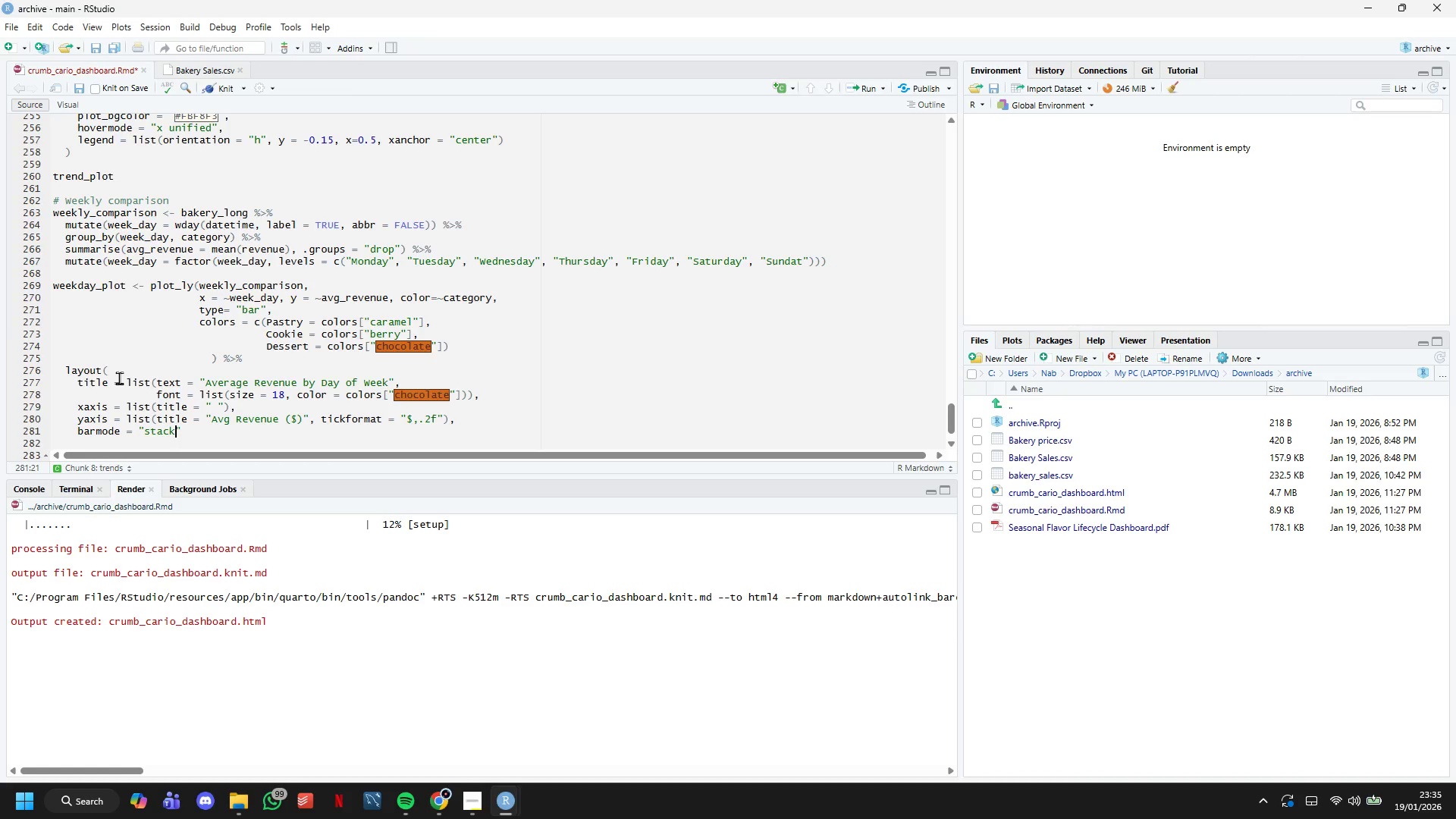 
key(ArrowRight)
 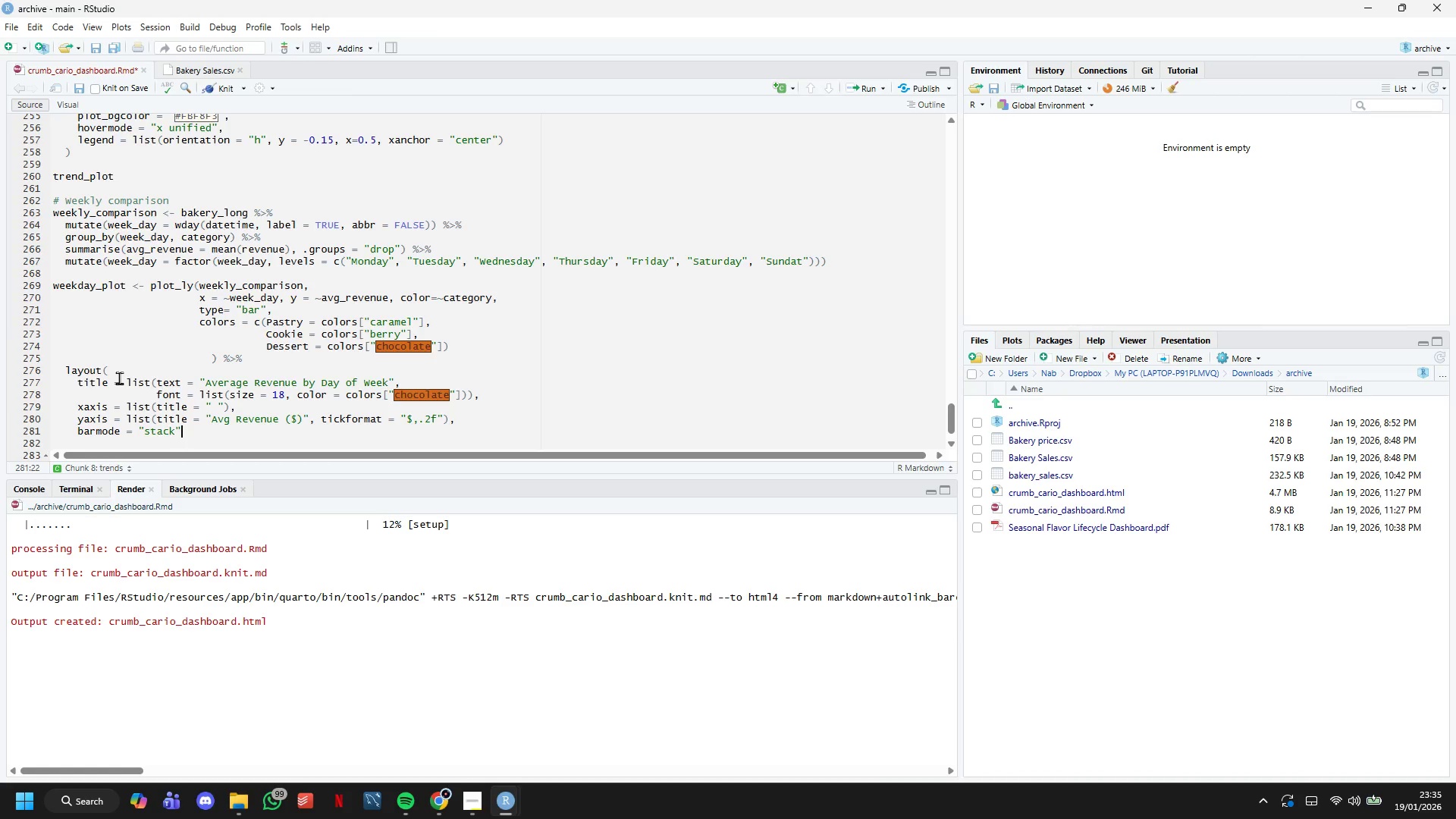 
key(Comma)
 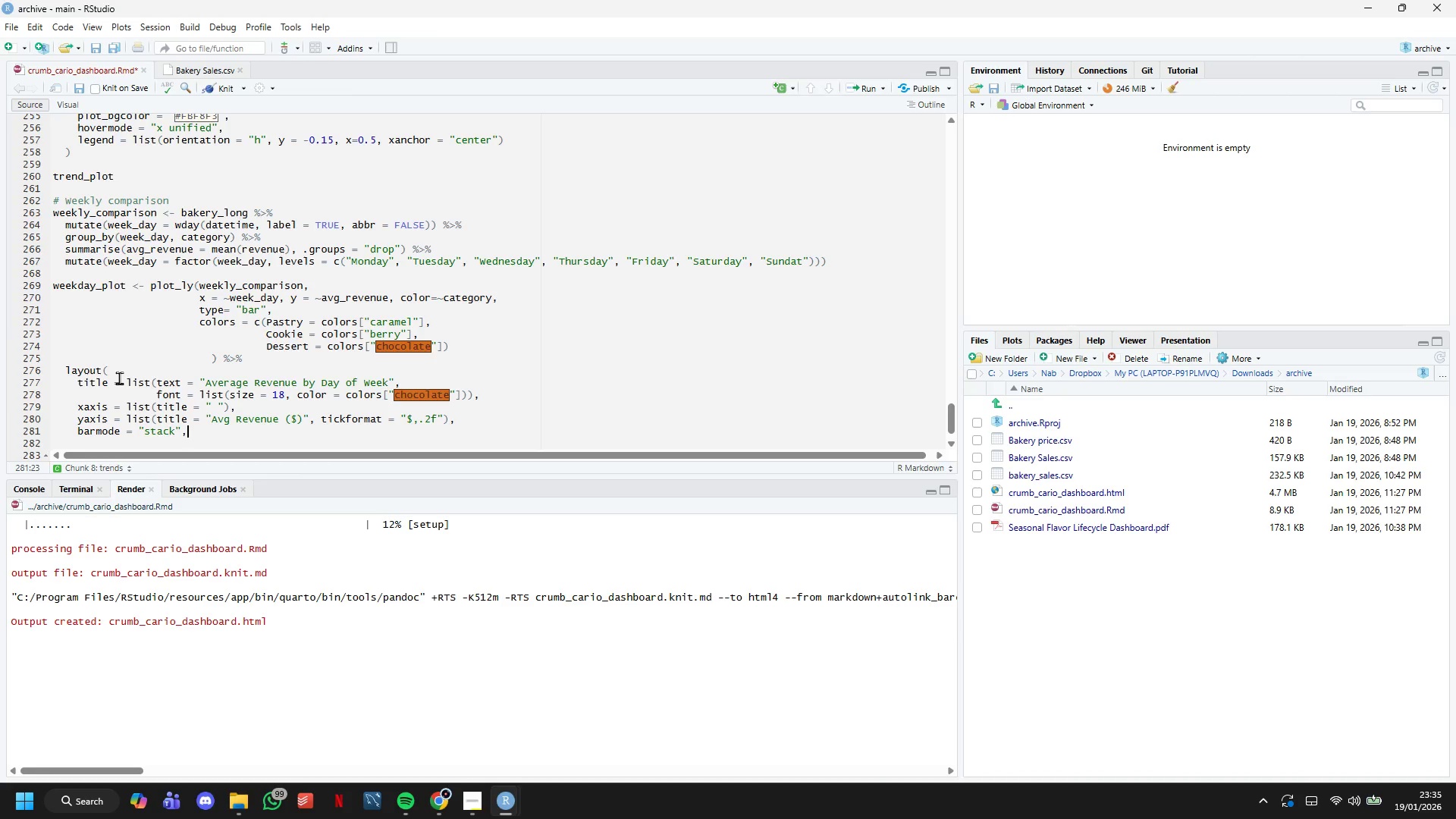 
key(Enter)
 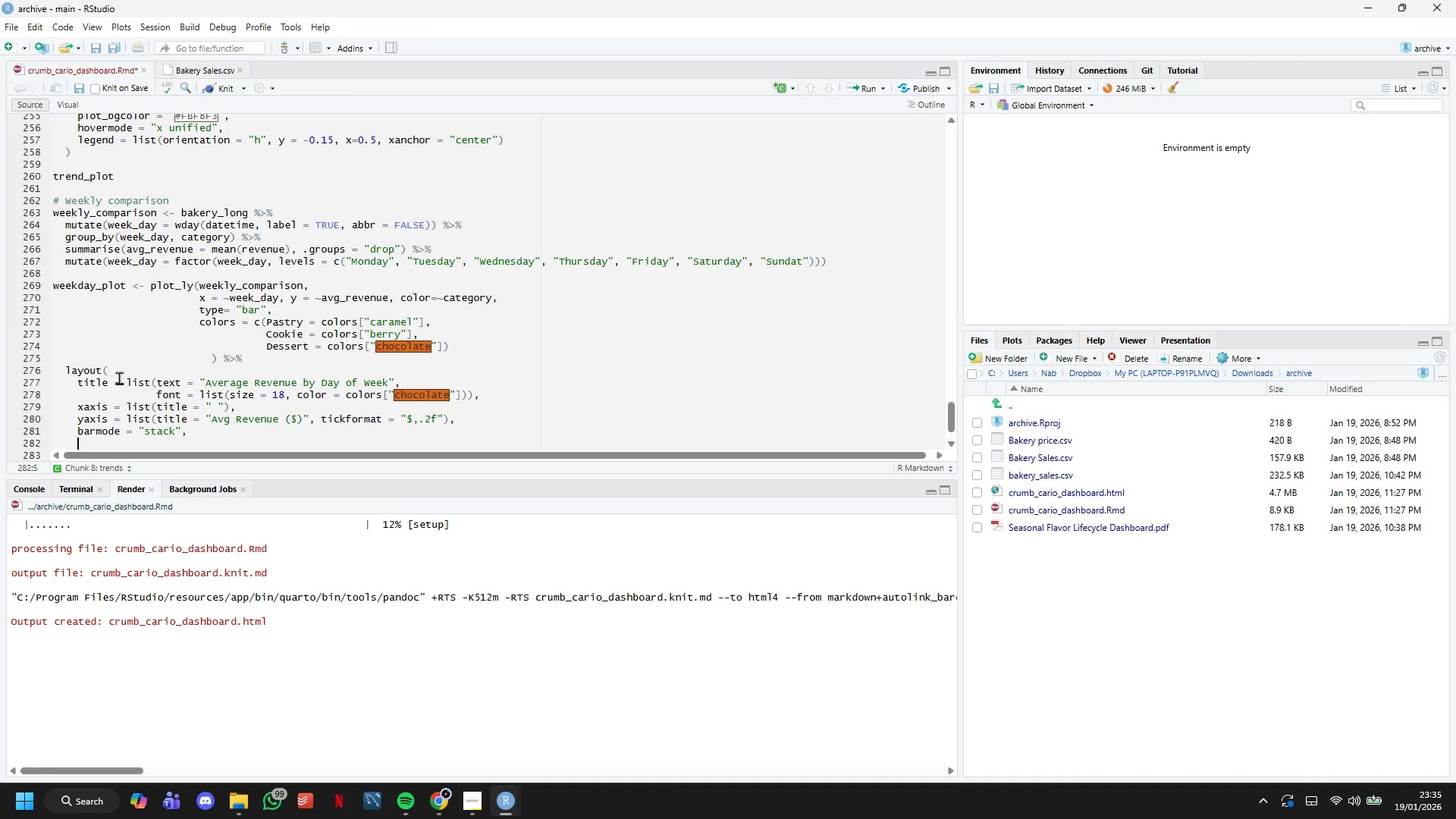 
type(plot_bgcolor = "#F8F8)
 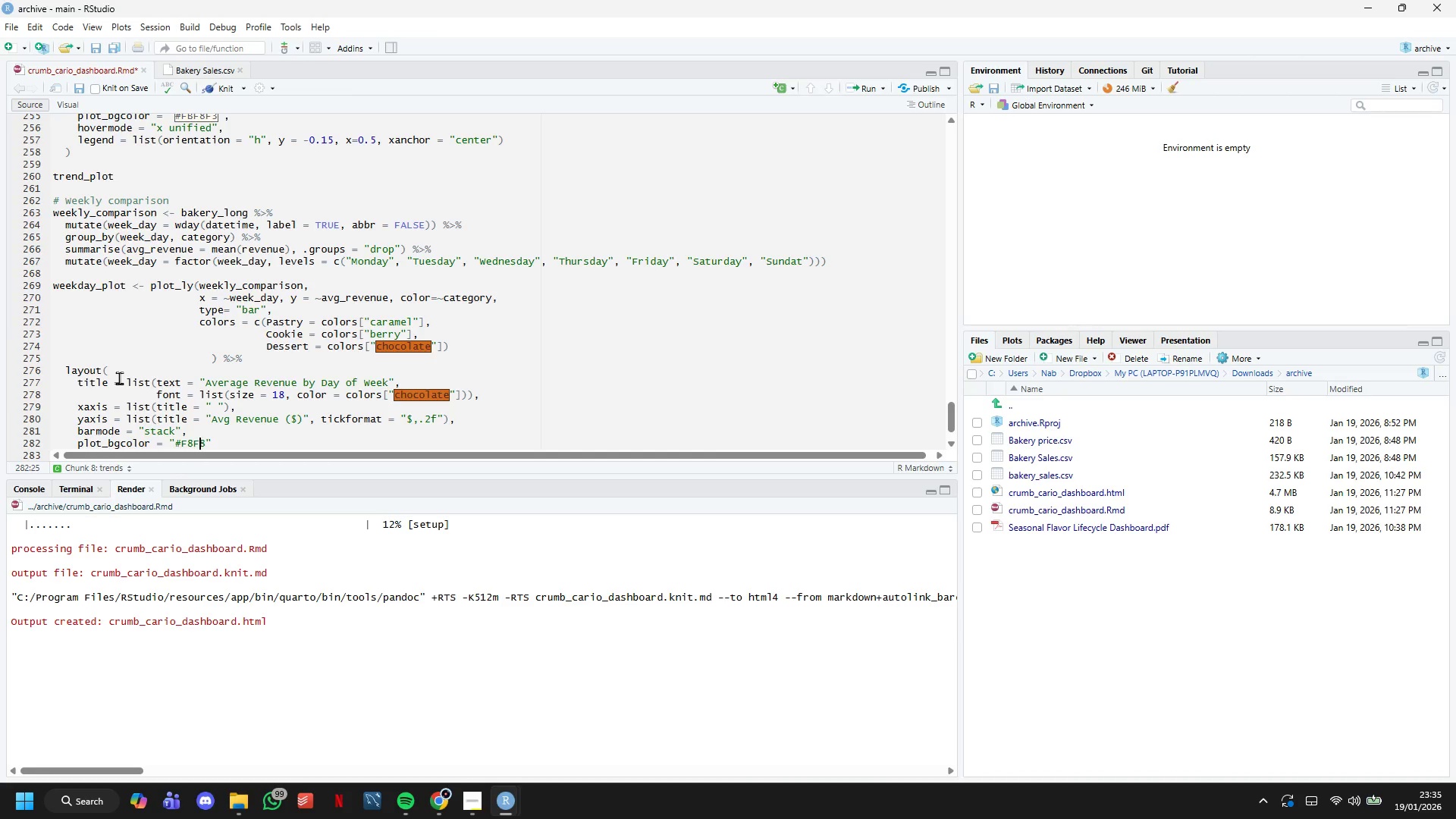 
 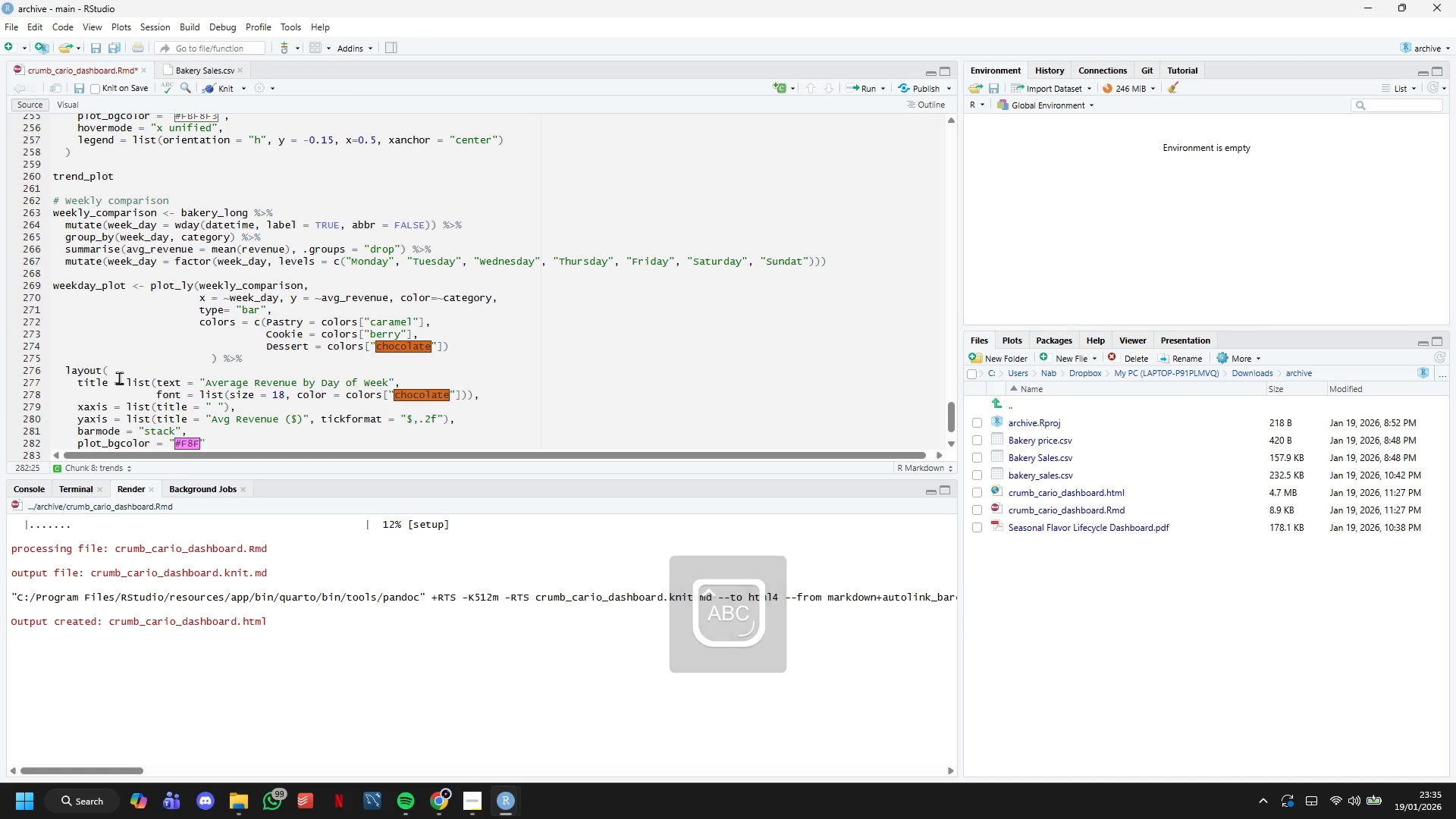 
key(ArrowLeft)
 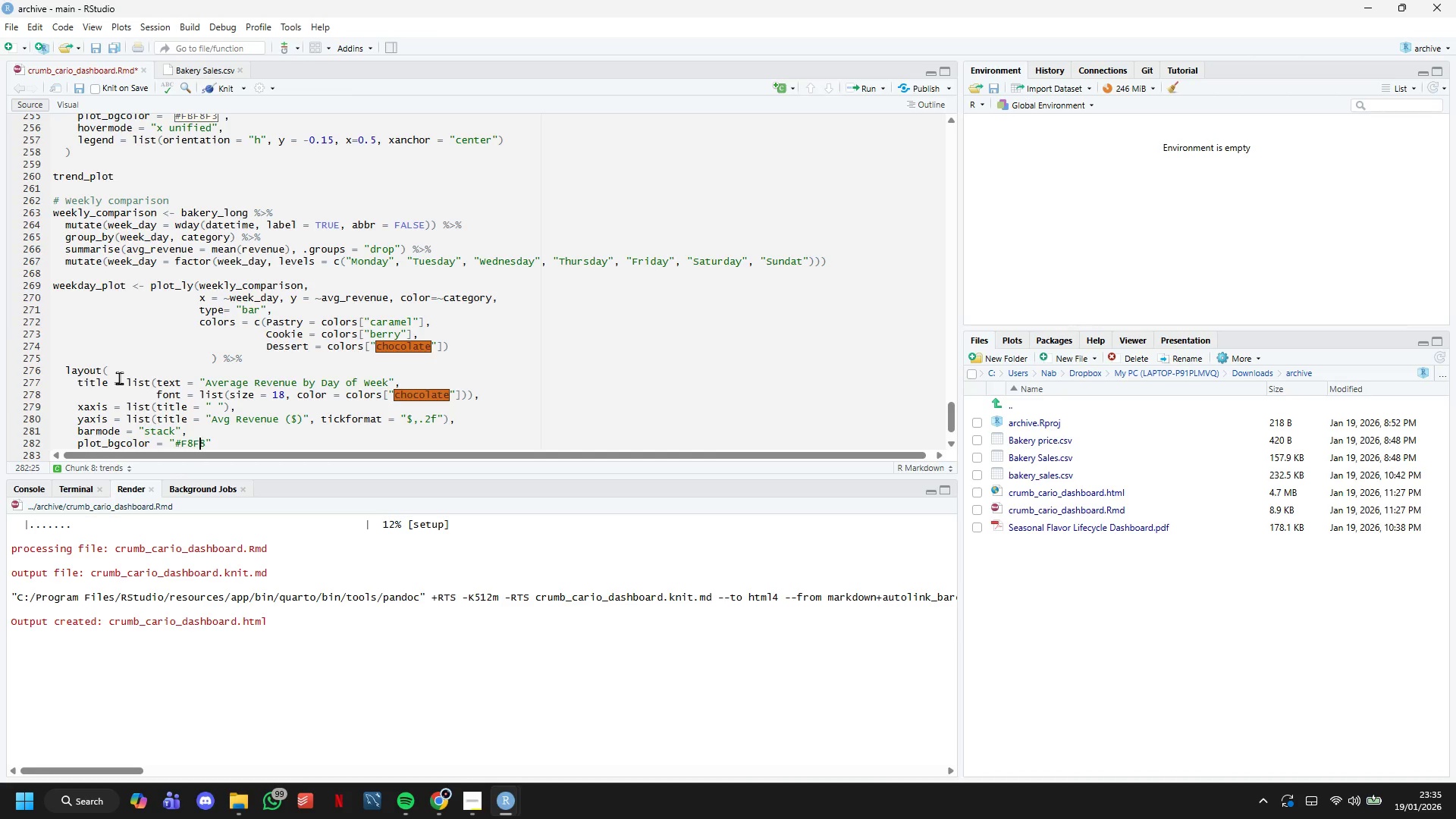 
key(ArrowLeft)
 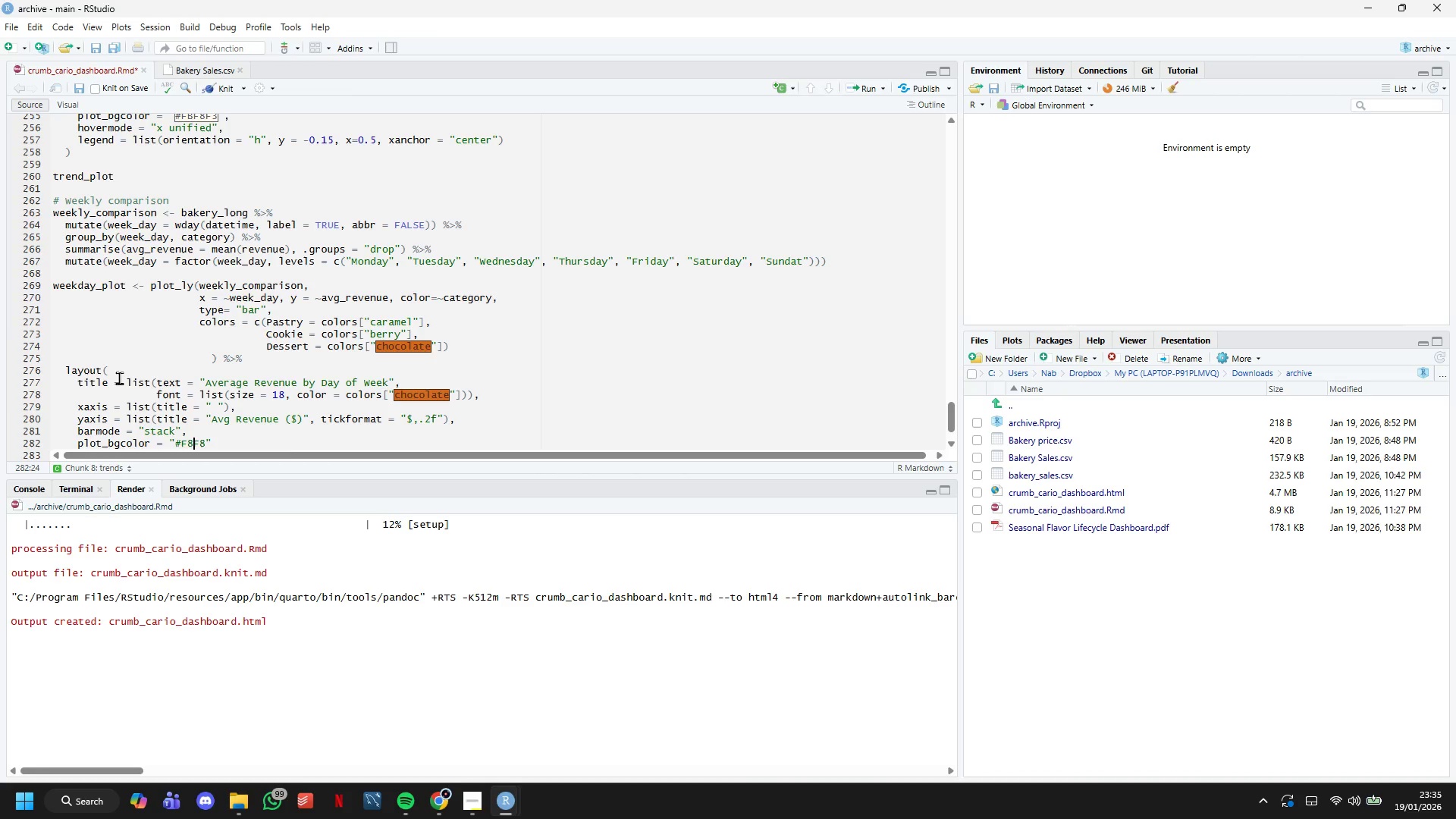 
key(Backspace)
 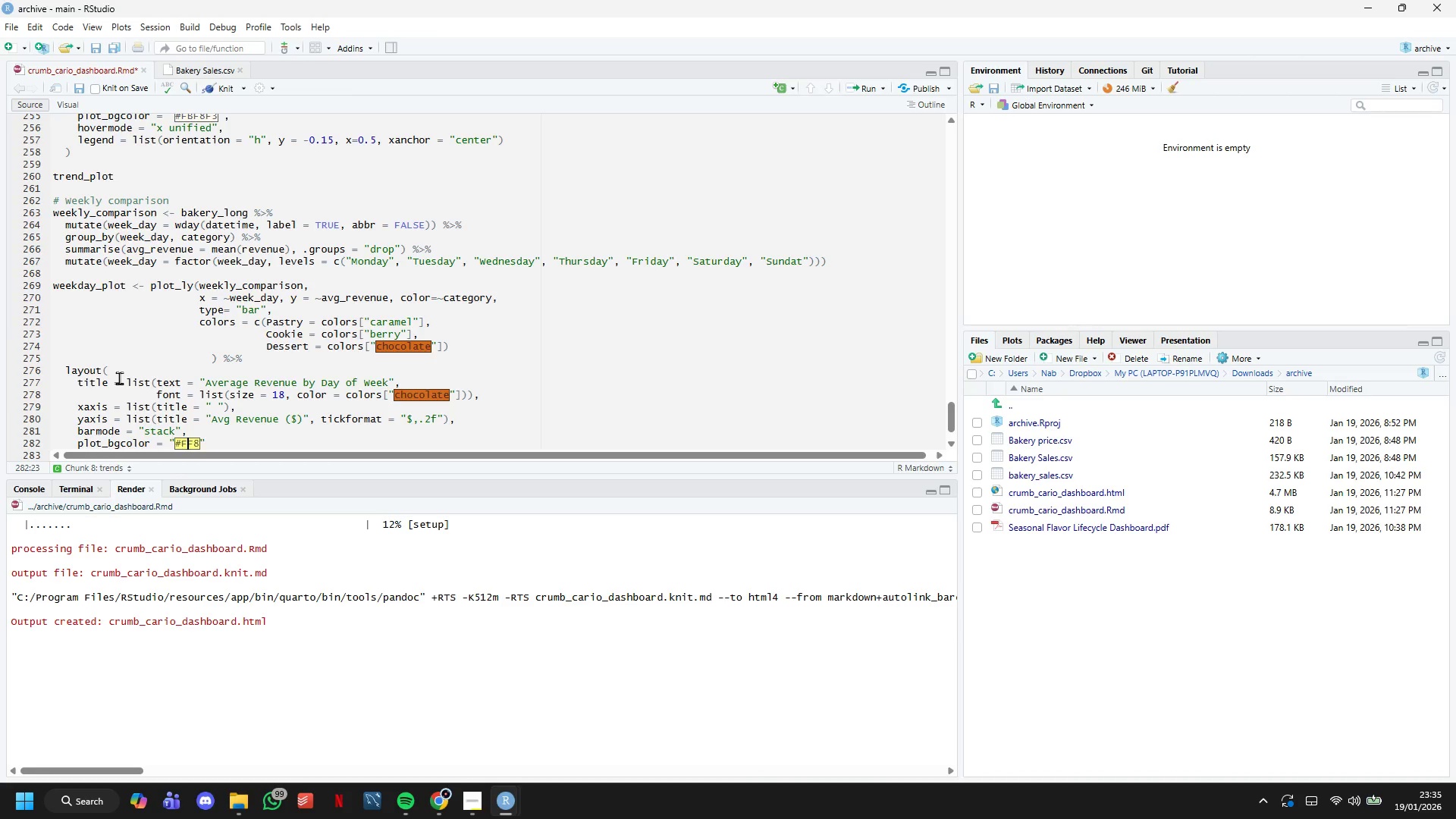 
key(B)
 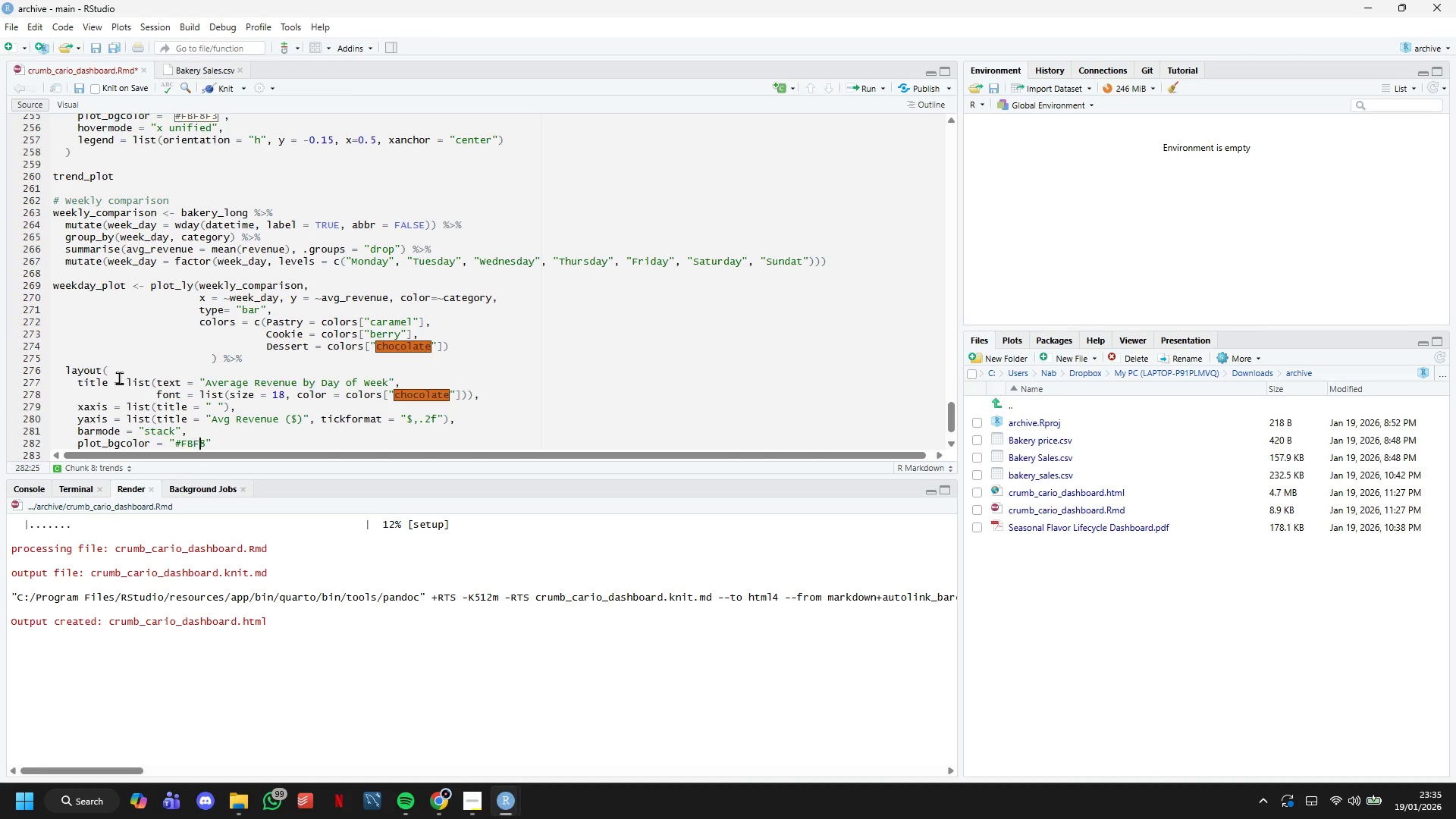 
key(ArrowRight)
 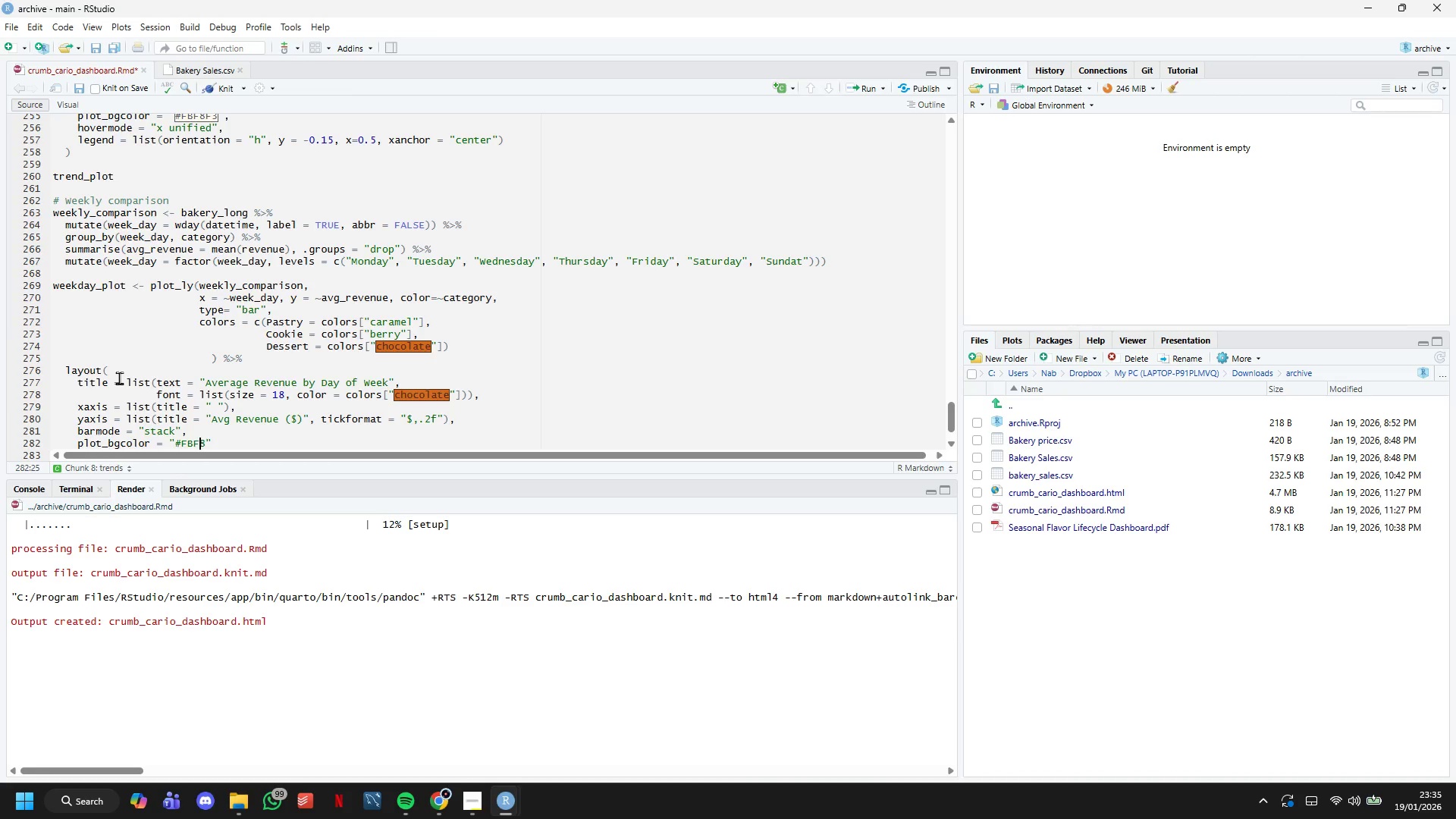 
key(ArrowRight)
 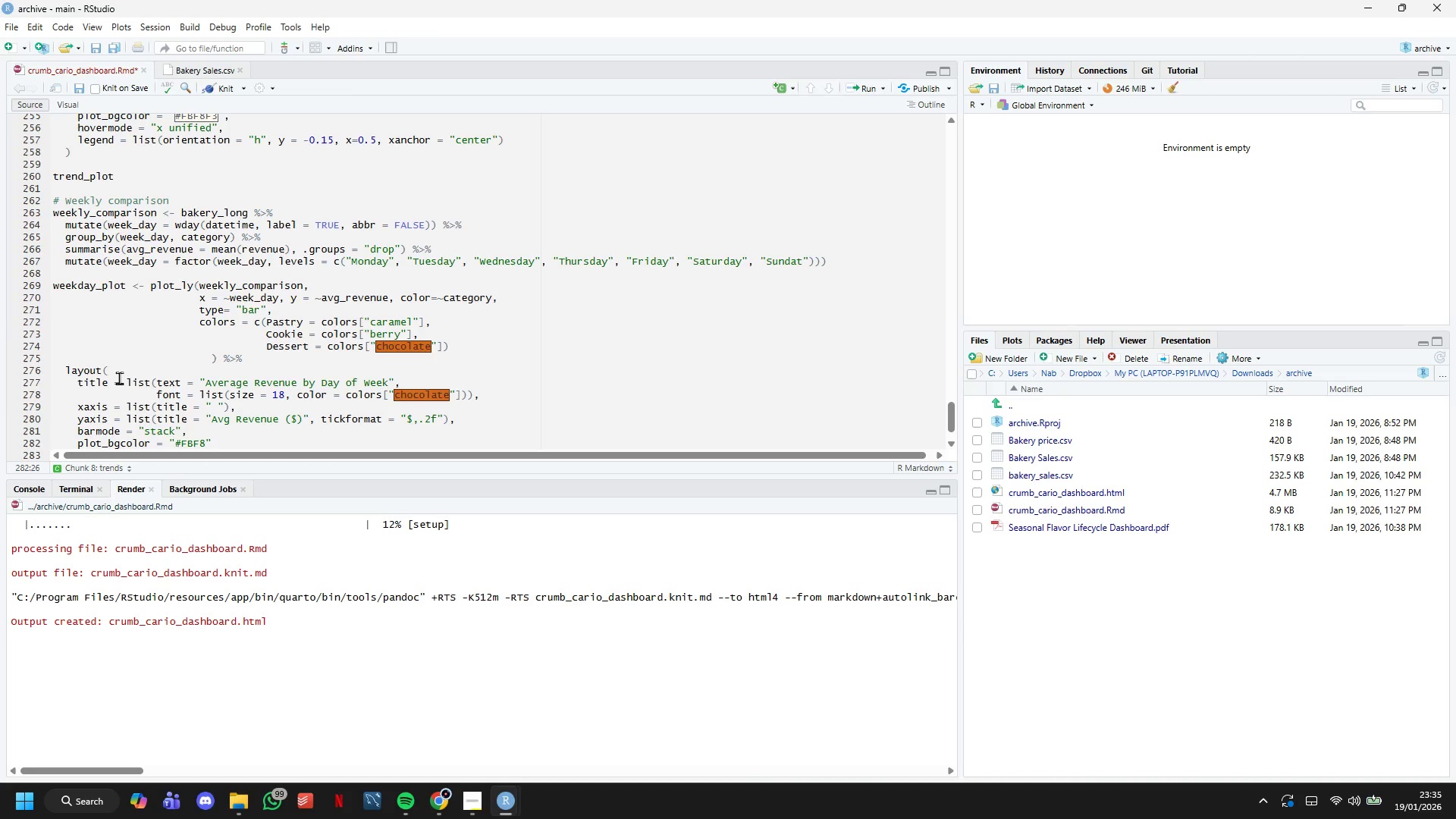 
type(F3)
 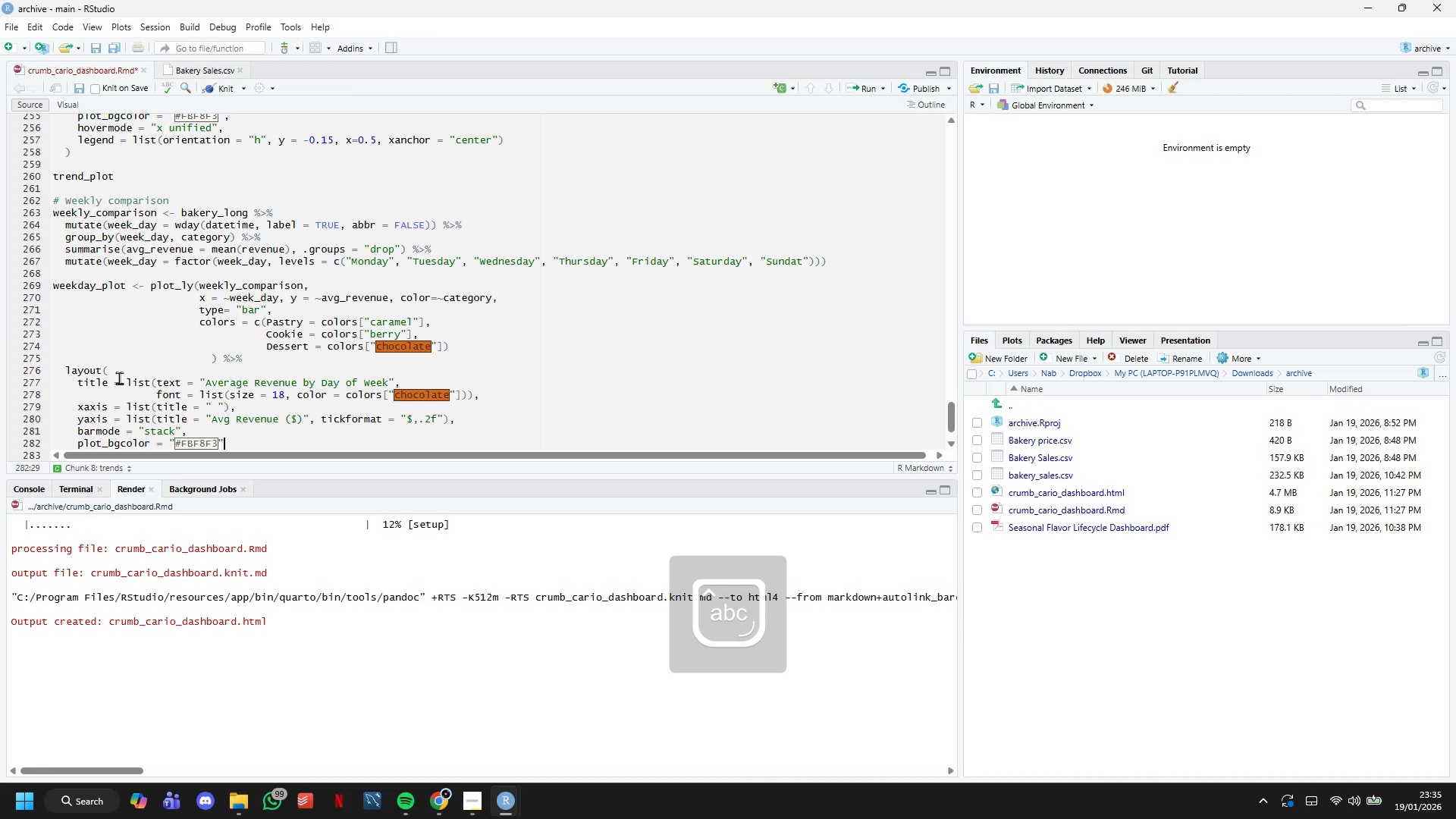 
key(ArrowRight)
 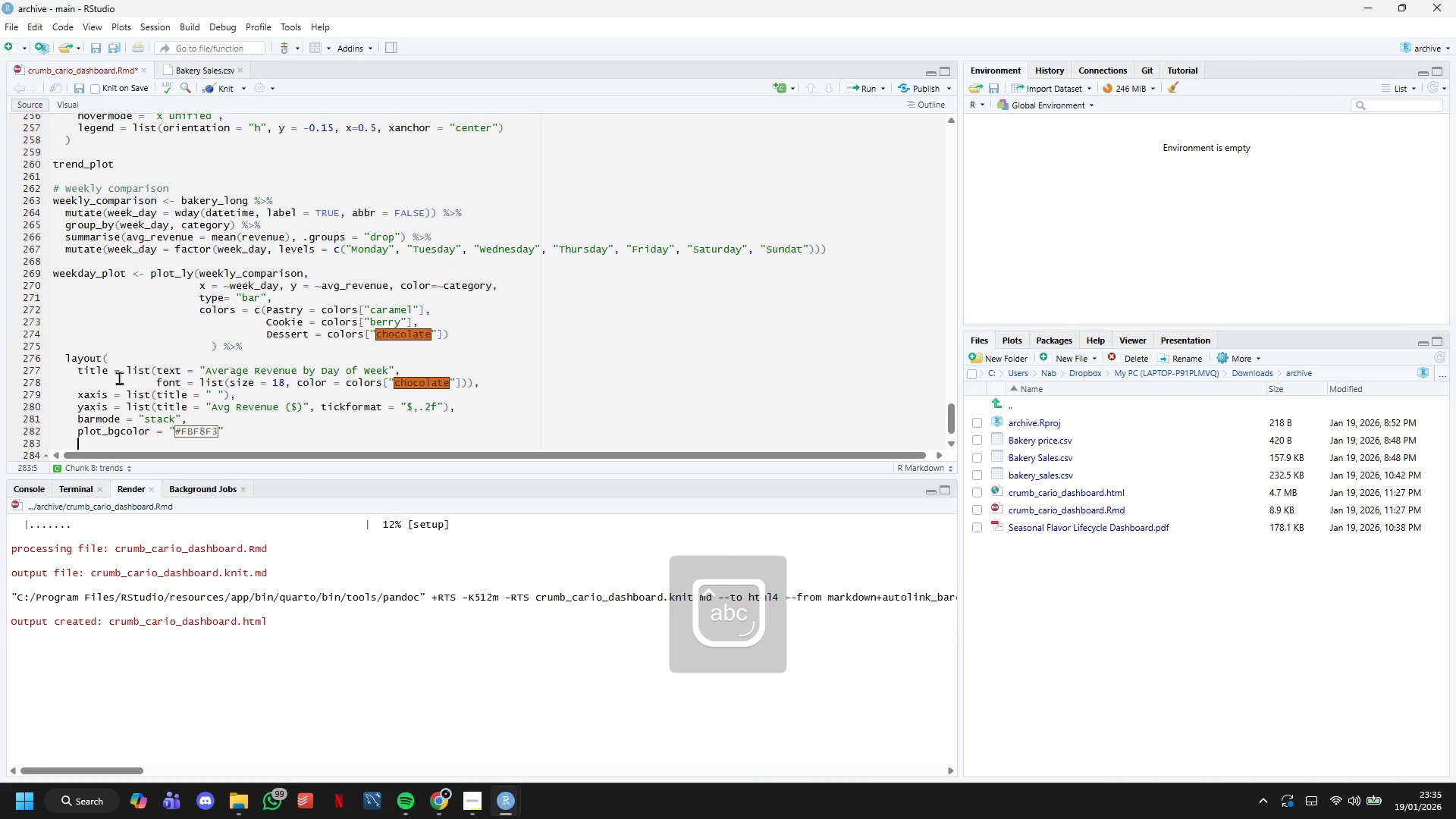 
key(ArrowDown)
 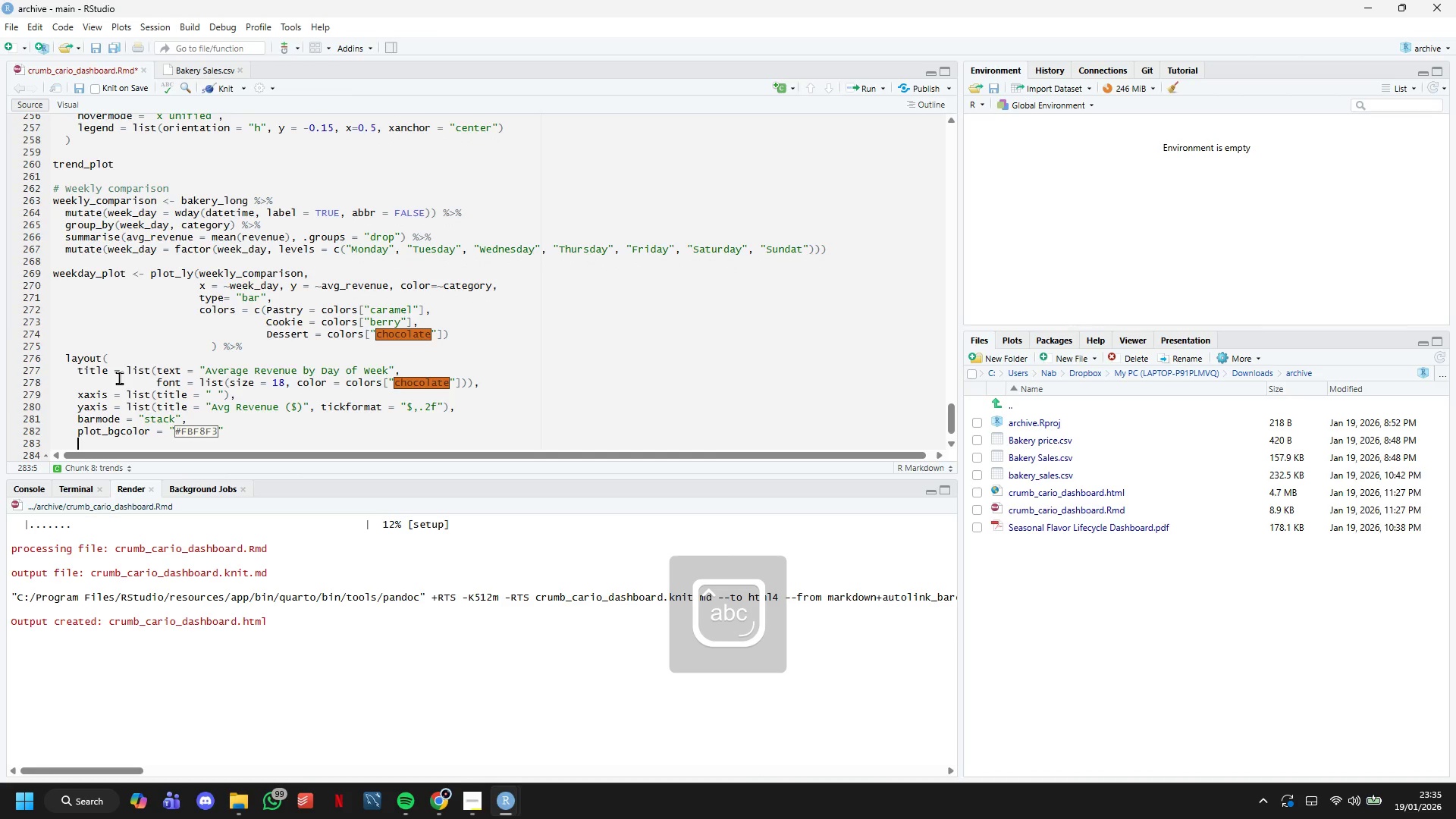 
key(ArrowDown)
 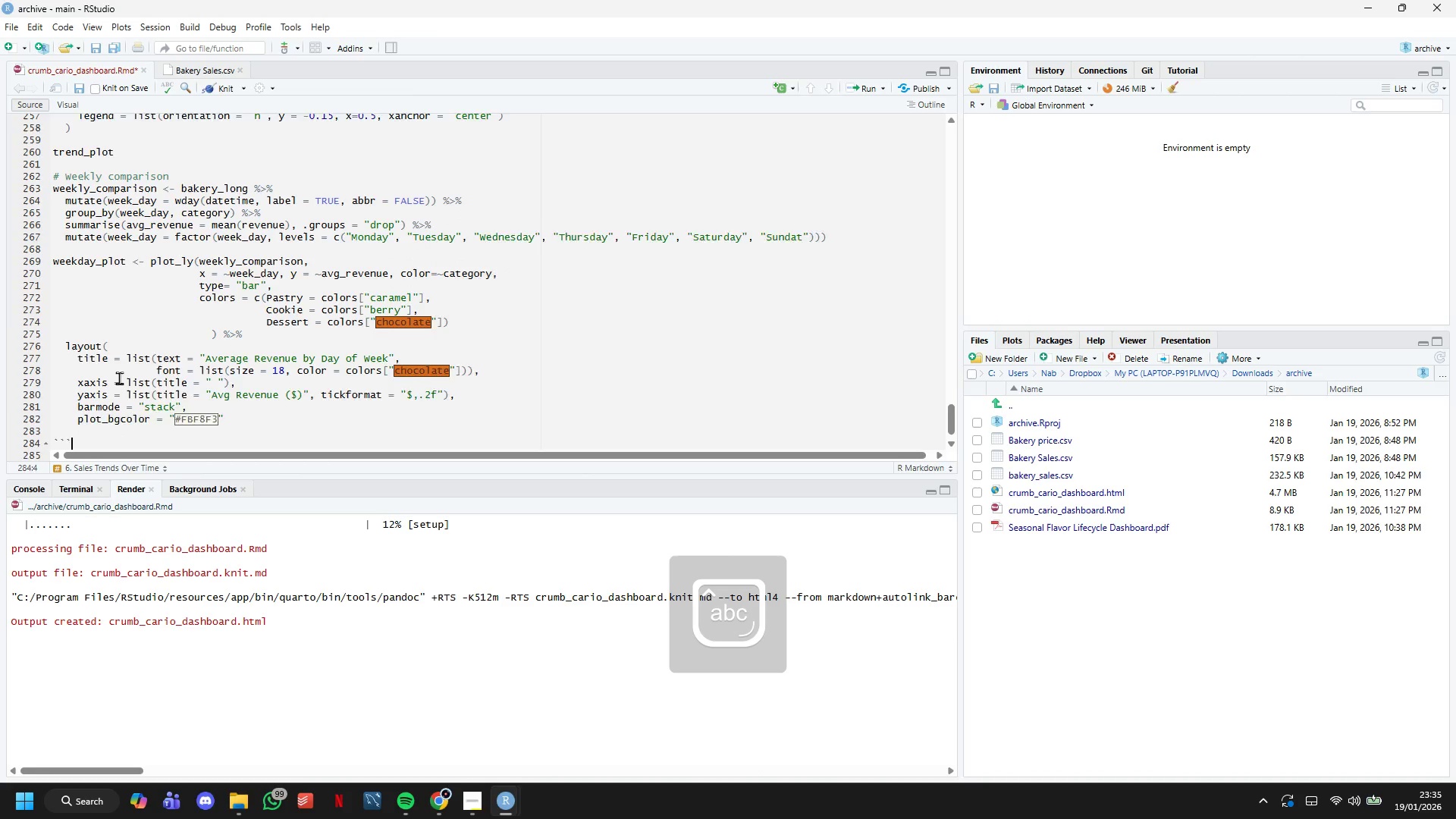 
key(ArrowDown)
 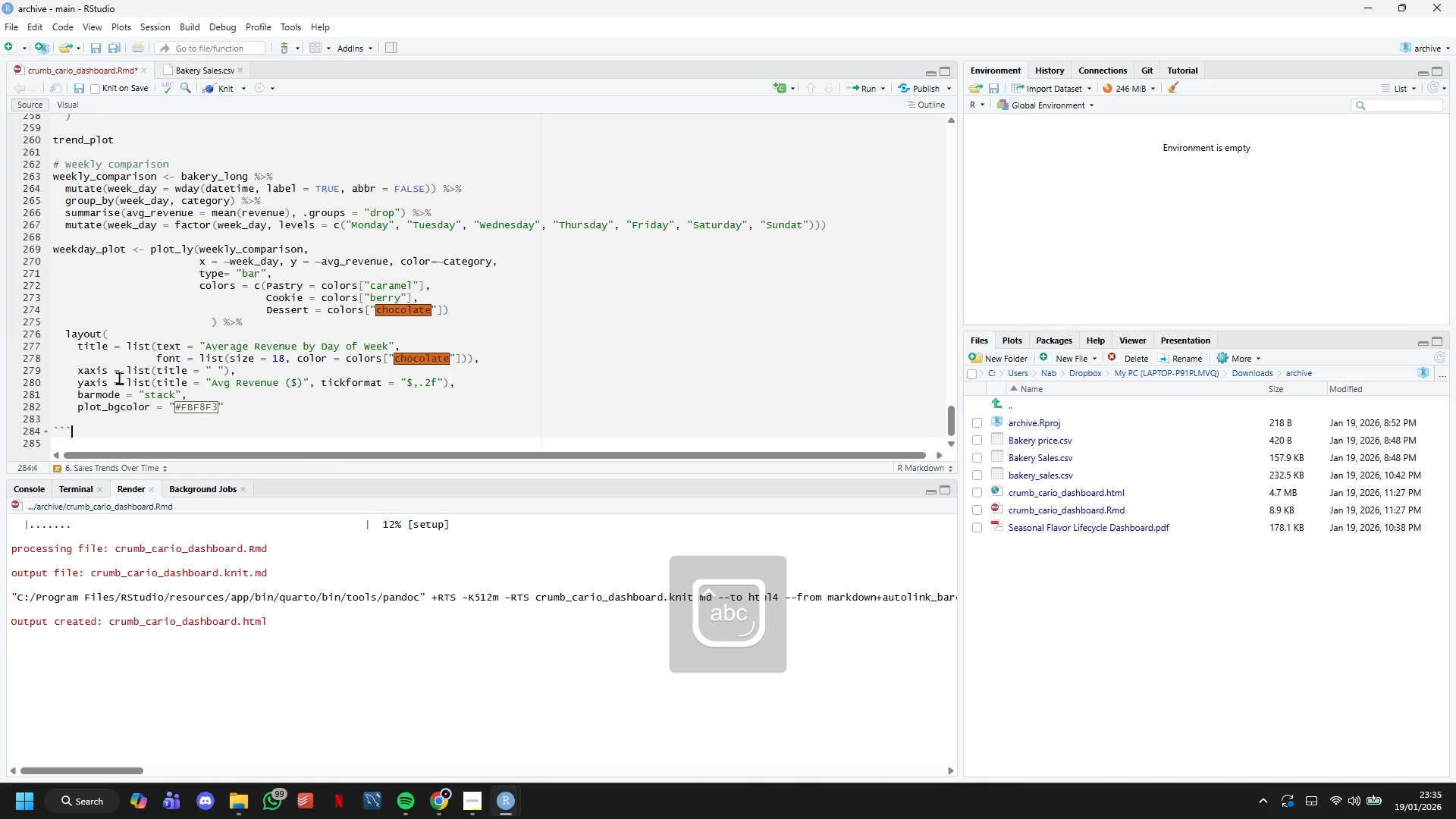 
key(ArrowUp)
 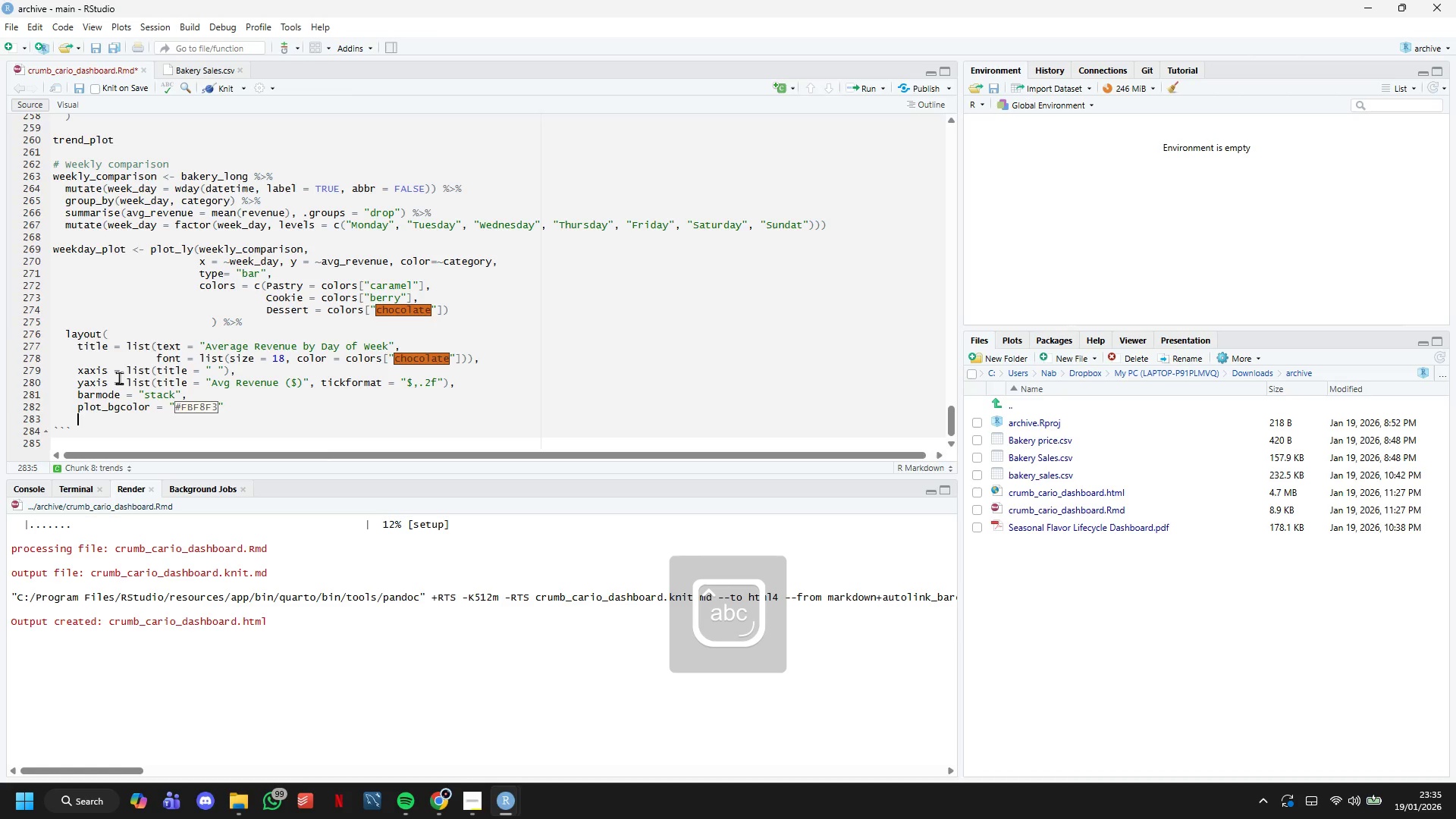 
key(ArrowUp)
 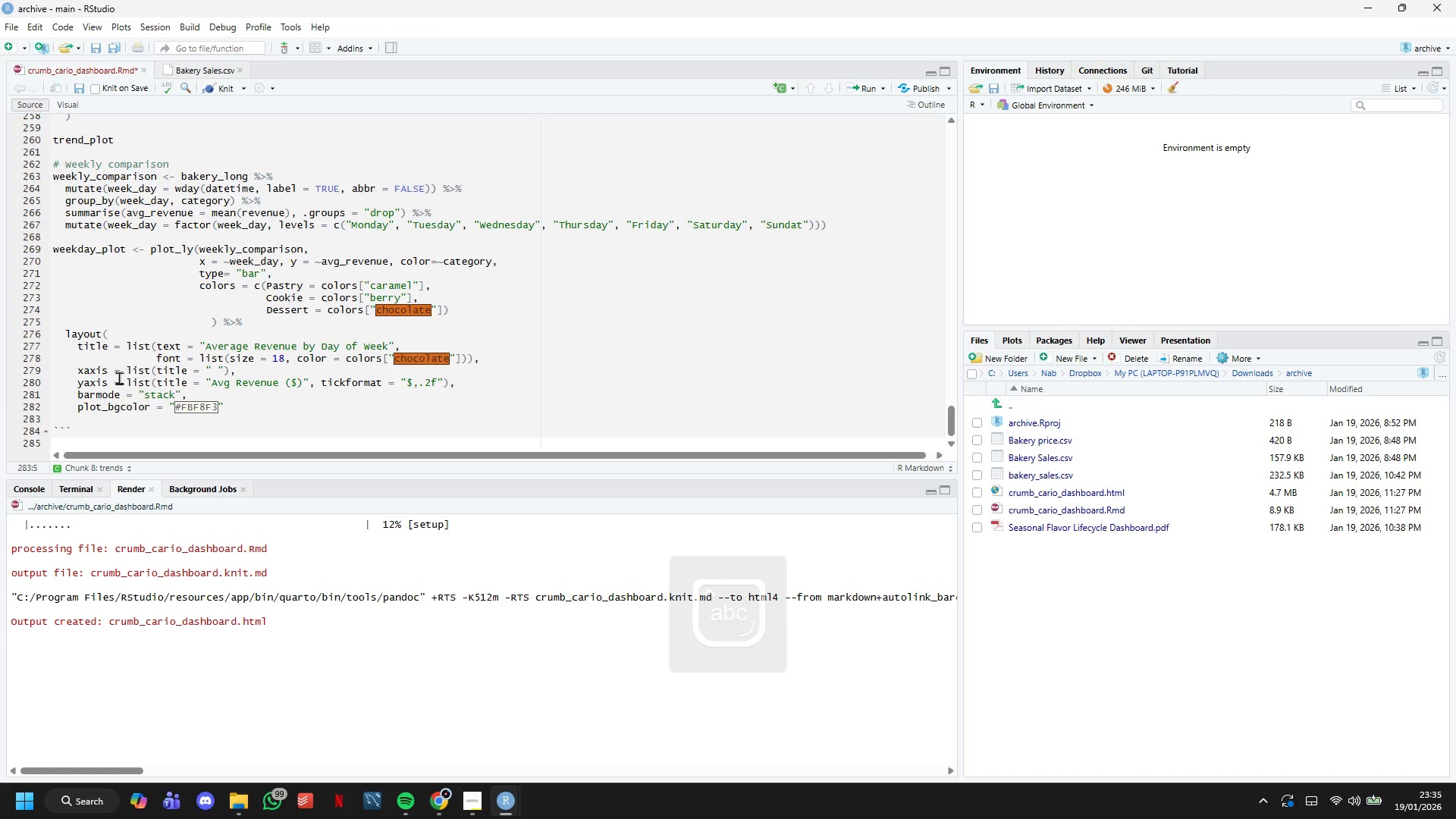 
hold_key(key=CapsLock, duration=0.69)
 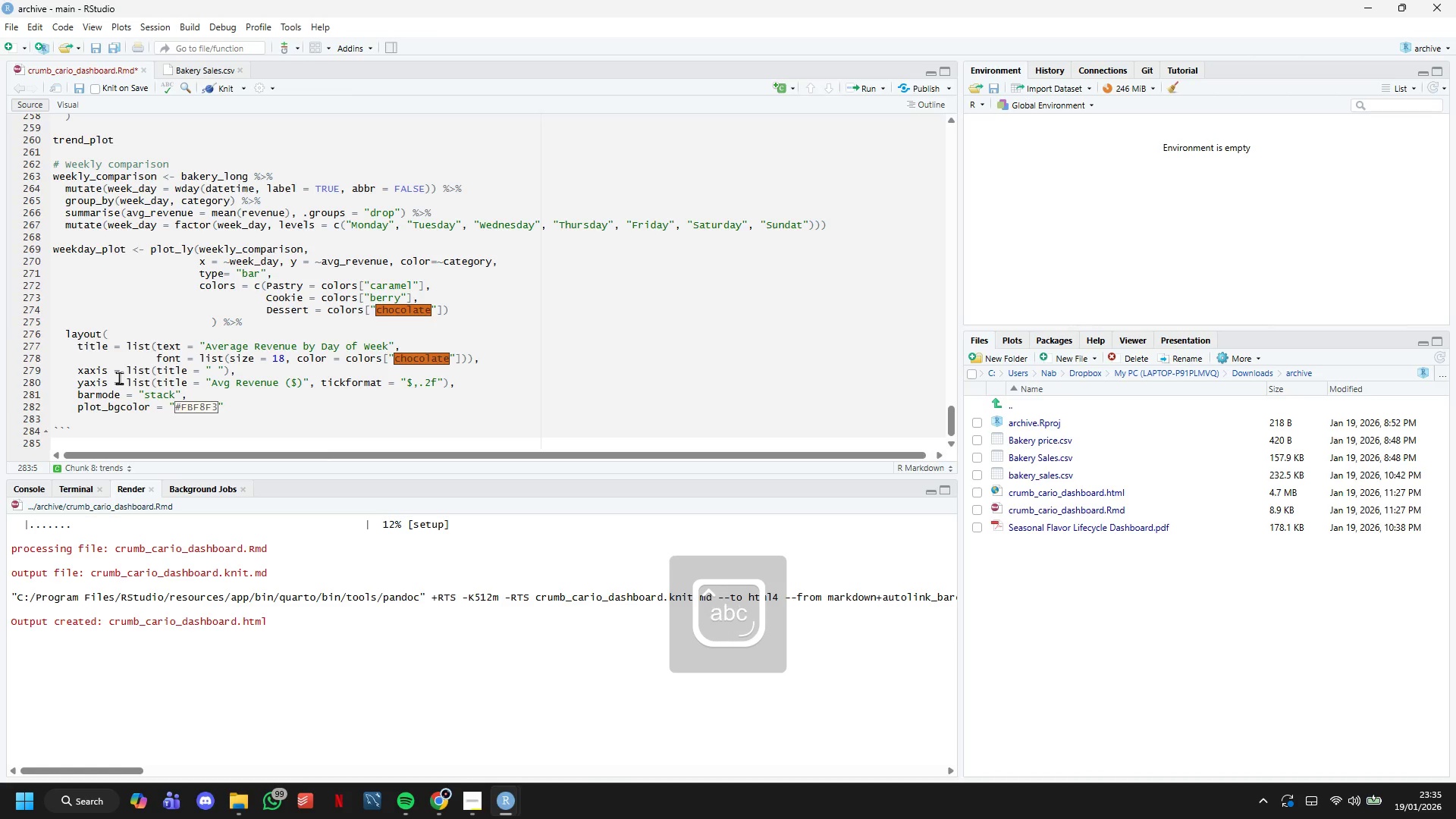 
key(CapsLock)
 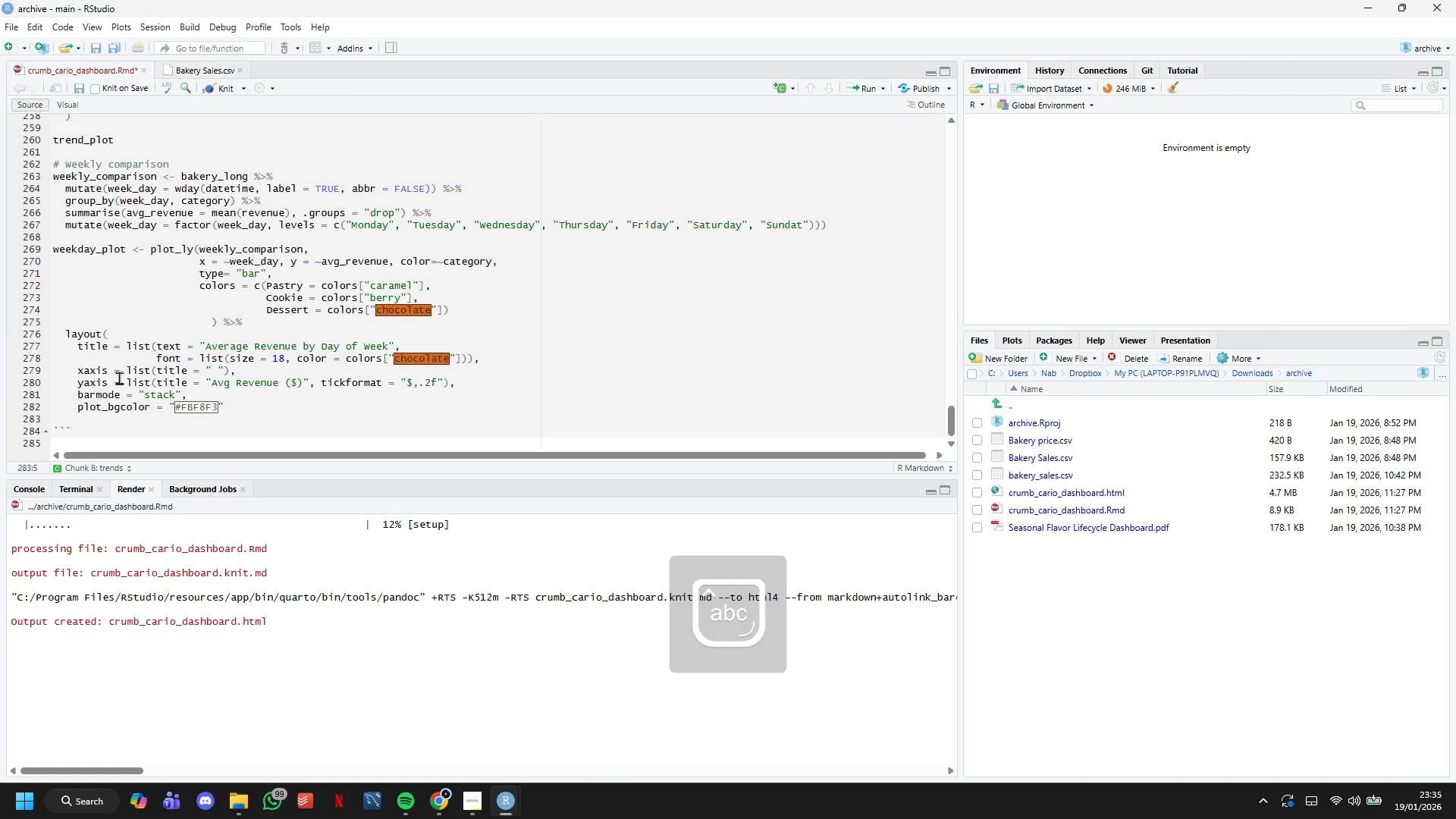 
key(CapsLock)
 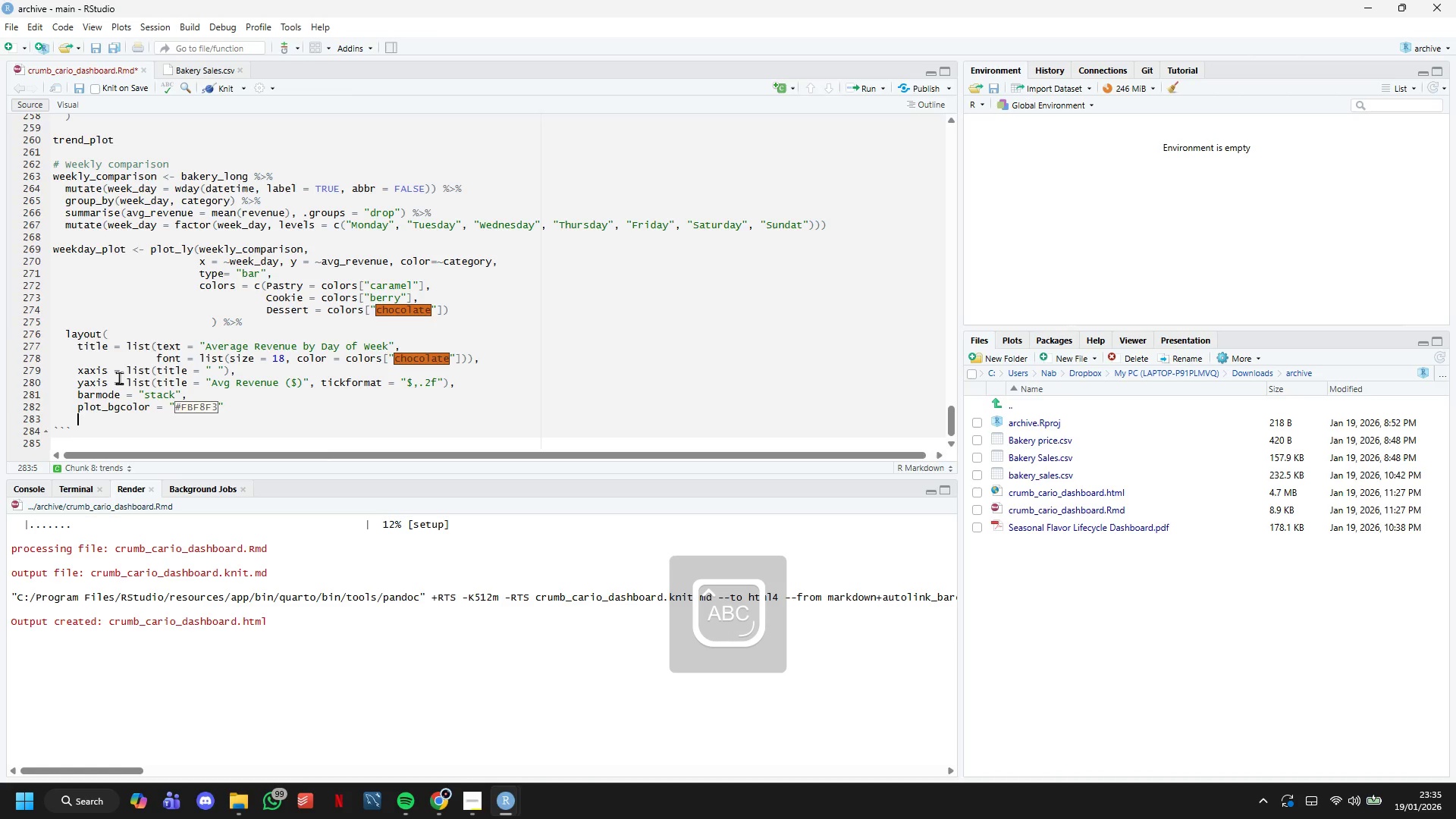 
key(Shift+ShiftLeft)
 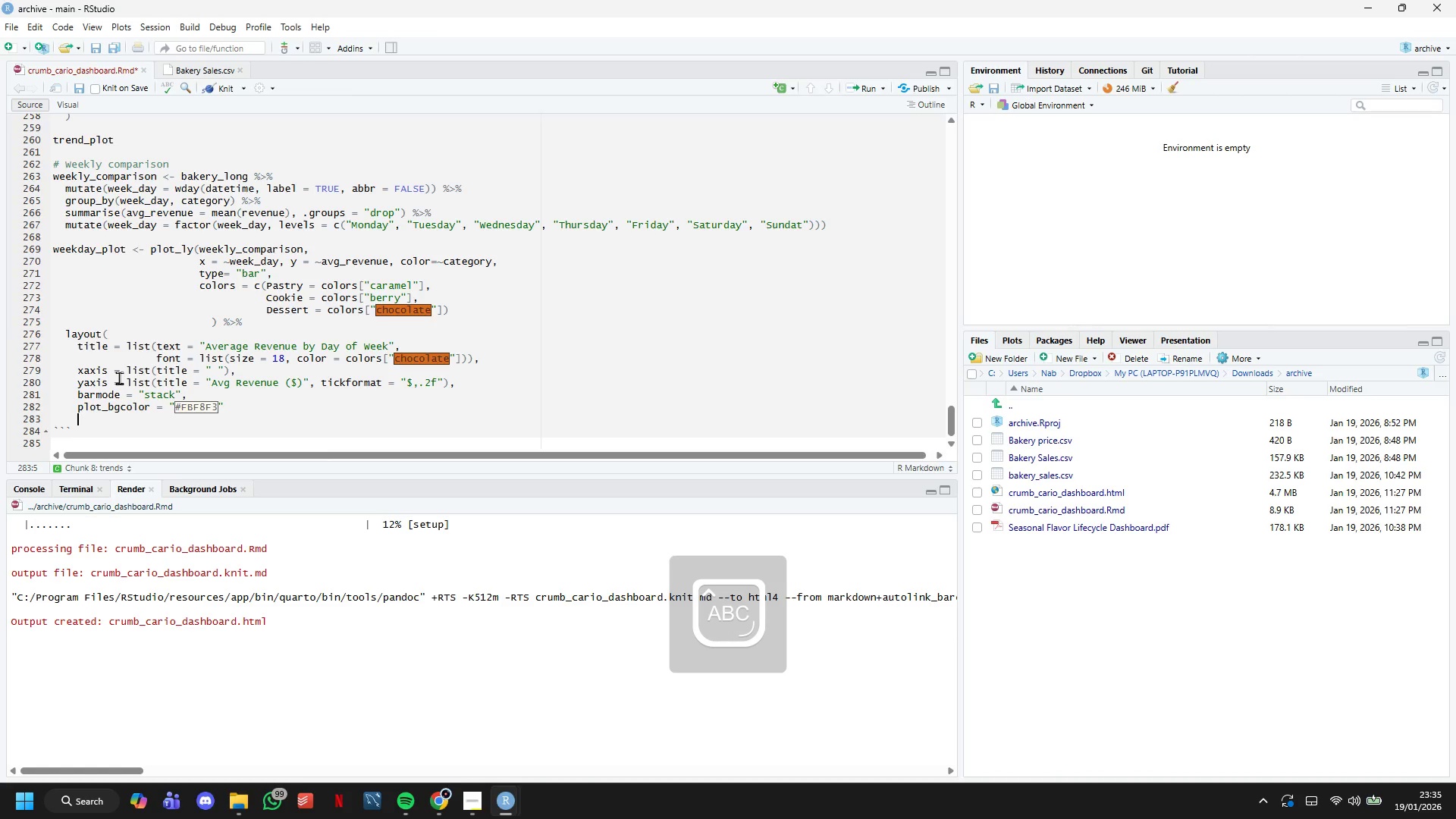 
key(Shift+0)
 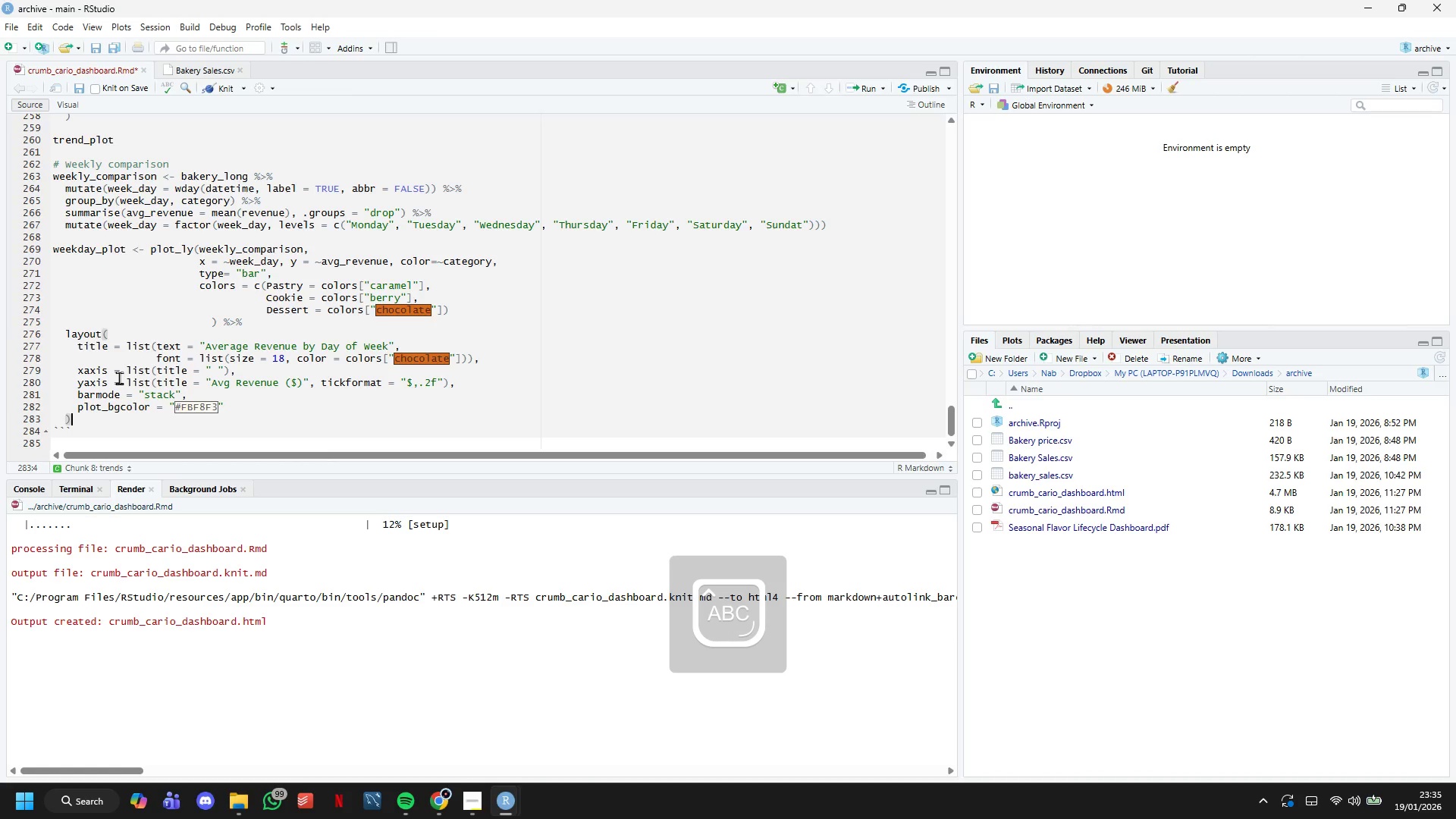 
key(Enter)
 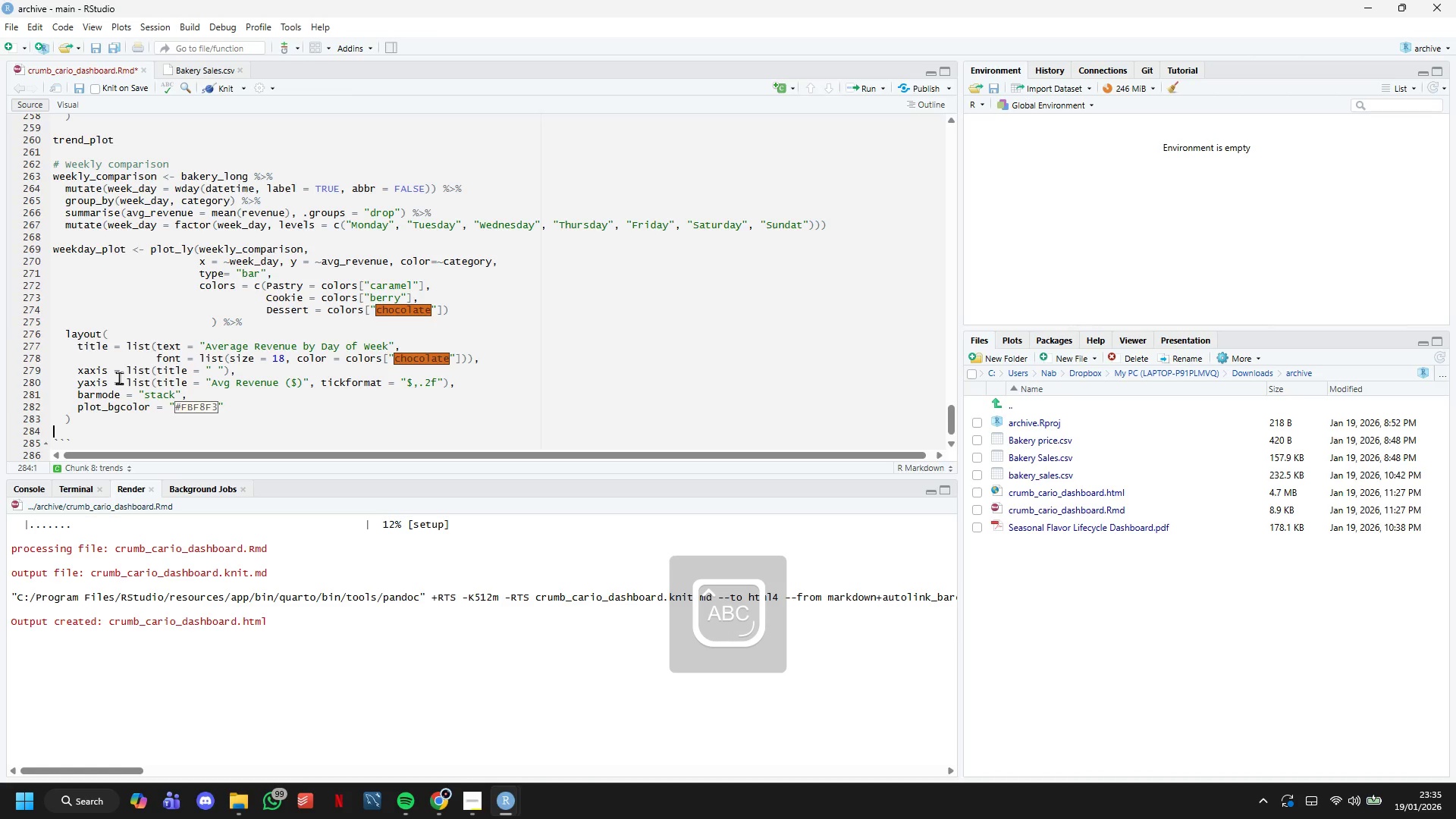 
key(Enter)
 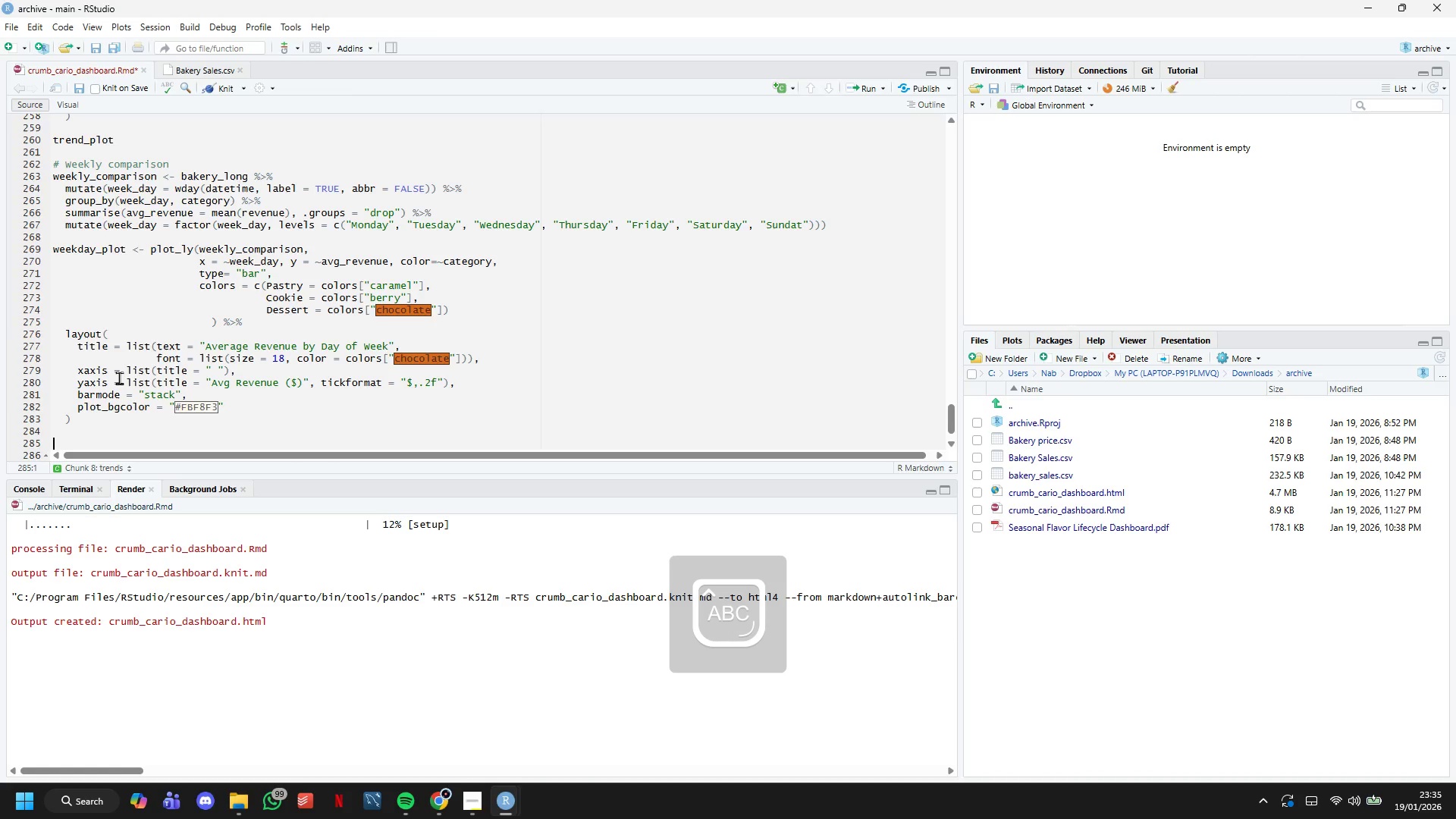 
type(WEEKDAY)
key(Backspace)
key(Backspace)
key(Backspace)
key(Backspace)
key(Backspace)
key(Backspace)
key(Backspace)
type(weekday_plot)
 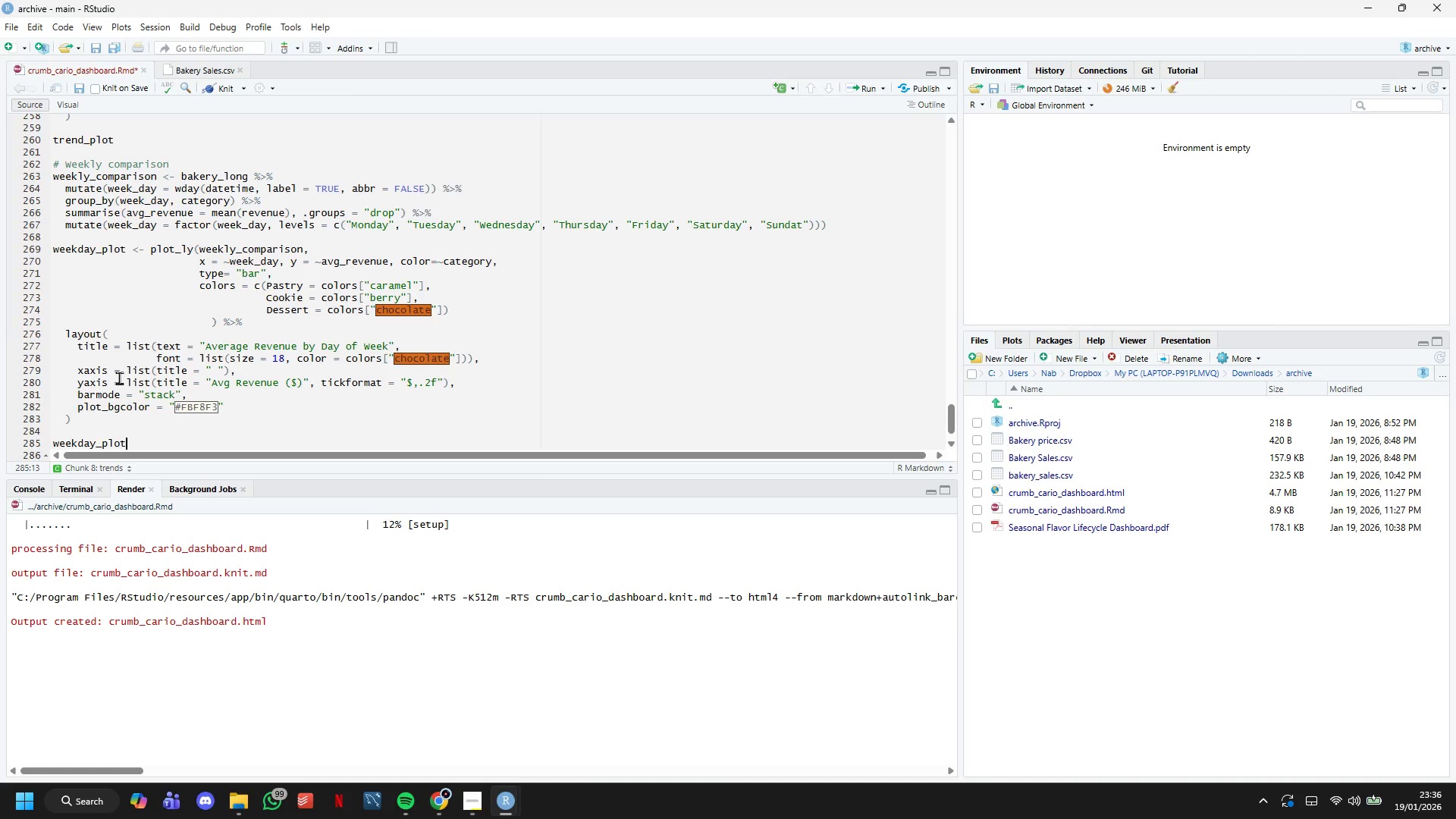 
key(ArrowDown)
 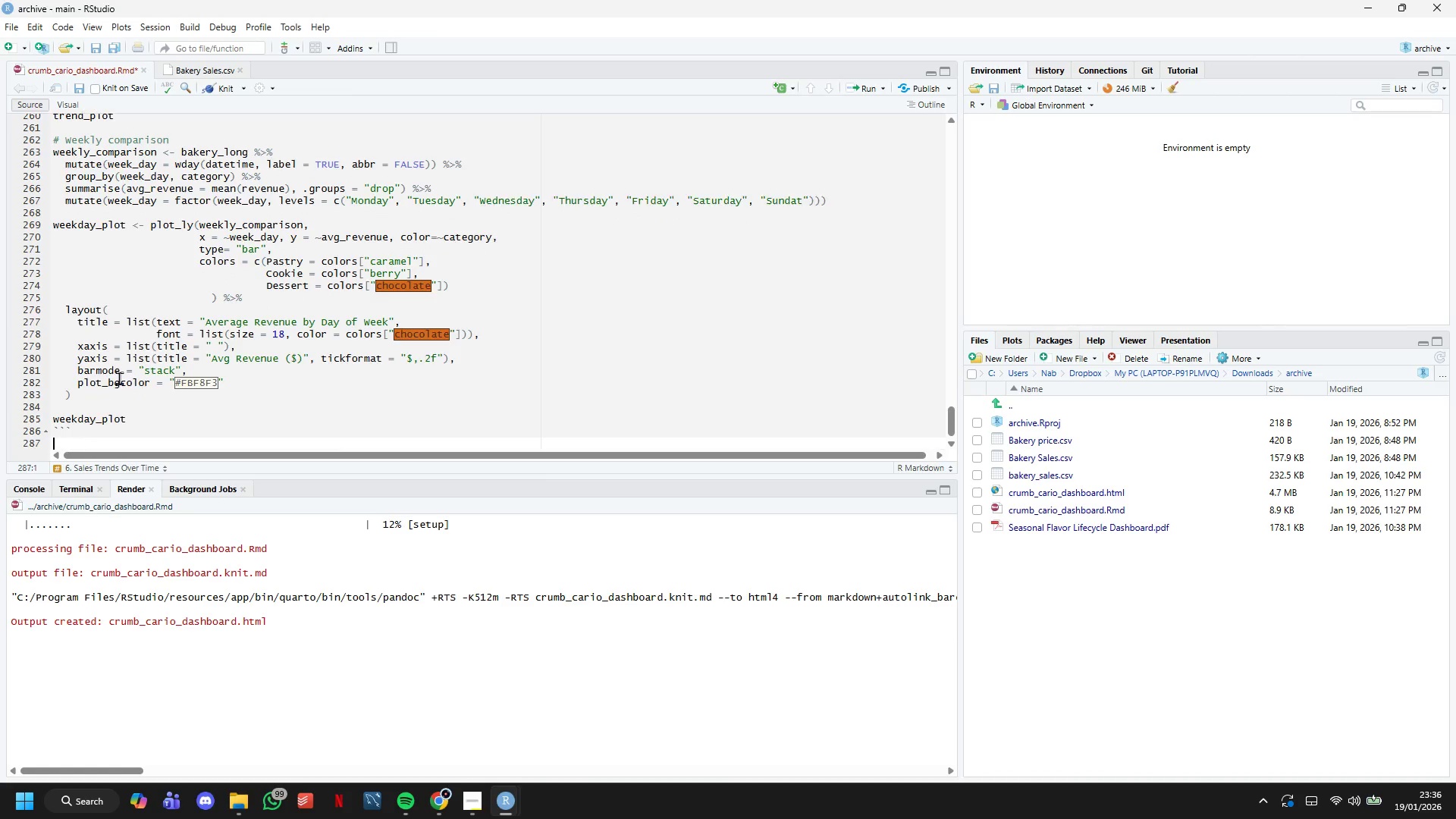 
key(ArrowDown)
 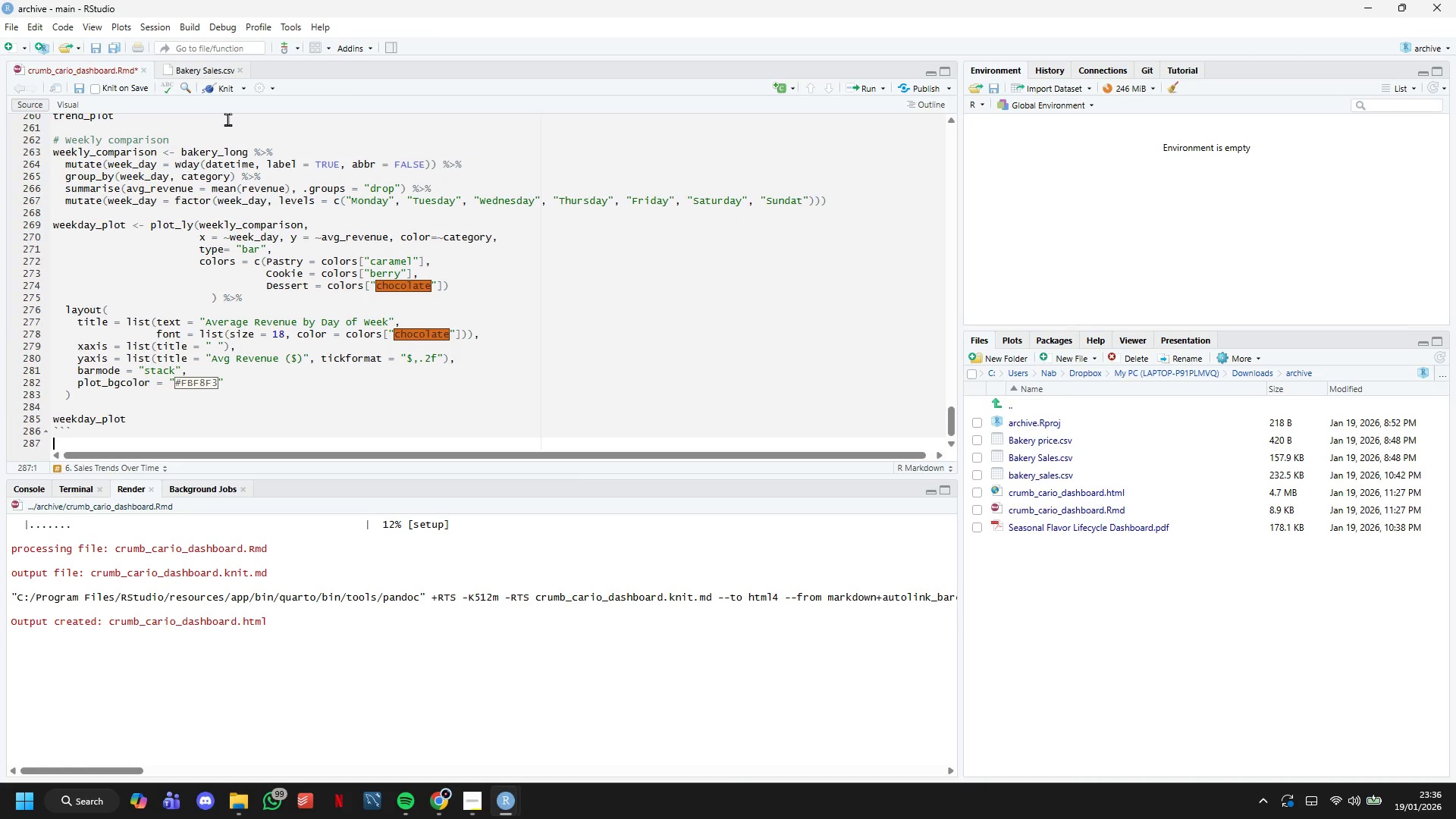 
left_click([222, 98])
 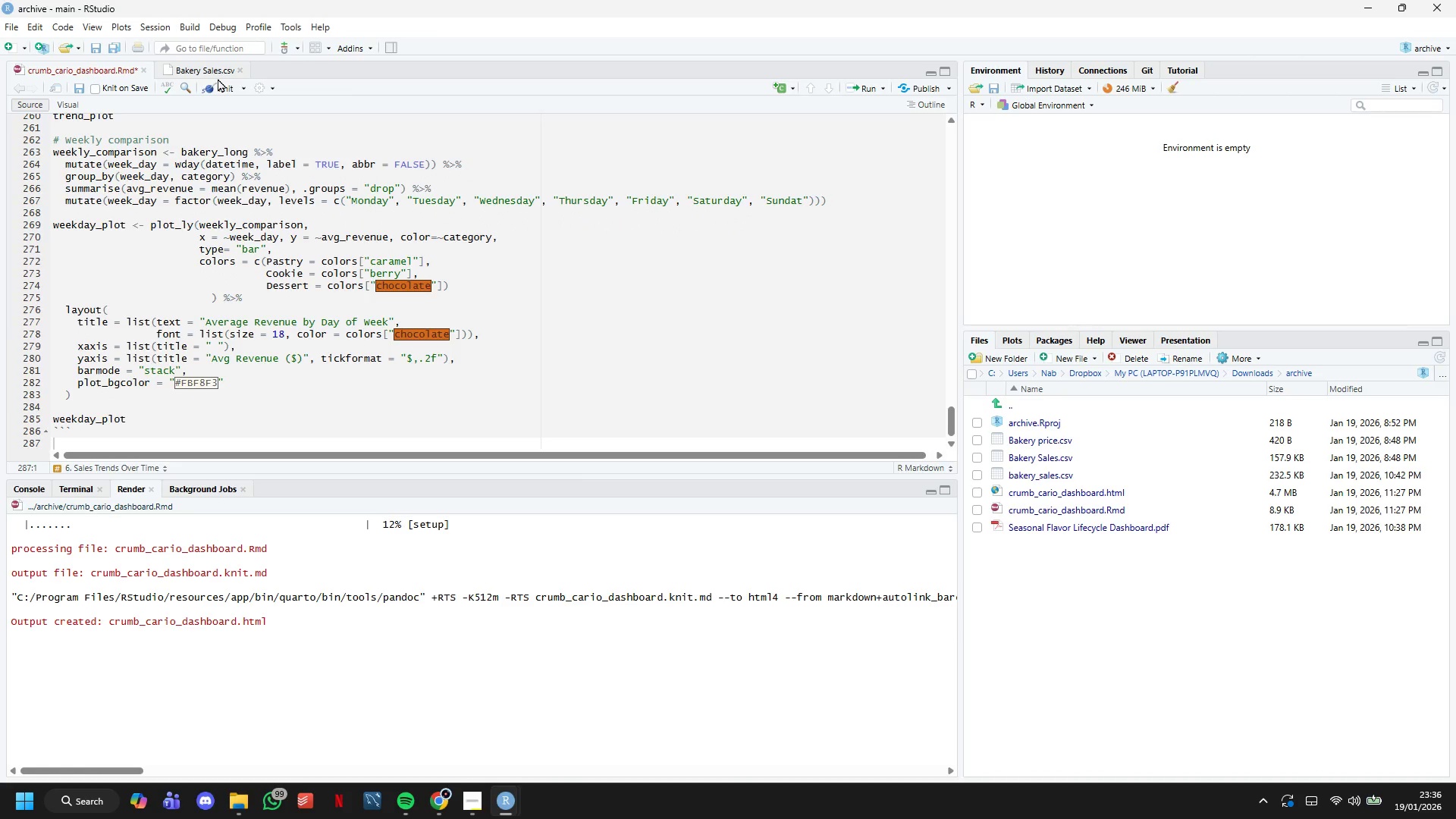 
left_click([218, 78])
 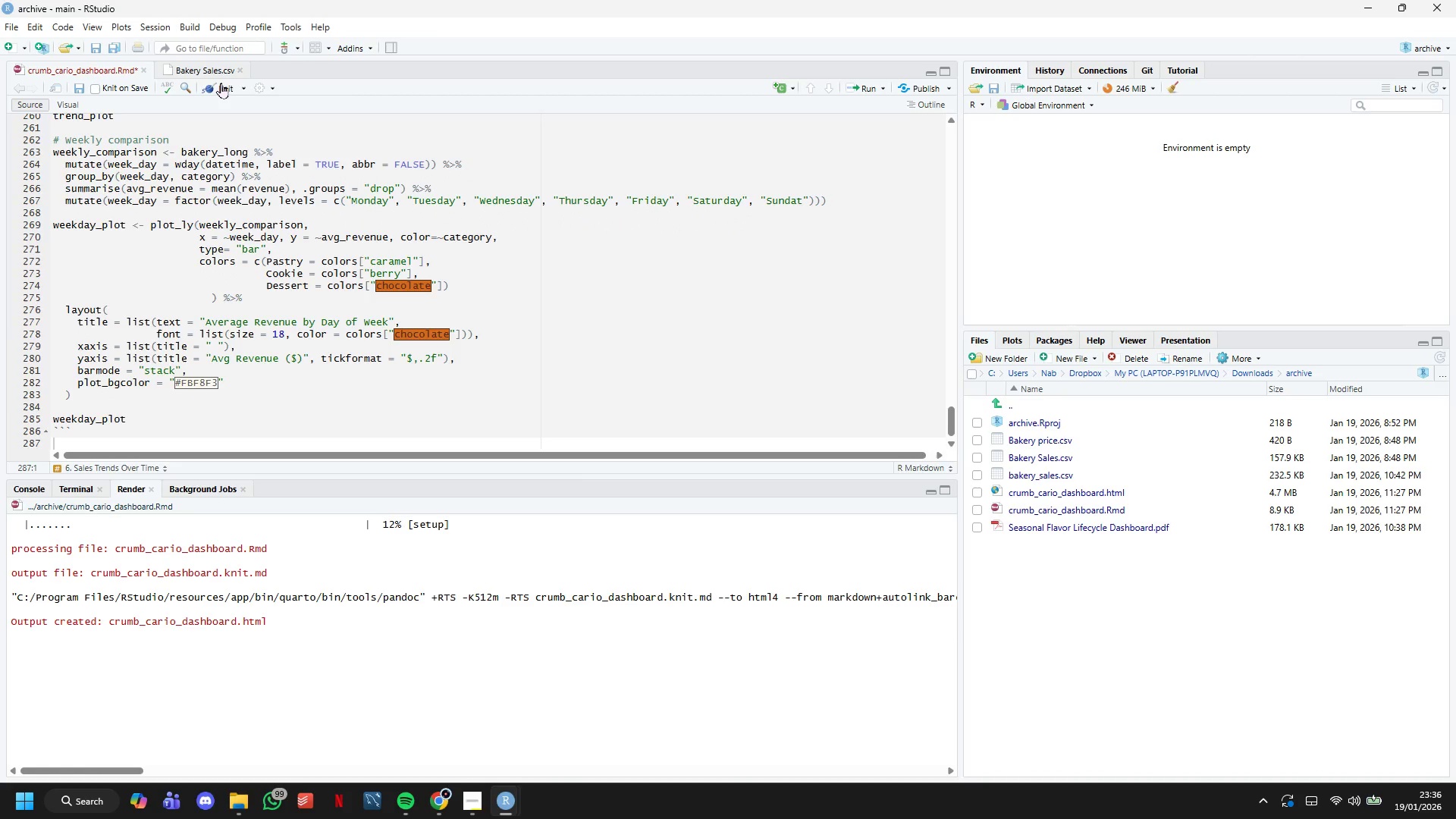 
left_click([221, 83])
 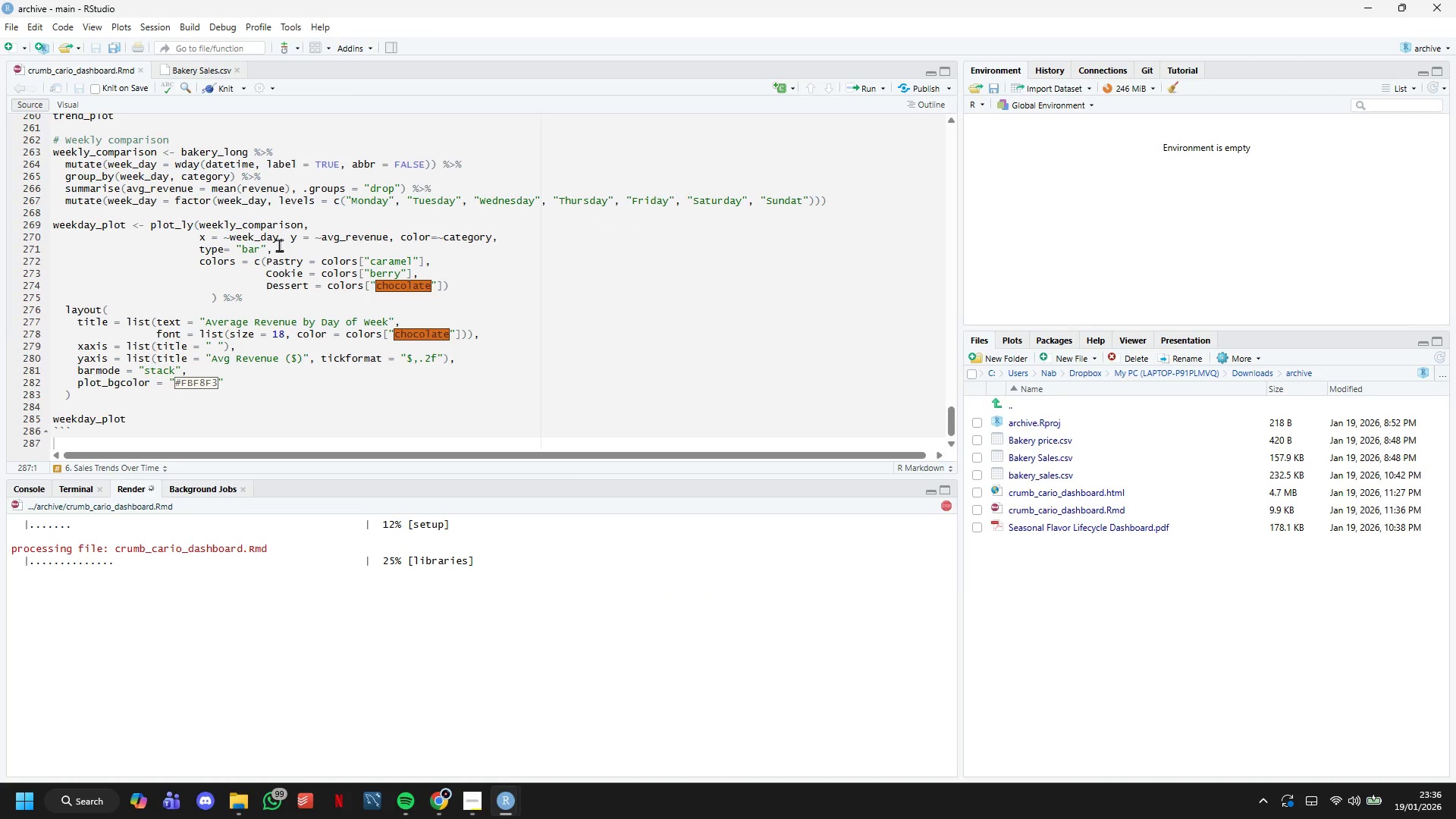 
wait(5.45)
 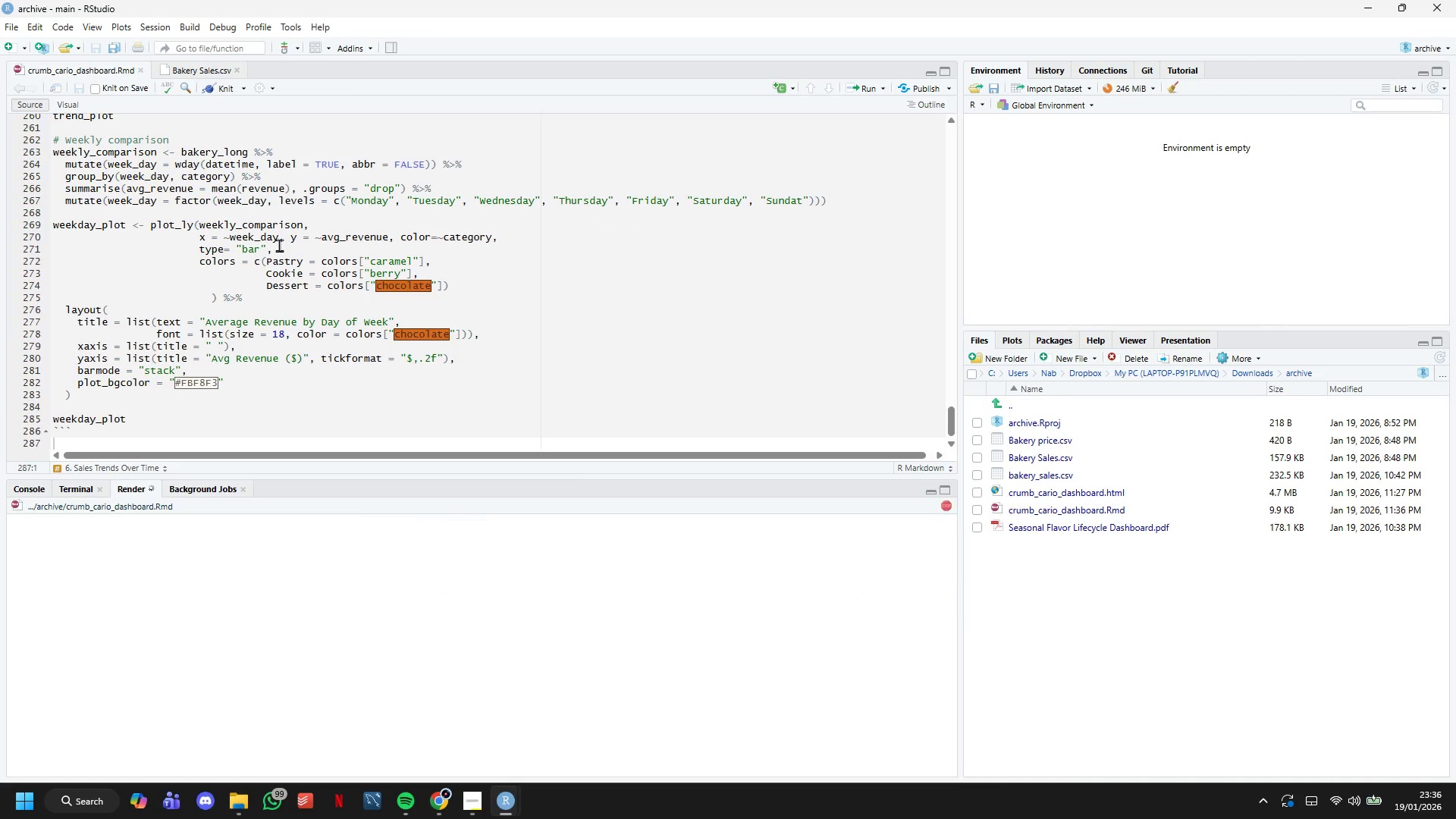 
scroll: coordinate [279, 245], scroll_direction: down, amount: 4.0
 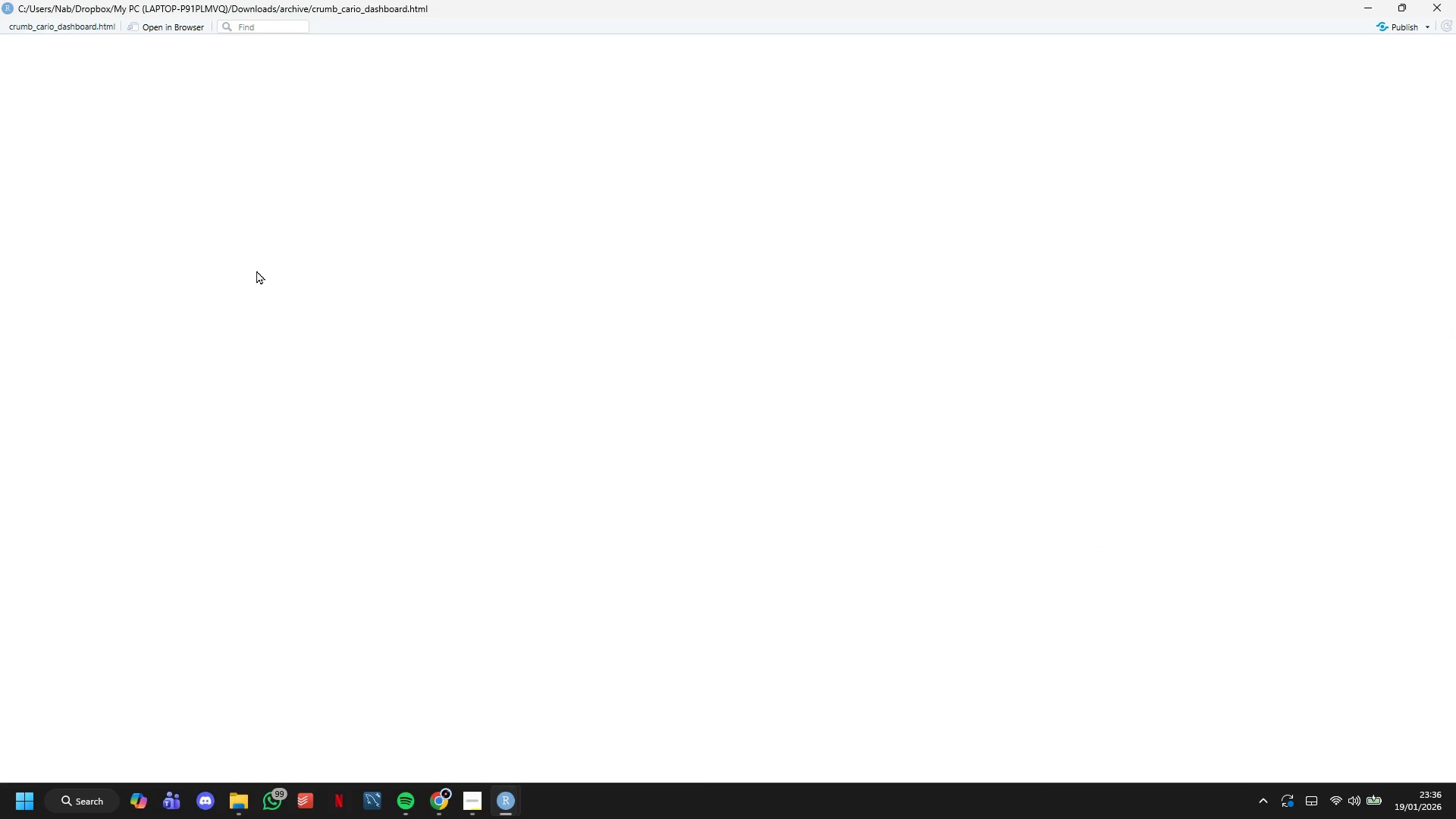 
wait(6.65)
 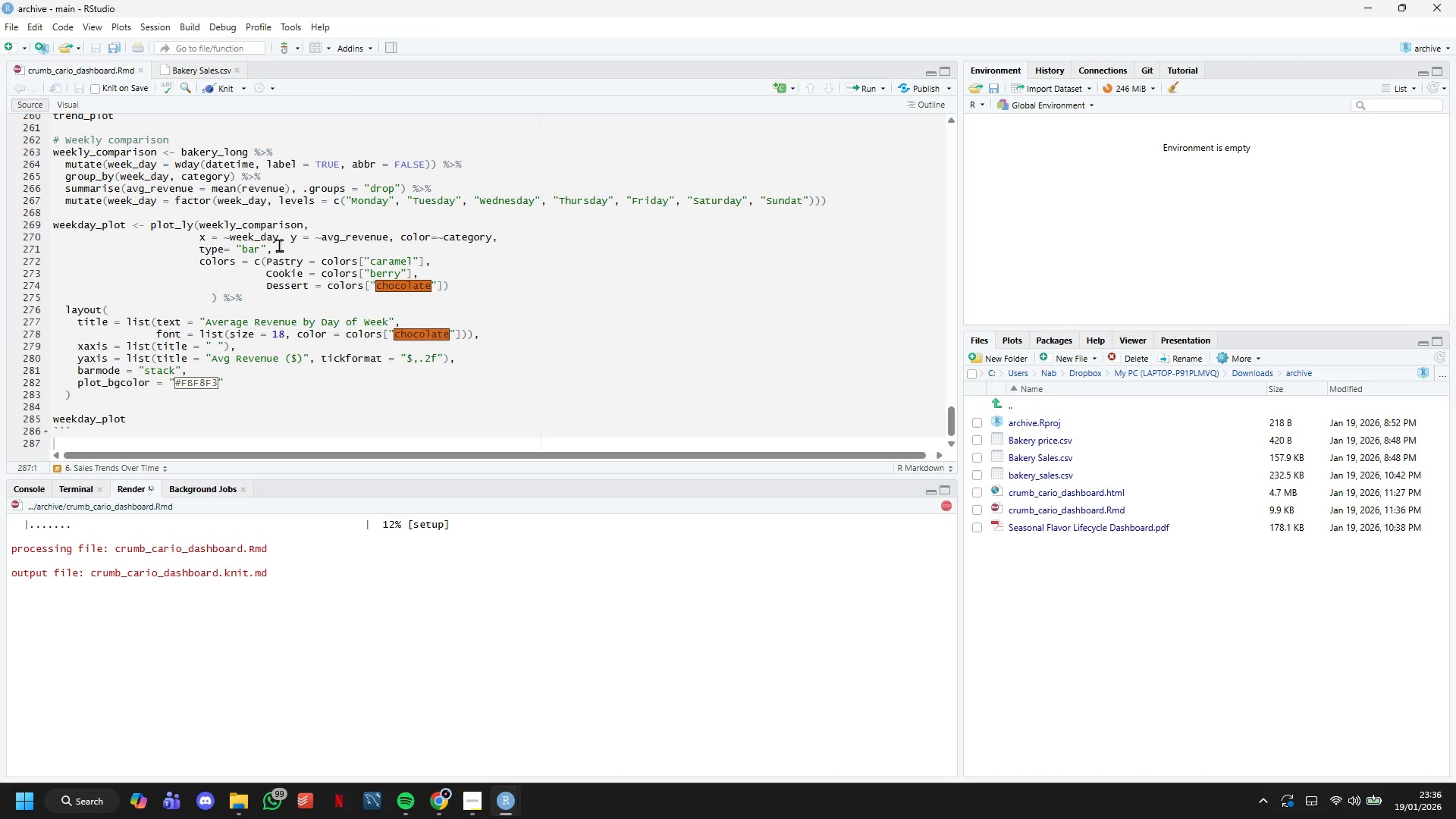 
scroll: coordinate [441, 260], scroll_direction: down, amount: 18.0
 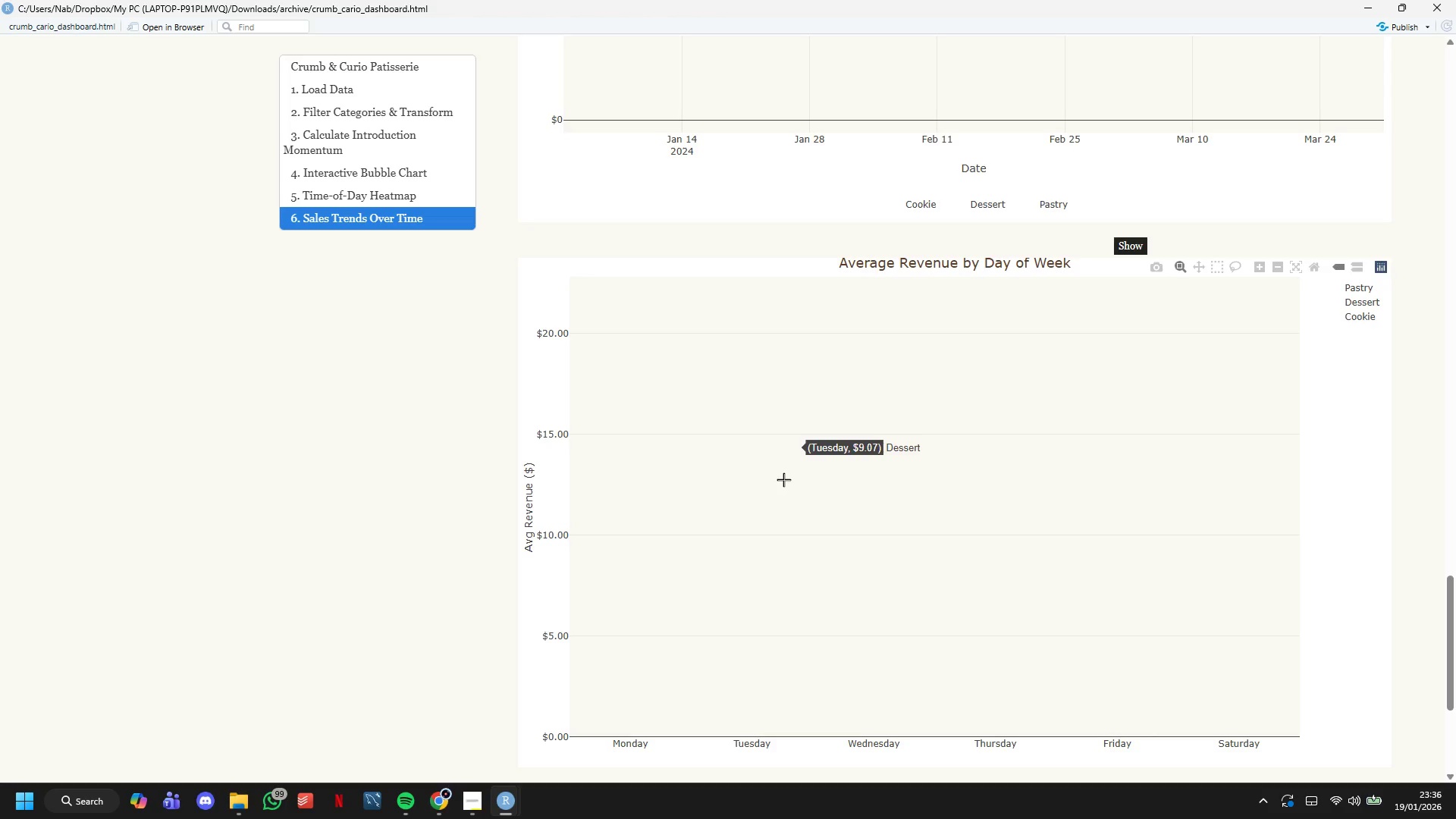 
left_click_drag(start_coordinate=[880, 479], to_coordinate=[885, 480])
 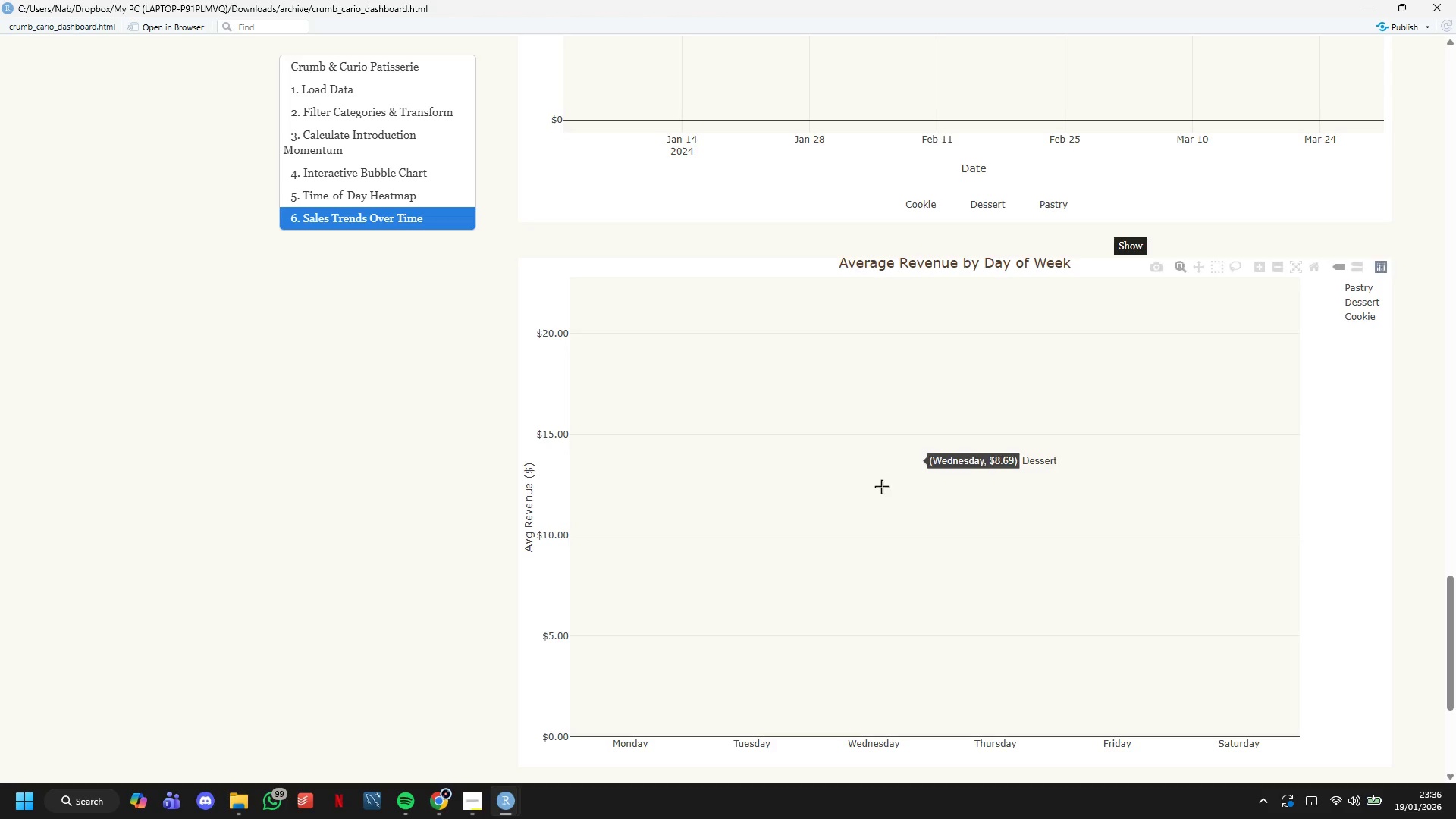 
left_click_drag(start_coordinate=[881, 482], to_coordinate=[881, 488])
 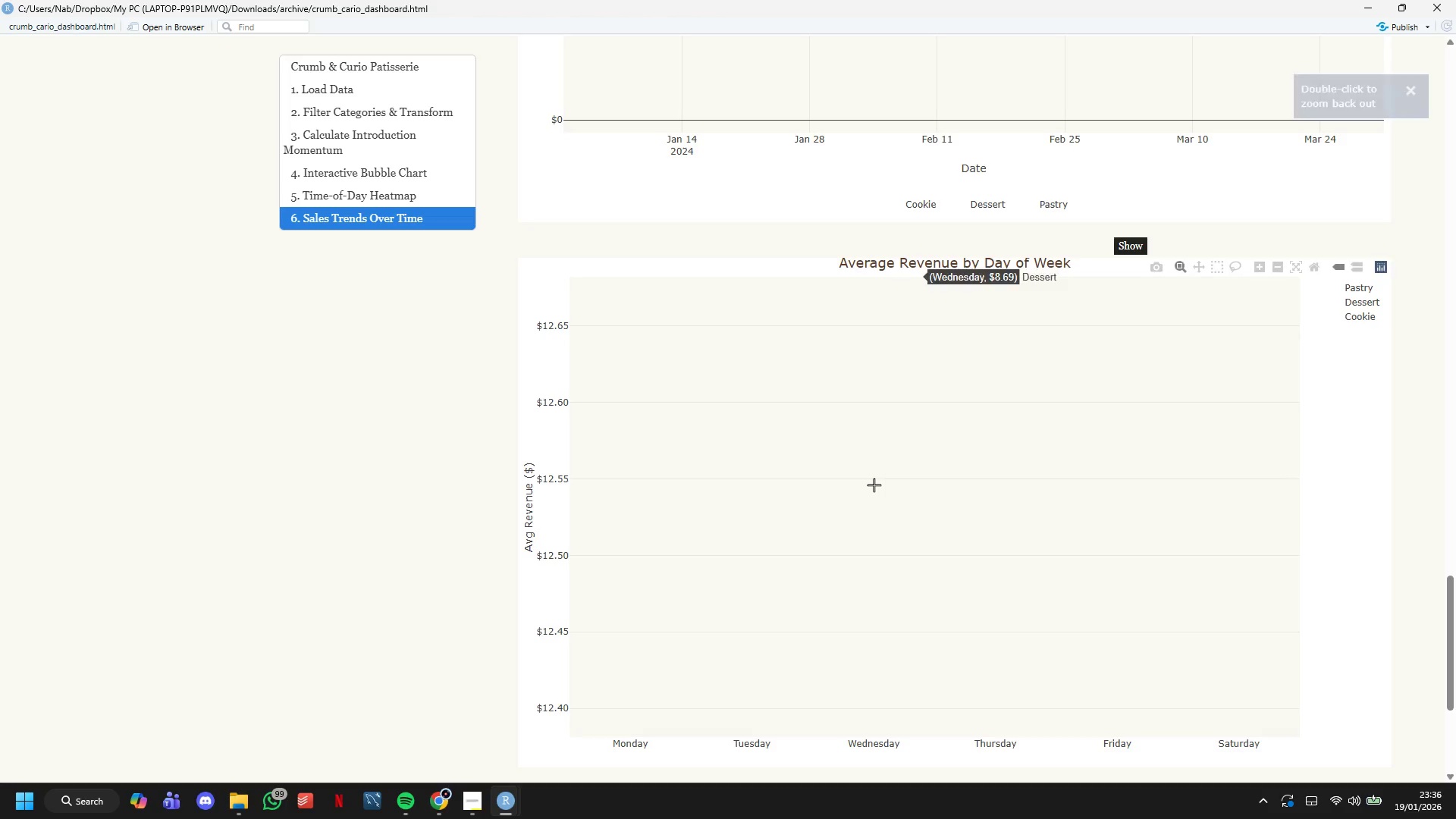 
triple_click([873, 485])
 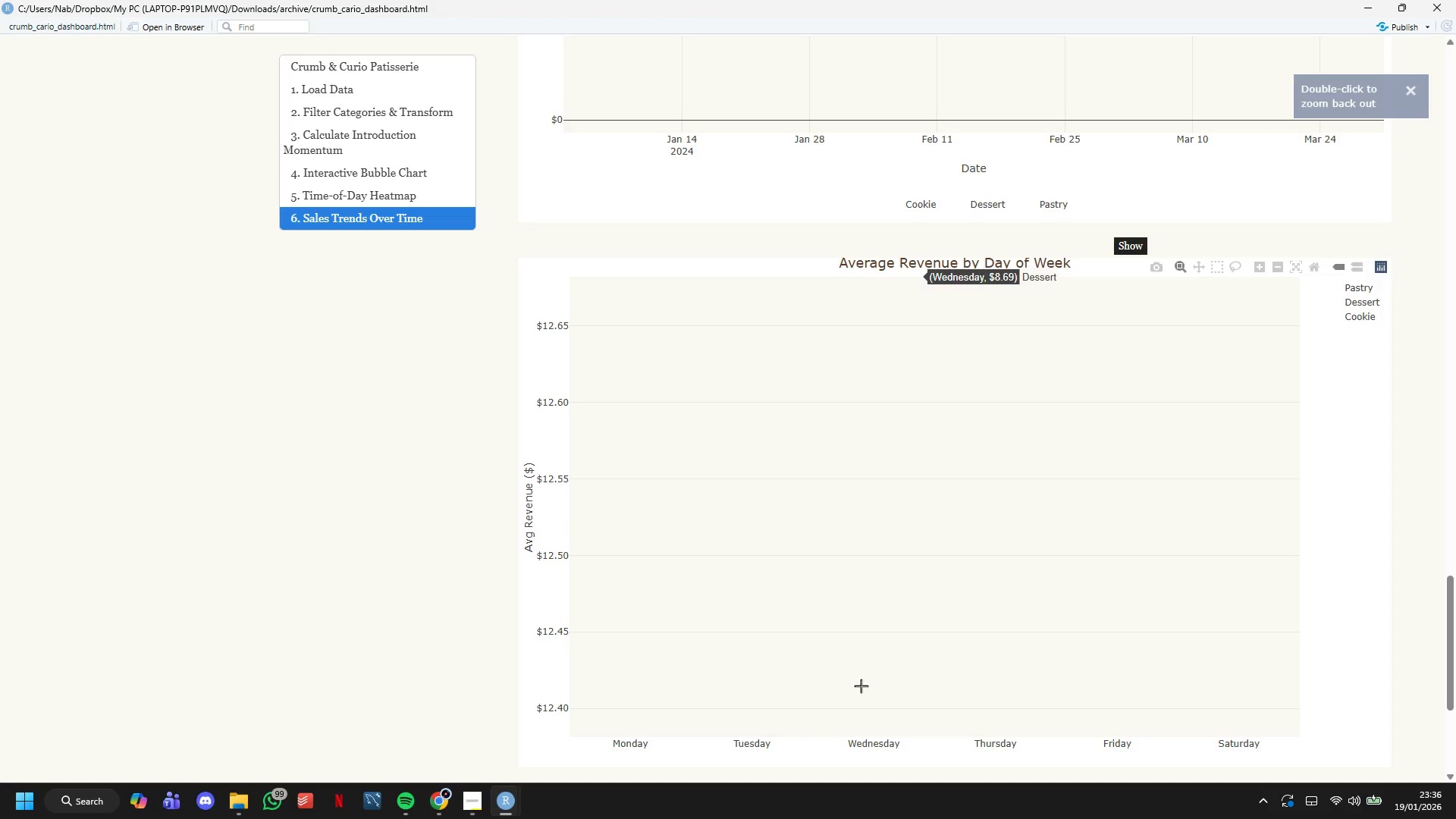 
scroll: coordinate [868, 570], scroll_direction: down, amount: 4.0
 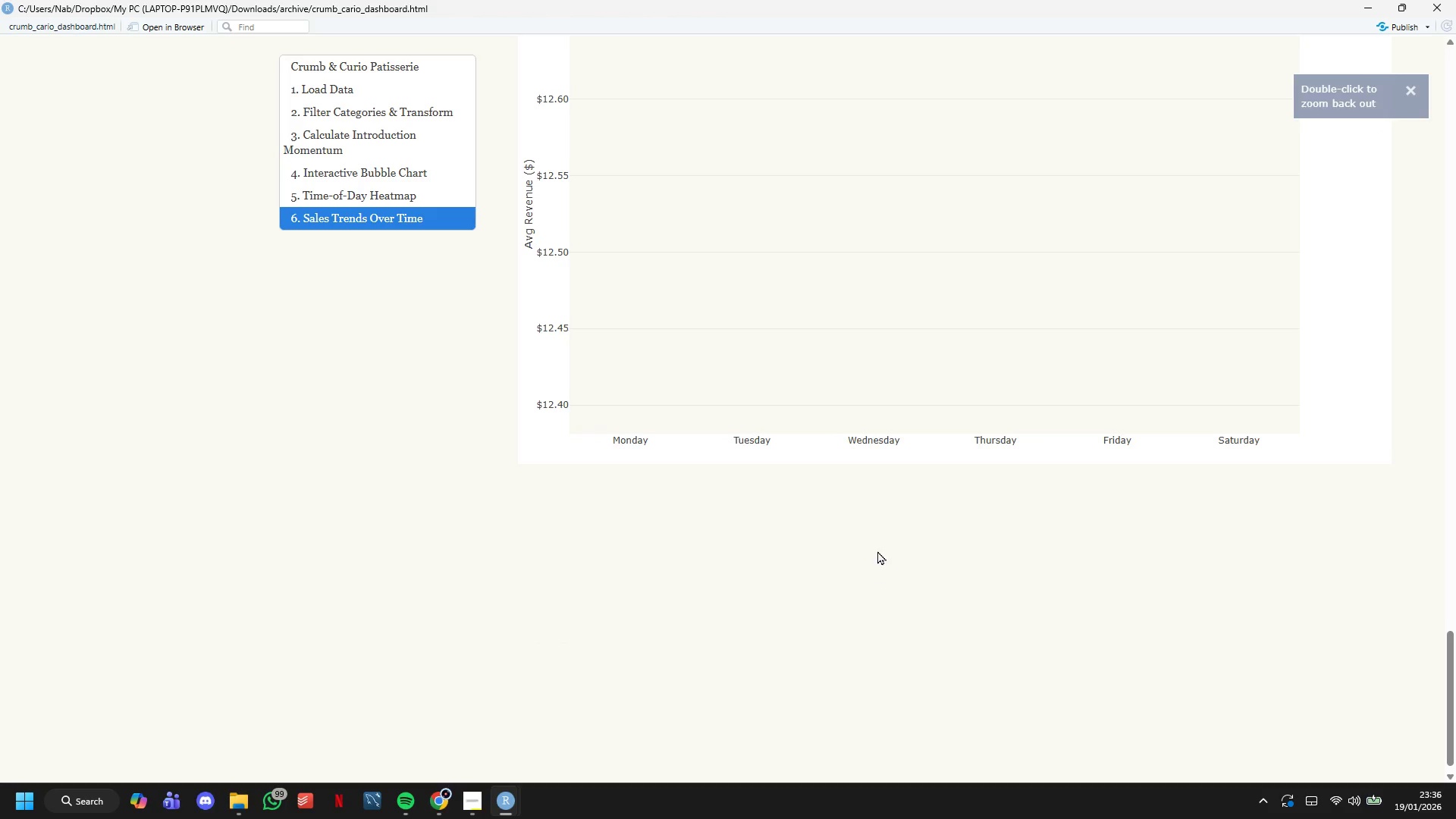 
scroll: coordinate [877, 546], scroll_direction: up, amount: 4.0
 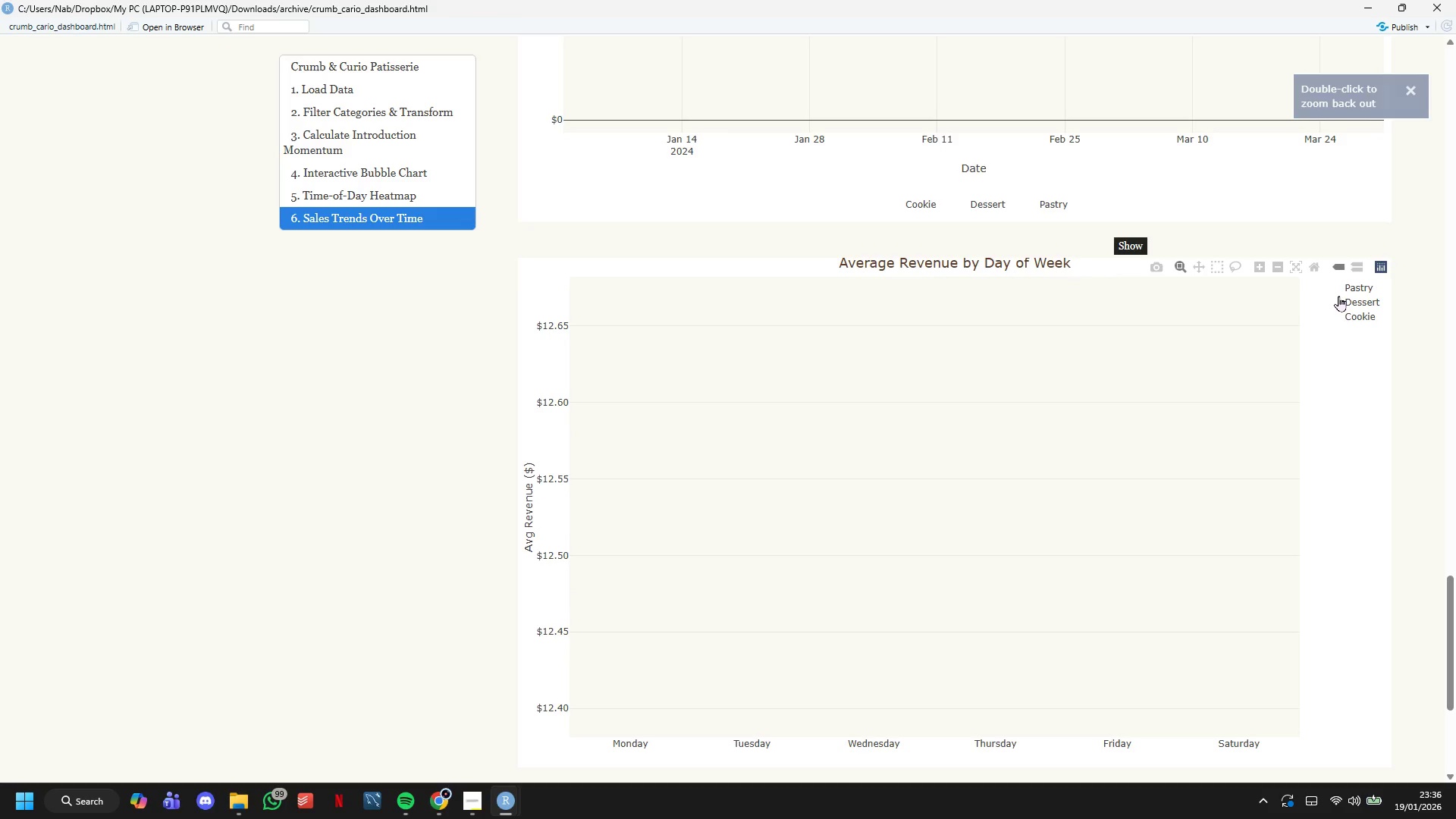 
left_click([1337, 298])
 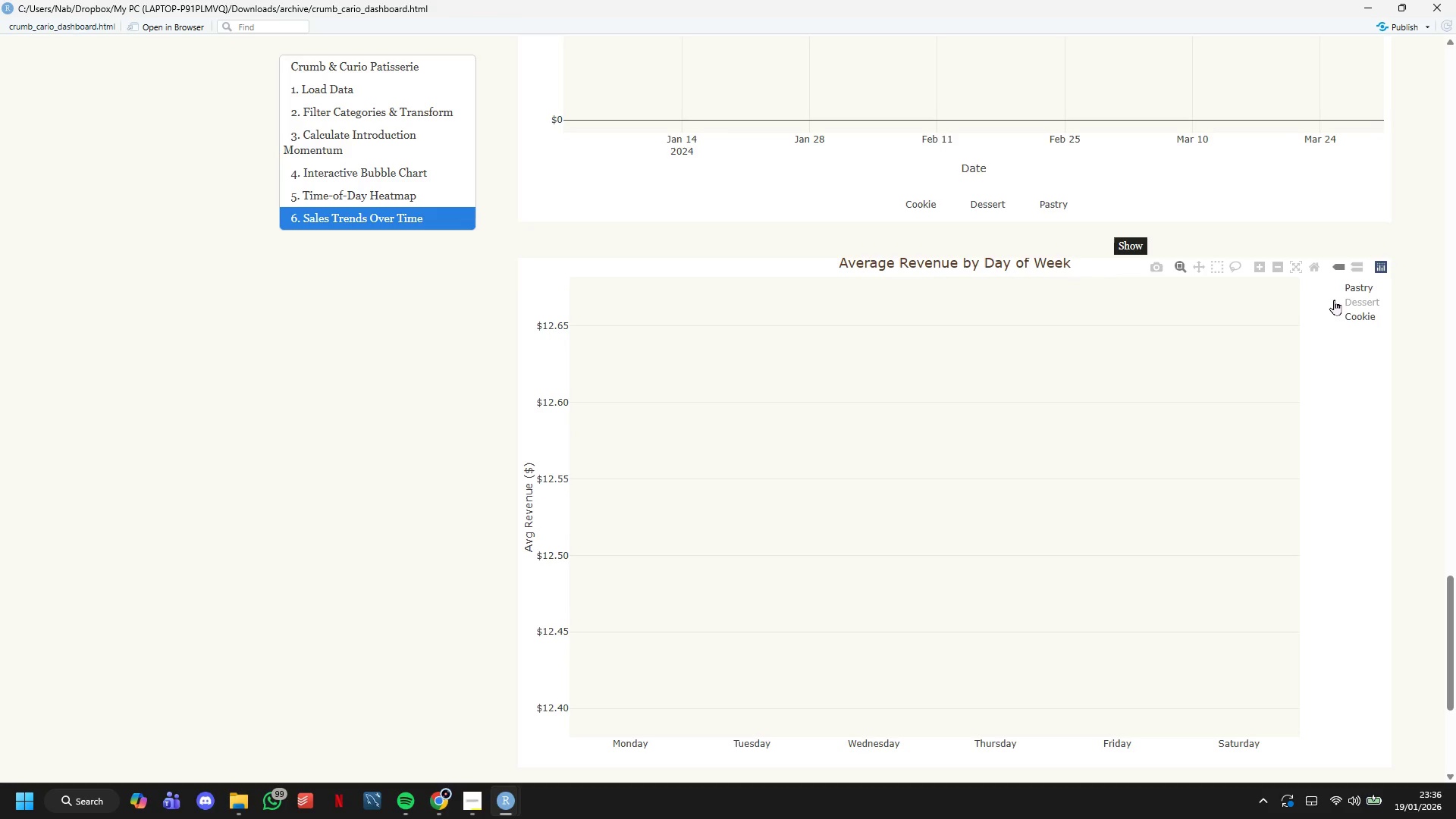 
left_click([1331, 302])
 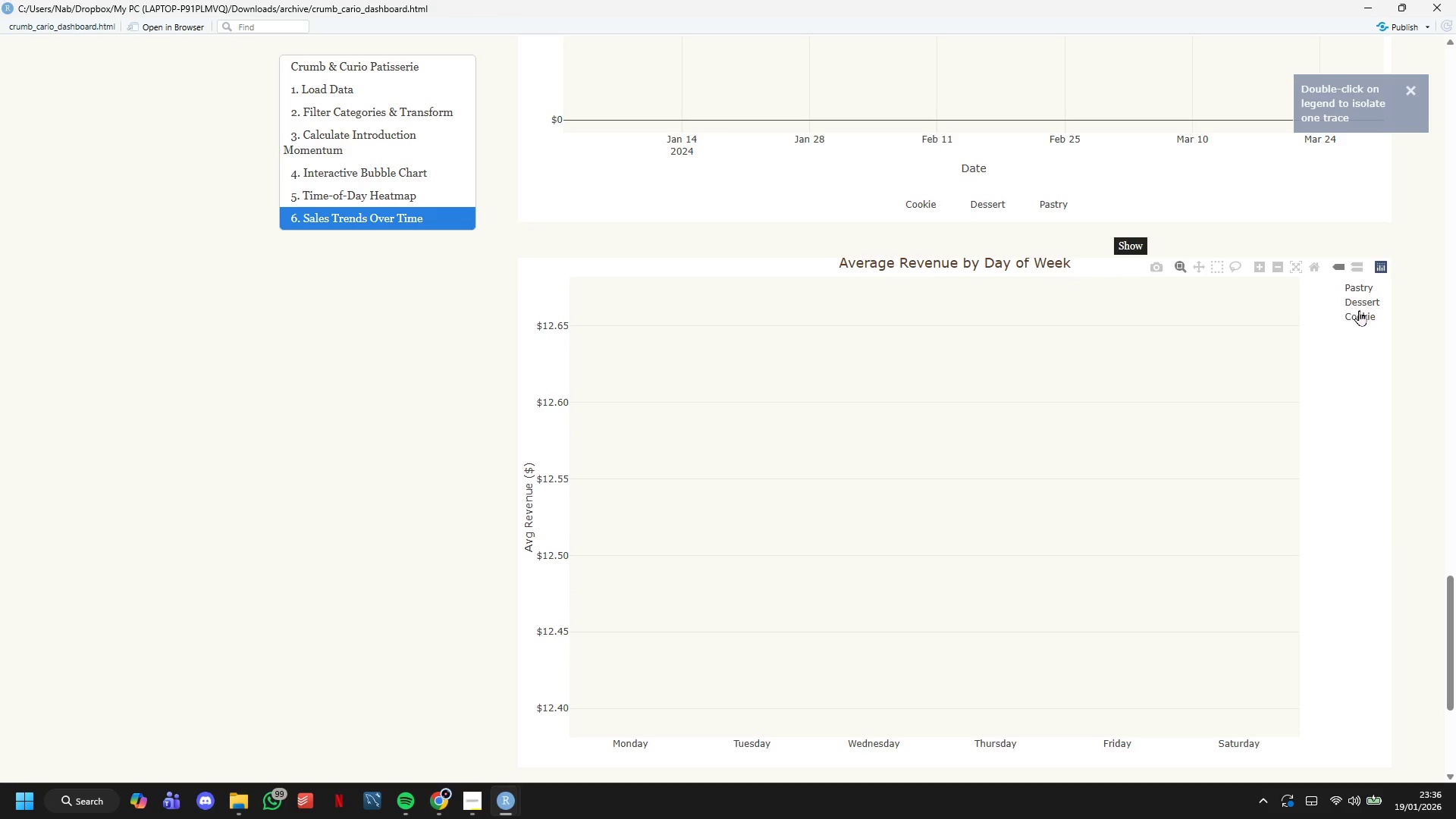 
left_click([1363, 316])
 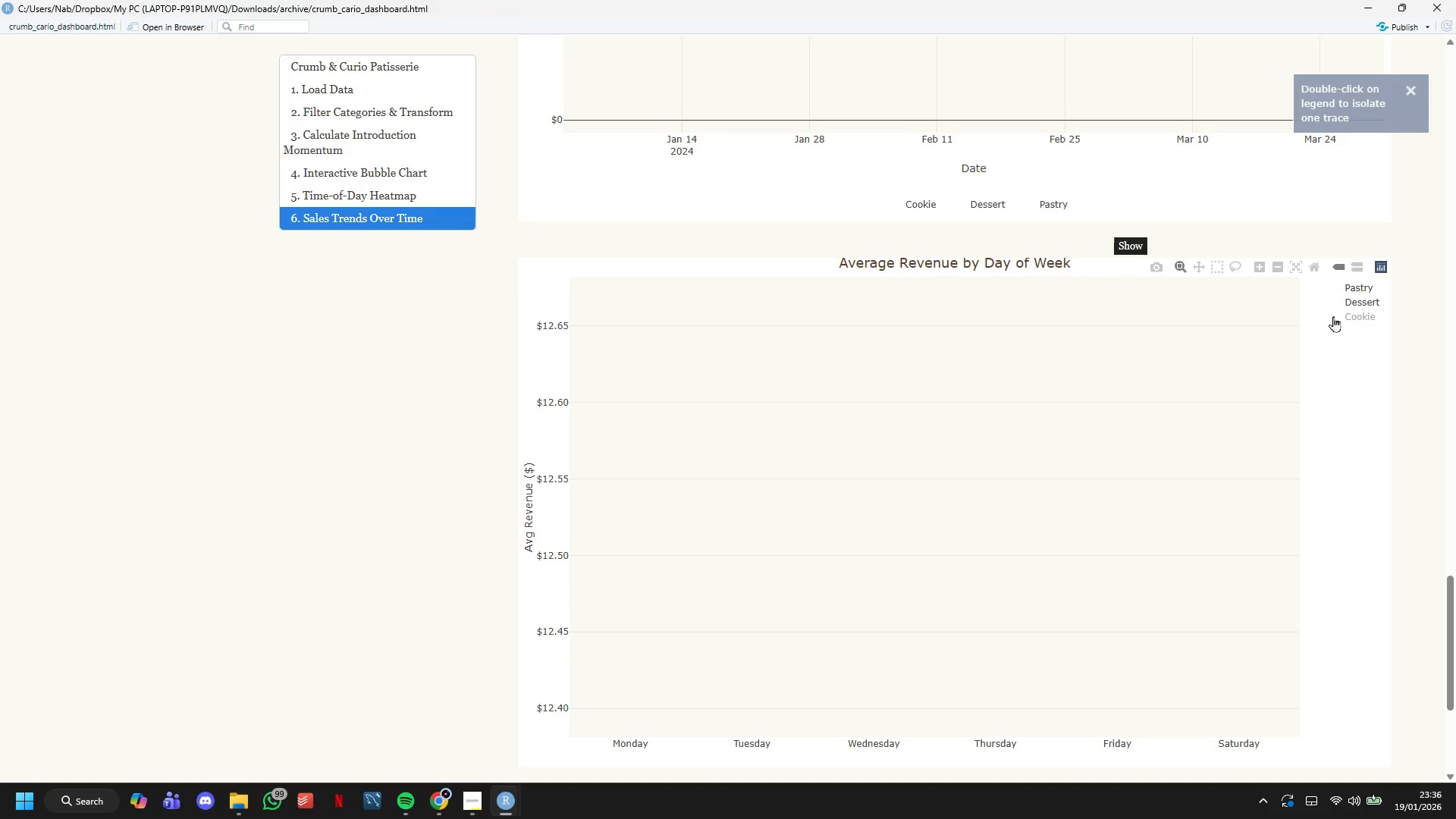 
double_click([1332, 293])
 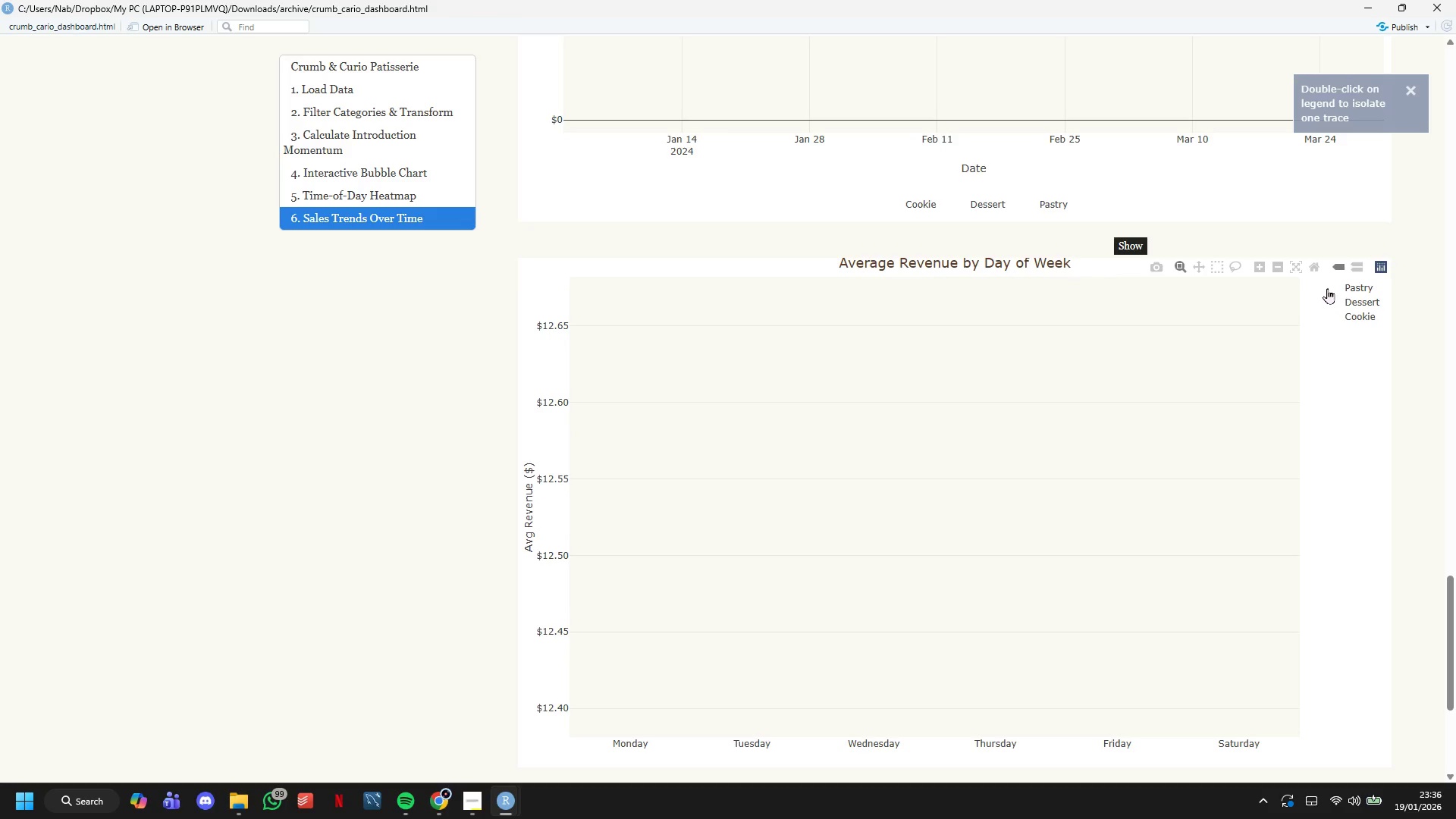 
triple_click([1327, 288])
 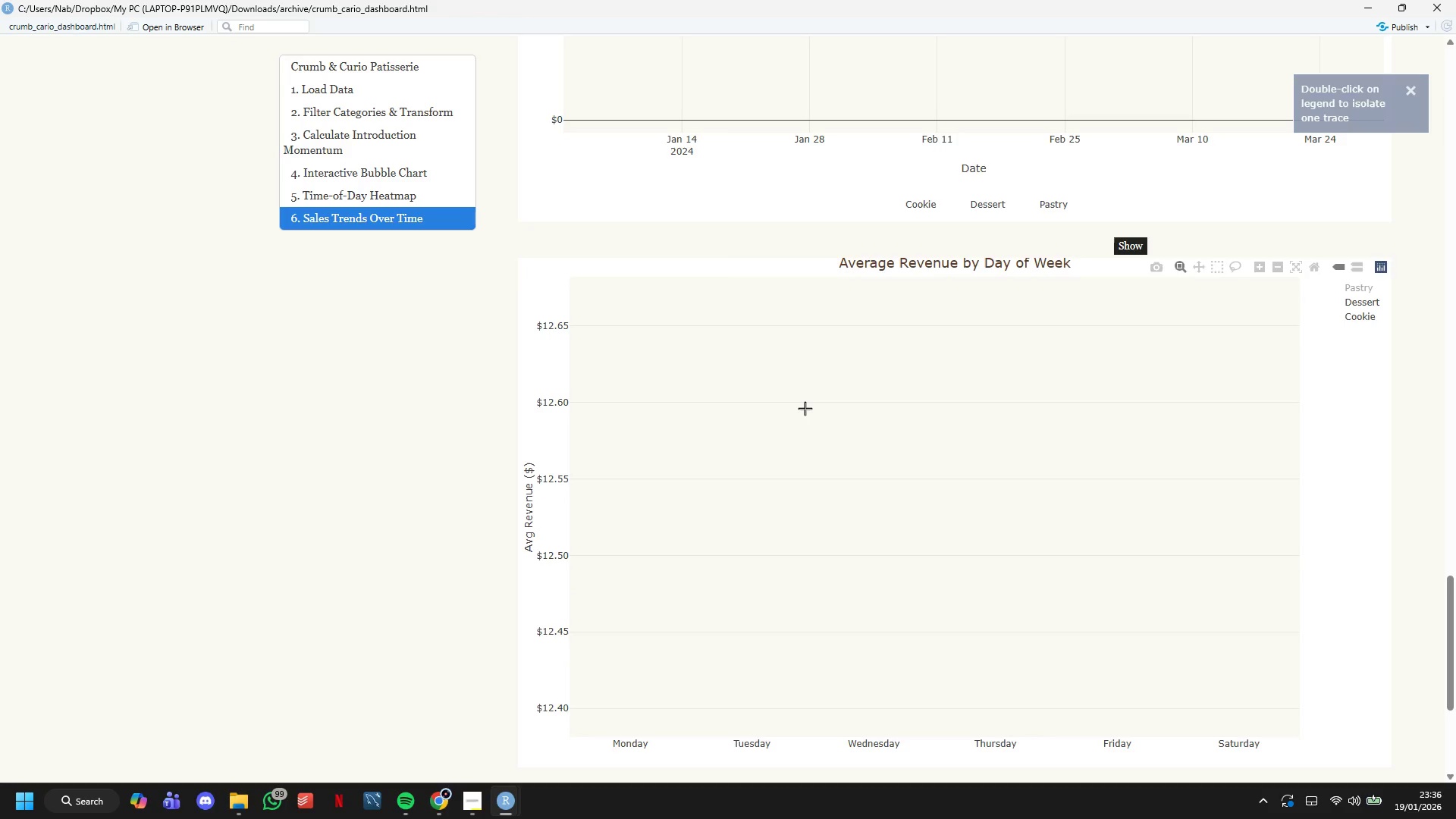 
triple_click([805, 408])
 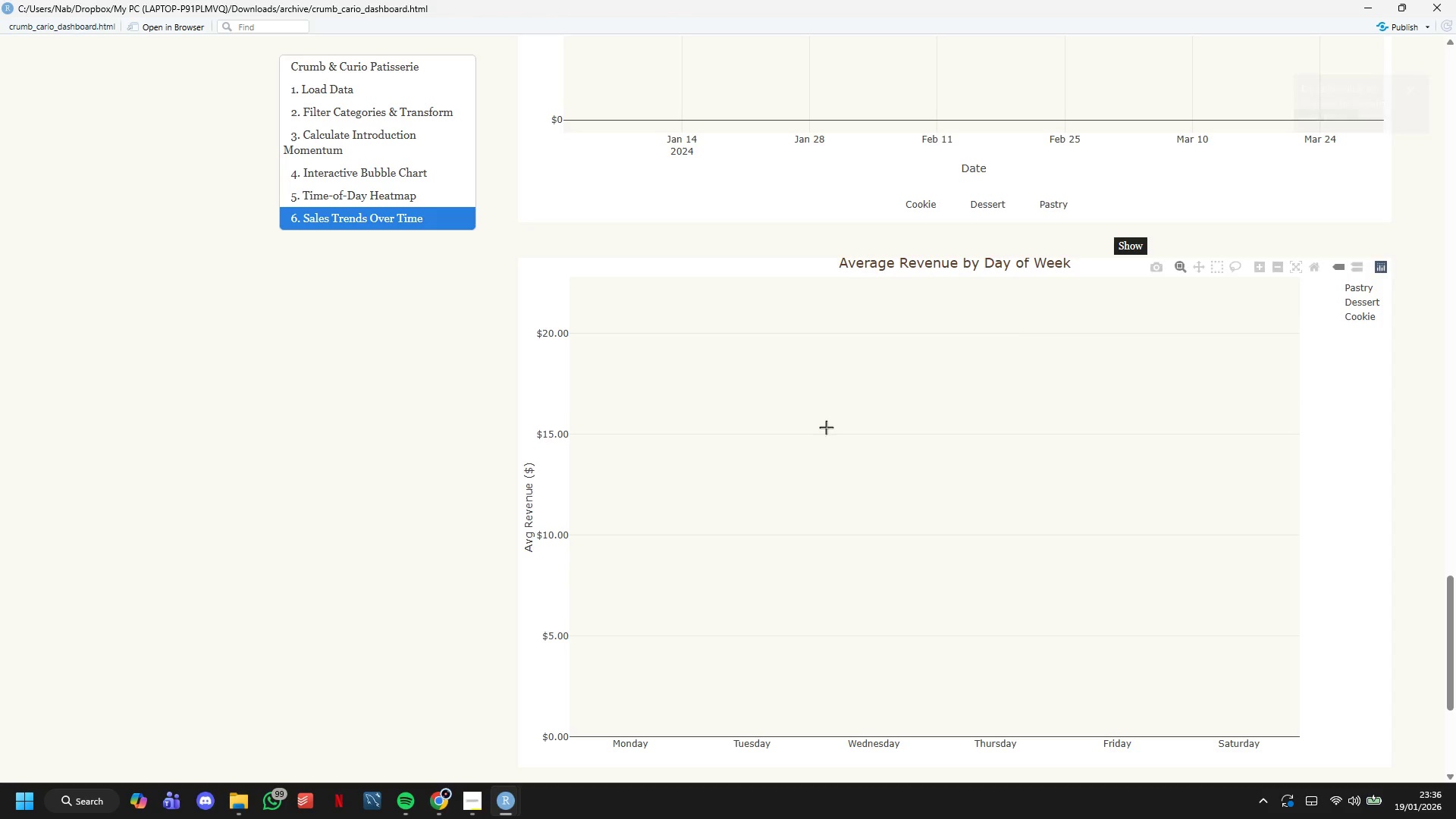 
scroll: coordinate [841, 447], scroll_direction: down, amount: 3.0
 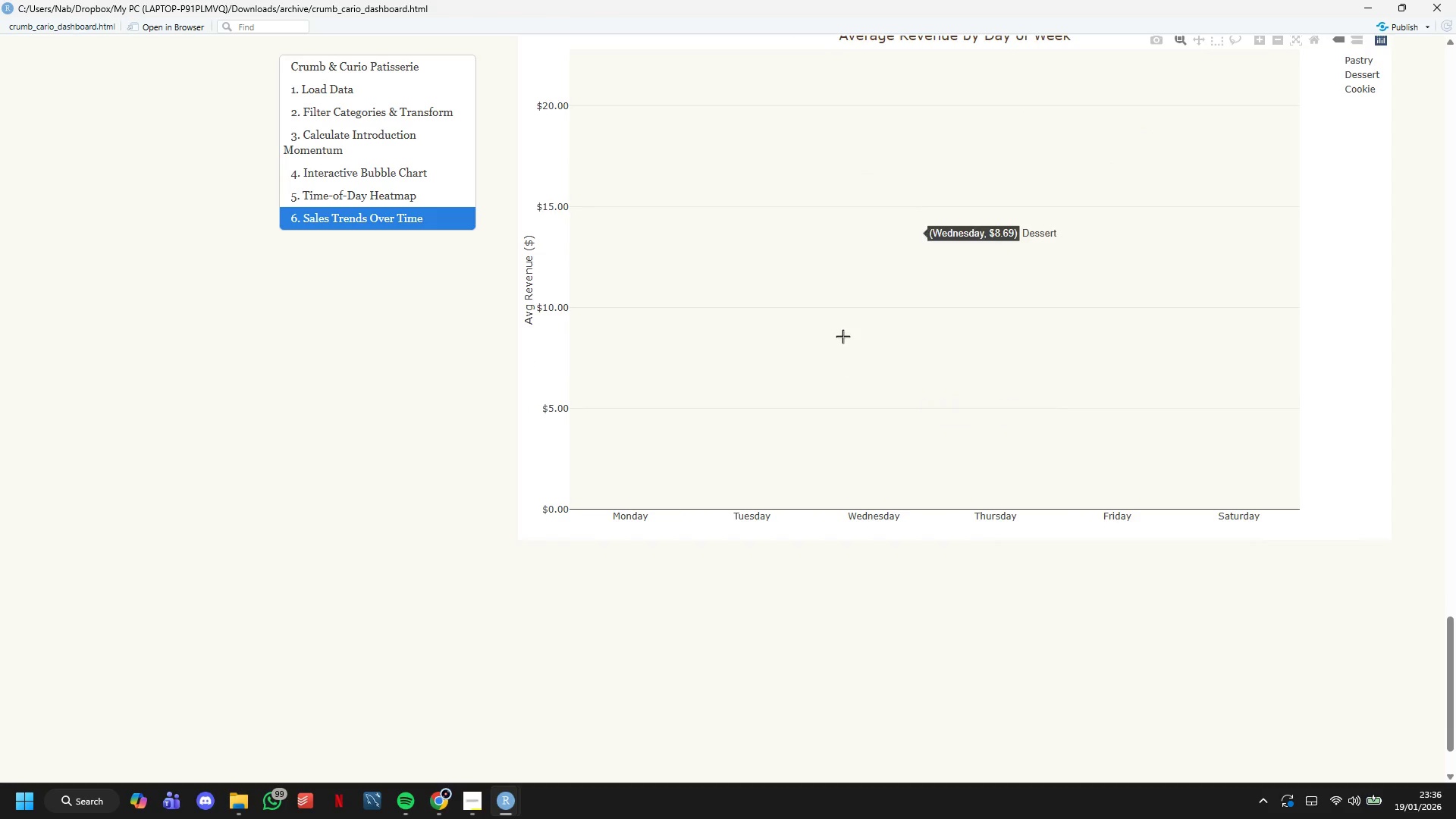 
left_click([843, 335])
 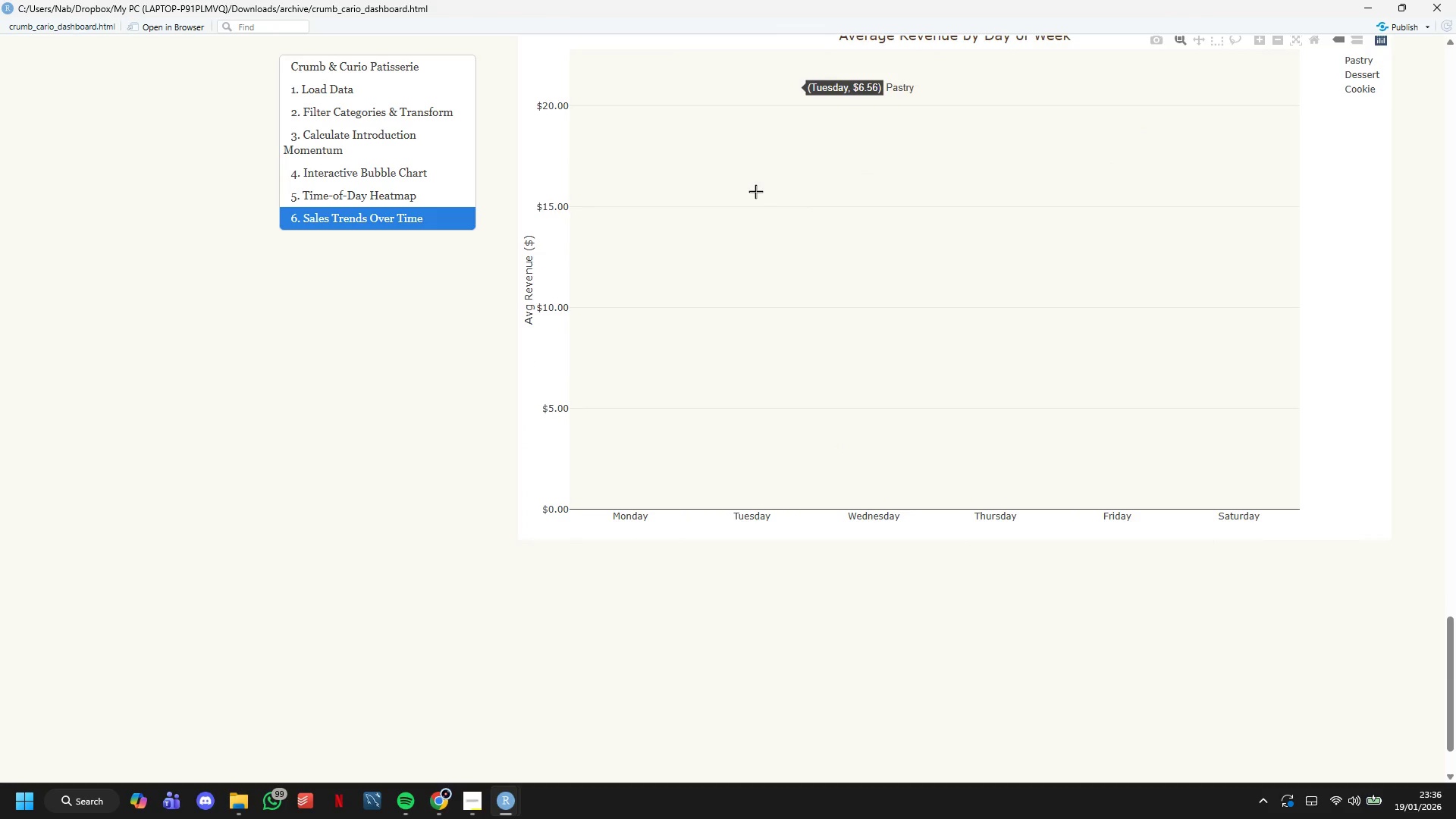 
scroll: coordinate [814, 395], scroll_direction: up, amount: 1.0
 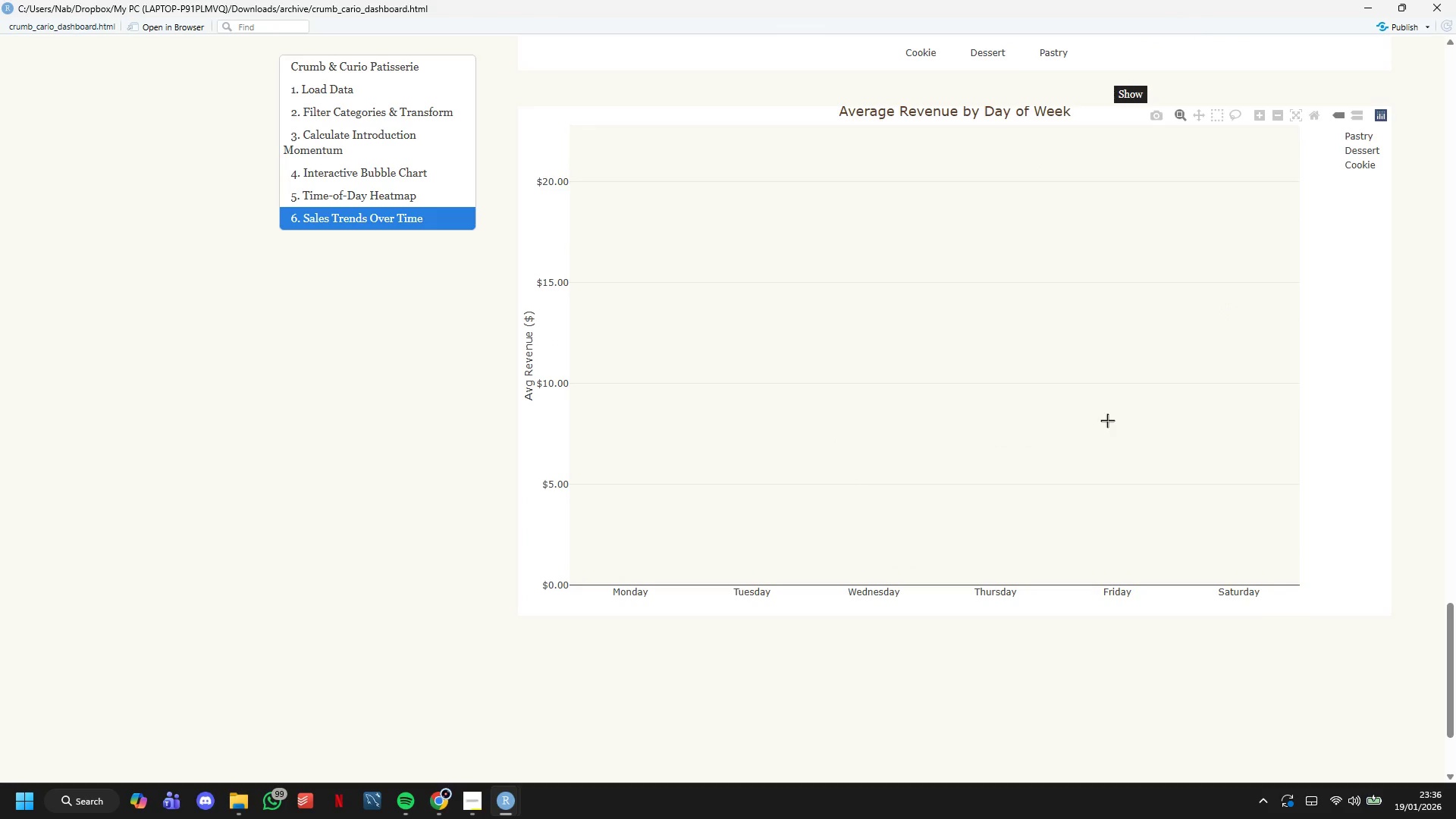 
left_click([1367, 0])
 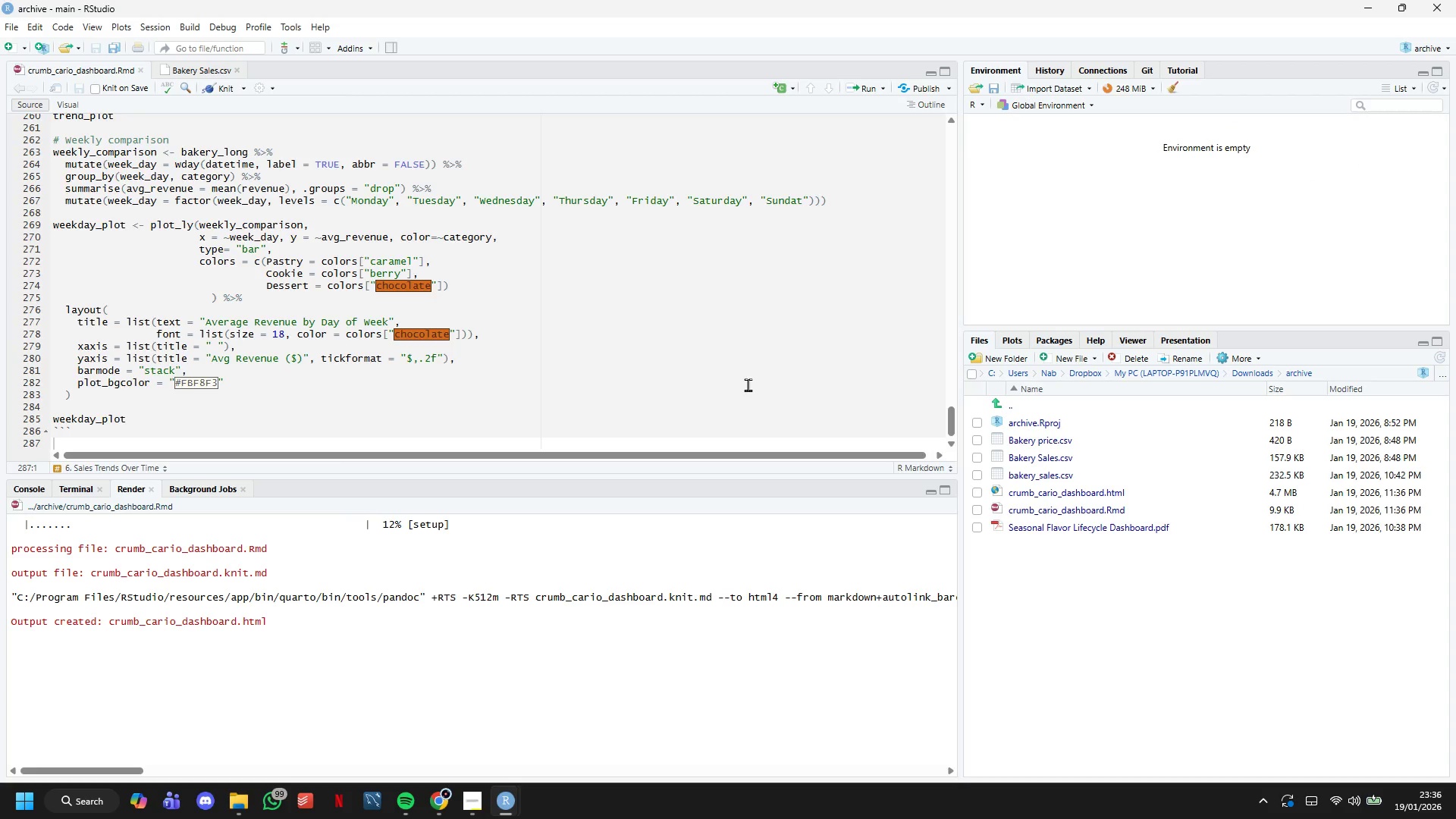 
wait(11.34)
 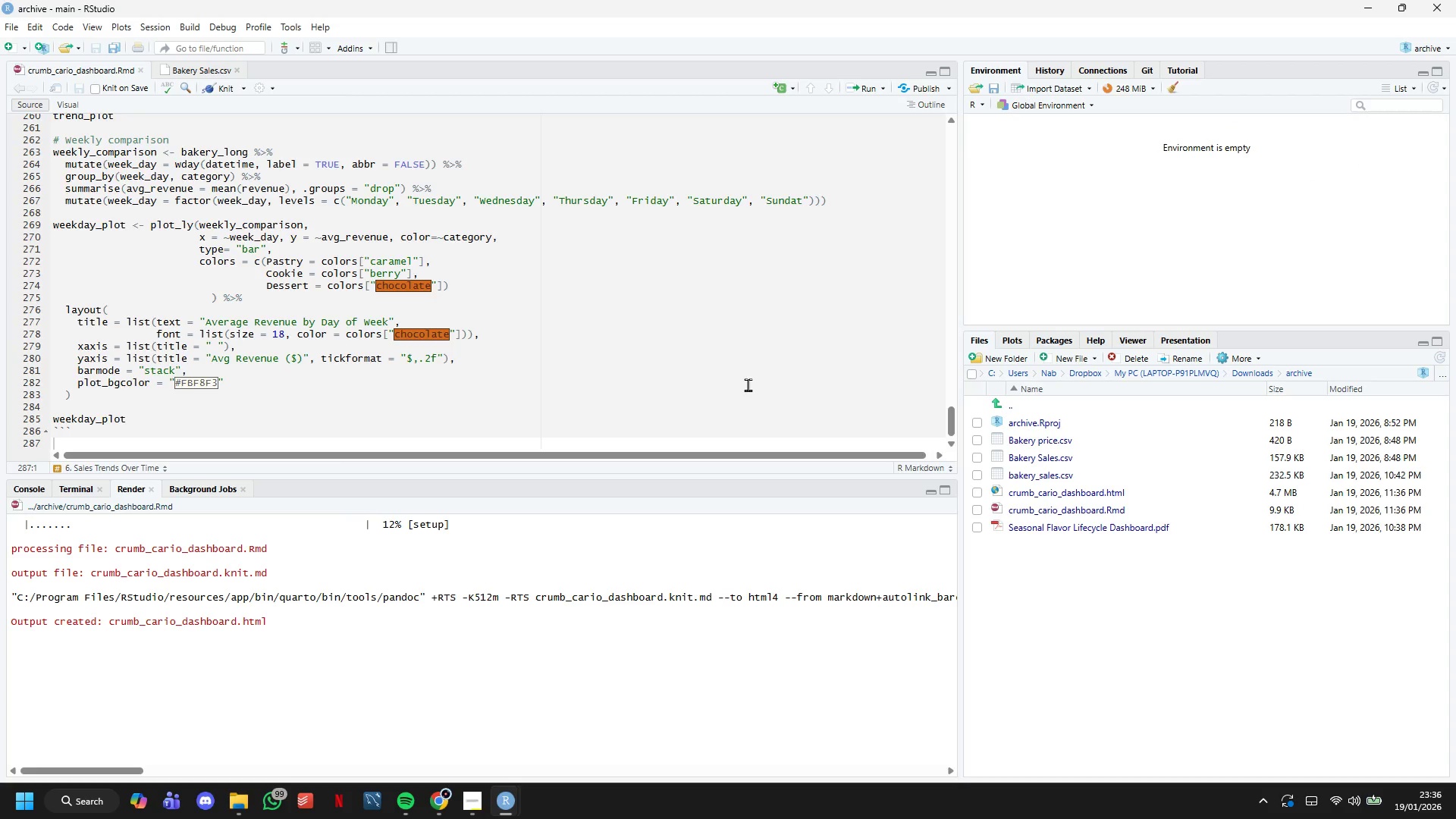 
scroll: coordinate [745, 381], scroll_direction: up, amount: 1.0
 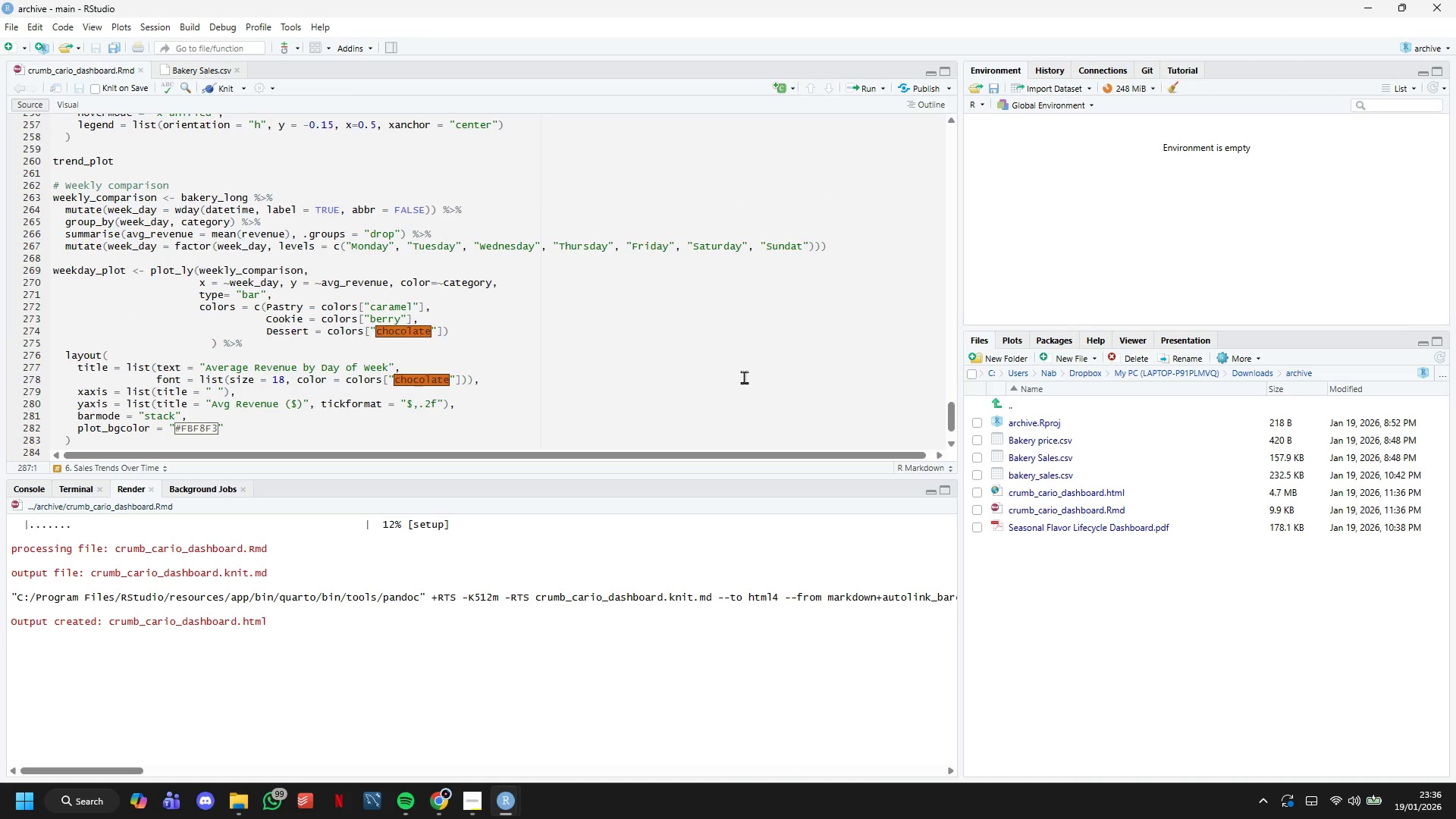 
scroll: coordinate [744, 377], scroll_direction: down, amount: 2.0
 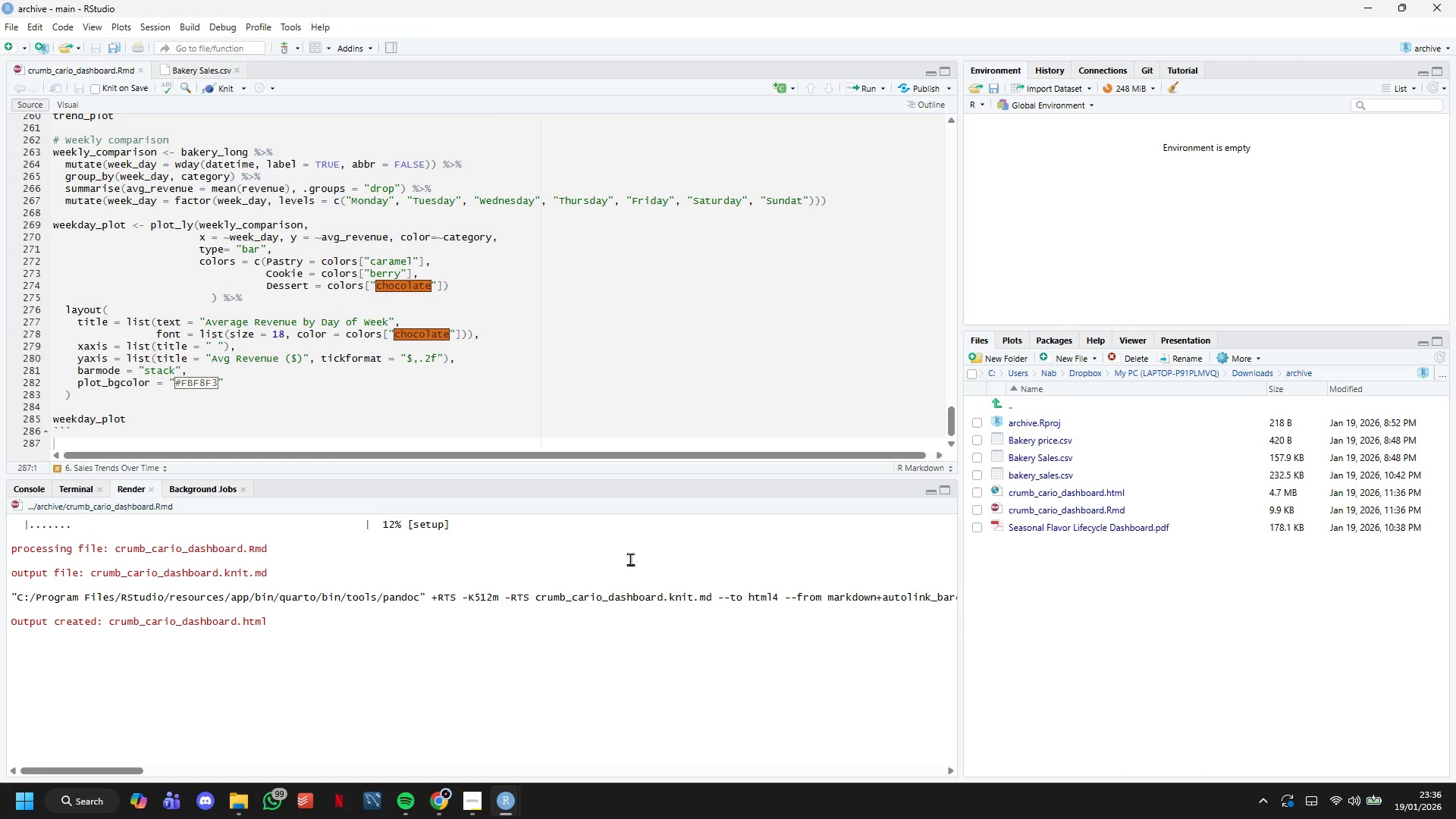 
mouse_move([479, 795])
 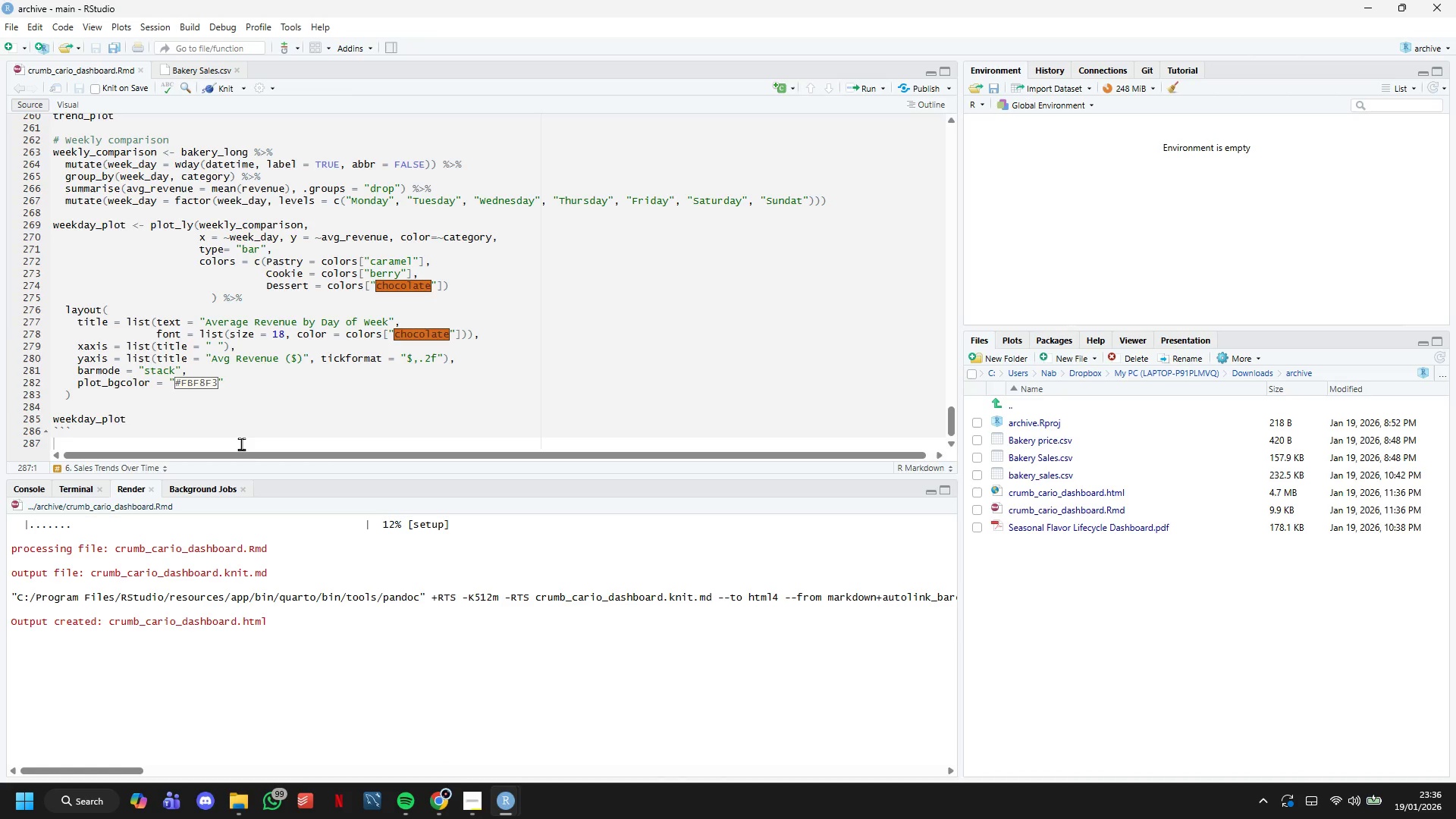 
left_click([239, 436])
 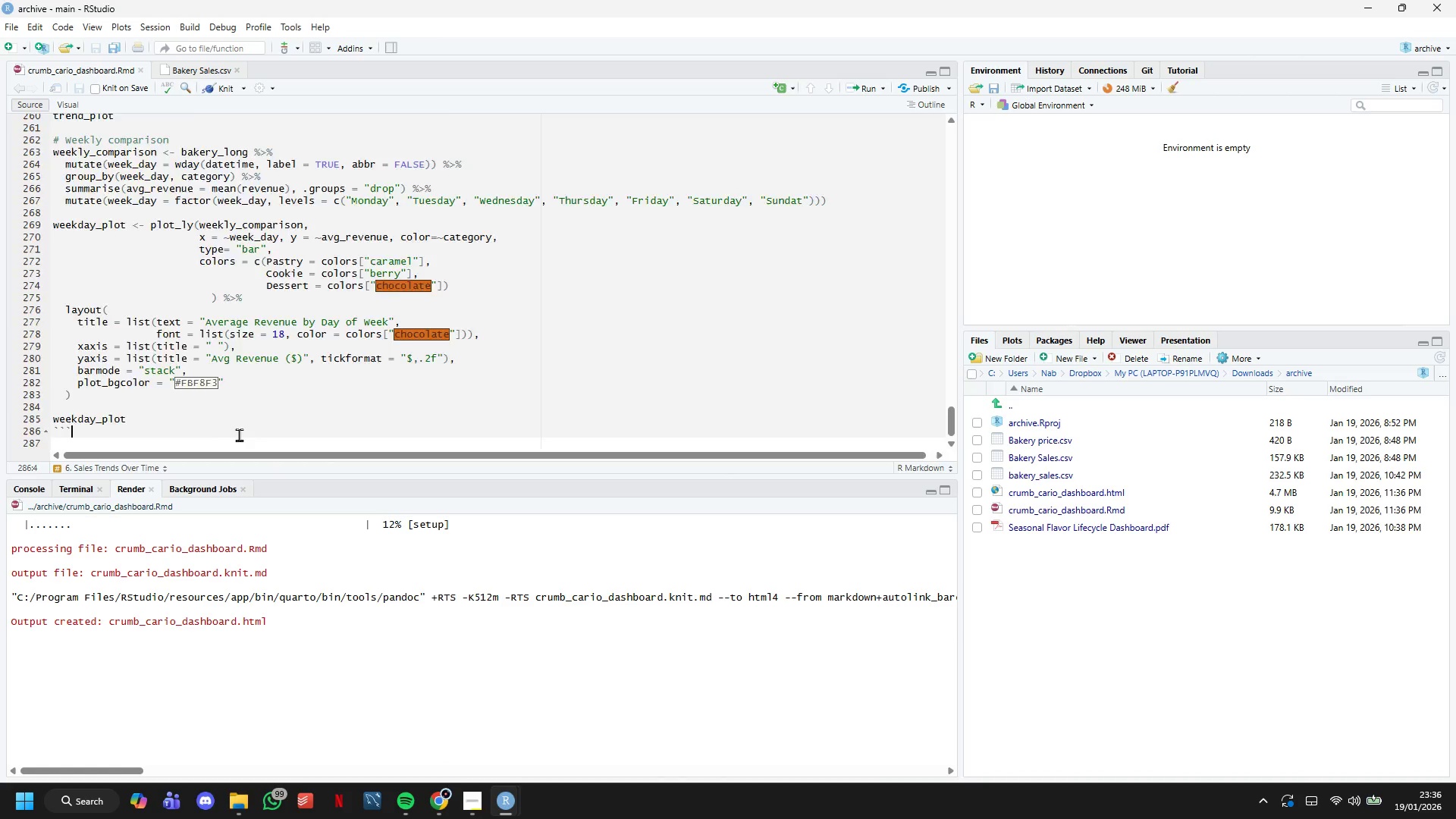 
scroll: coordinate [241, 435], scroll_direction: none, amount: 0.0
 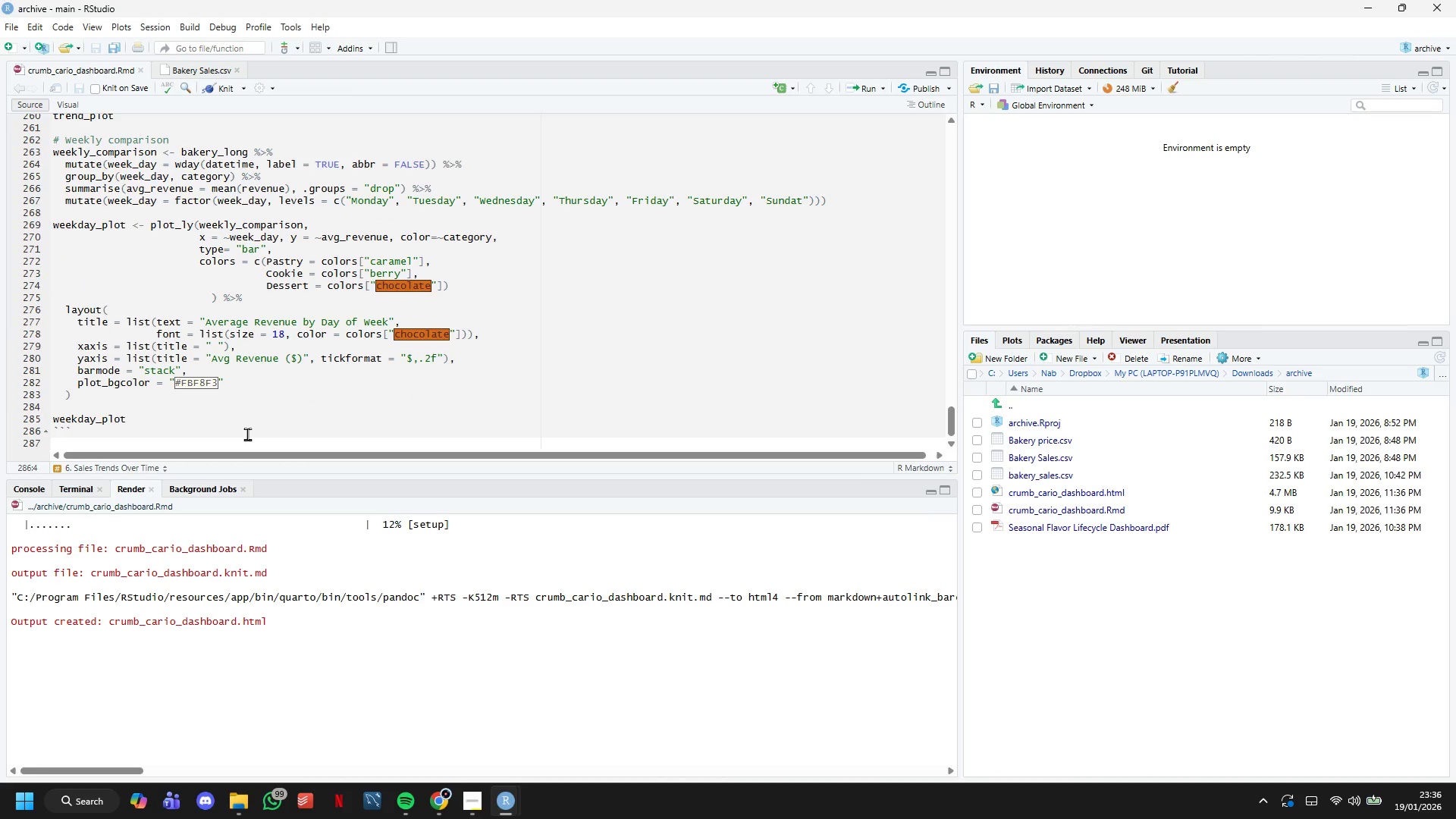 
wait(5.87)
 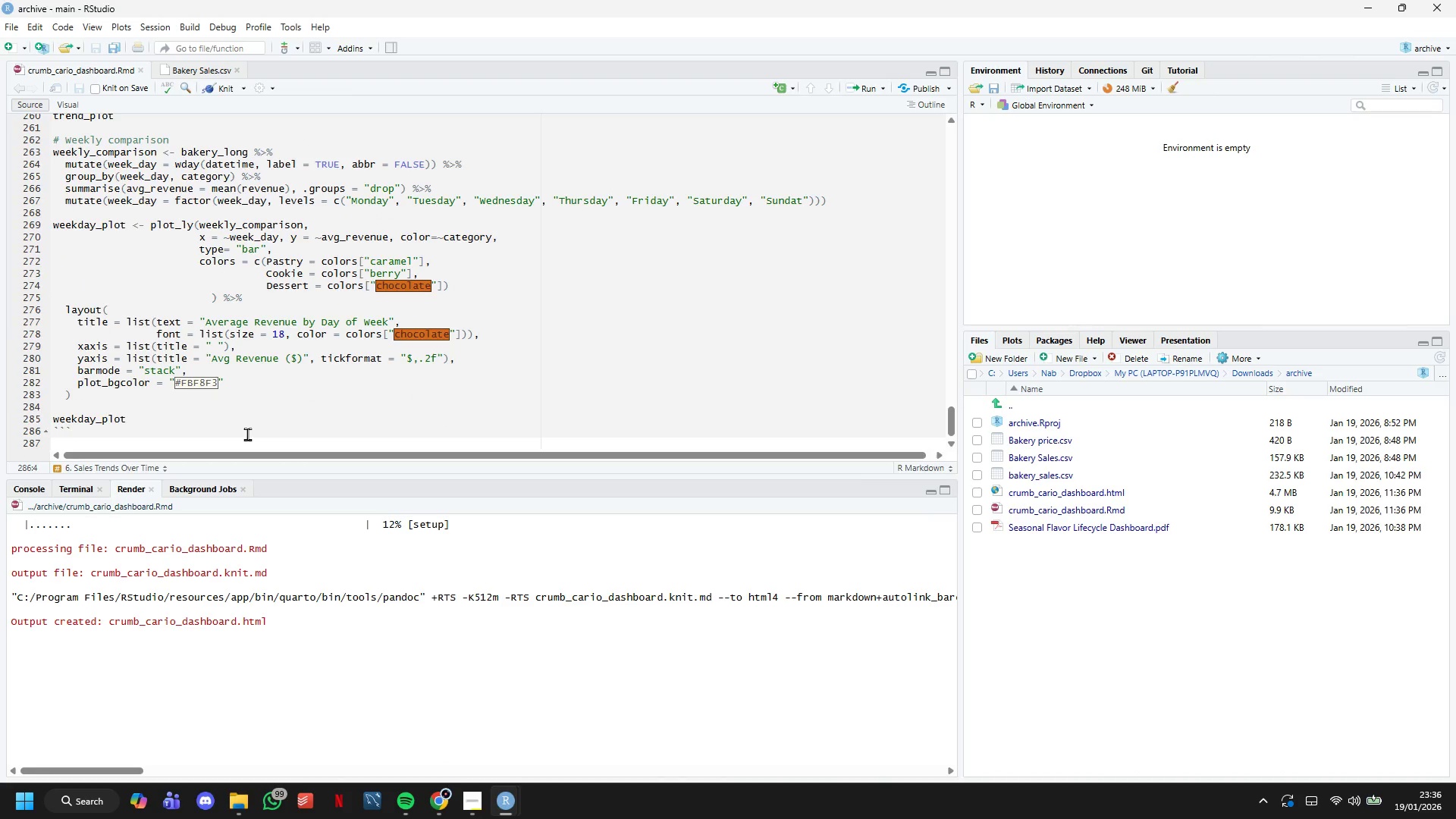 
key(ArrowLeft)
 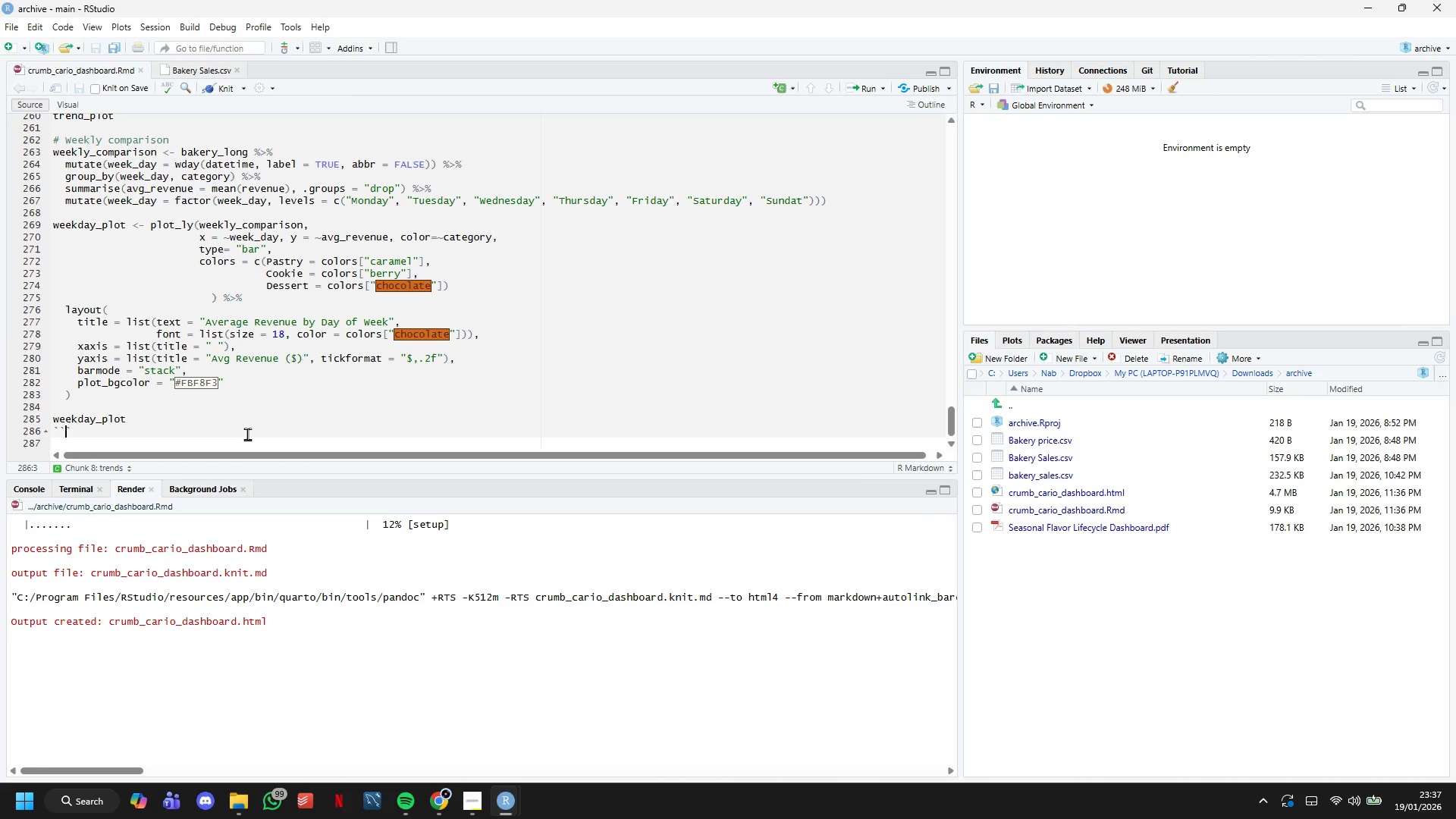 
key(ArrowLeft)
 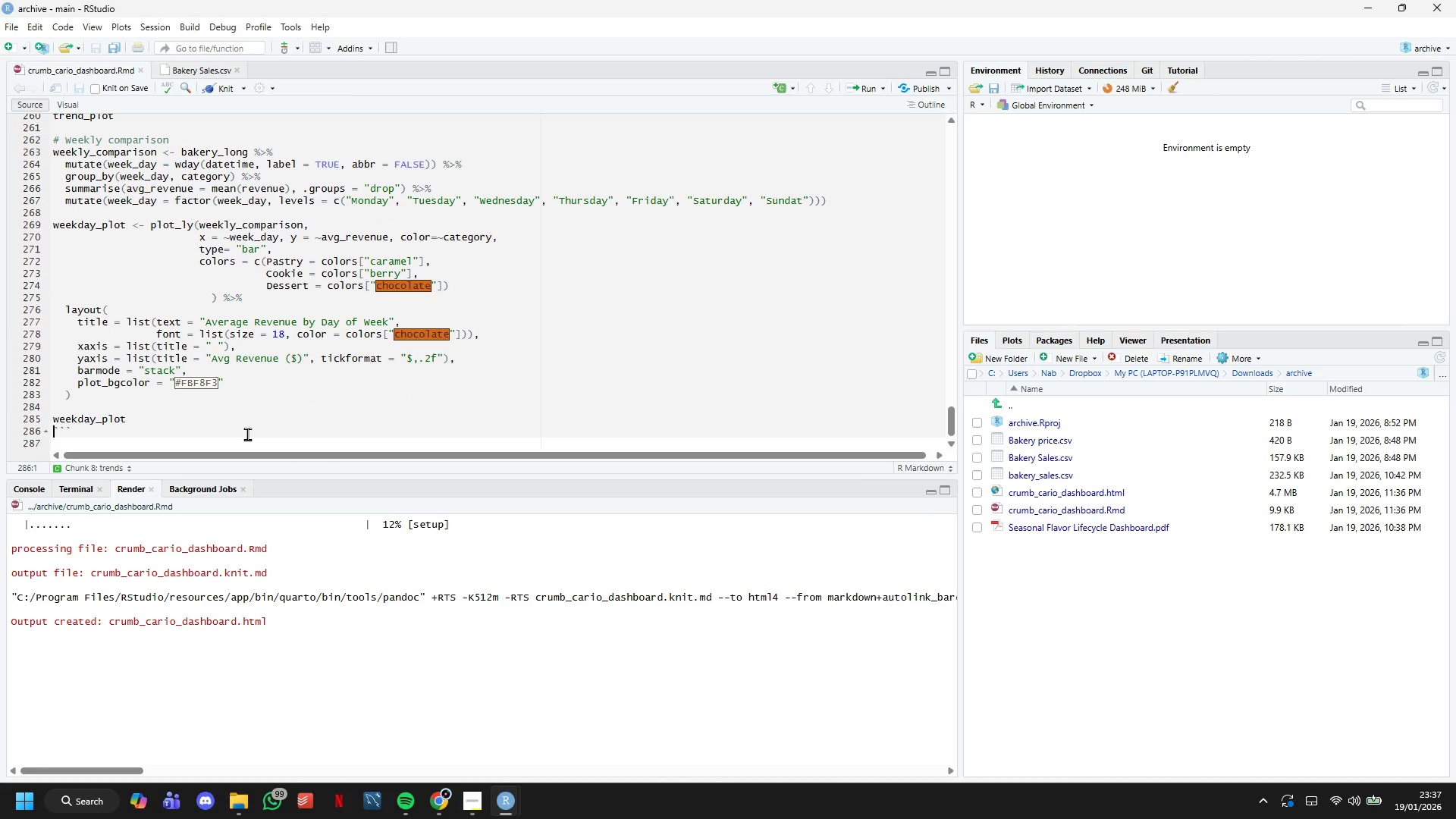 
key(ArrowLeft)
 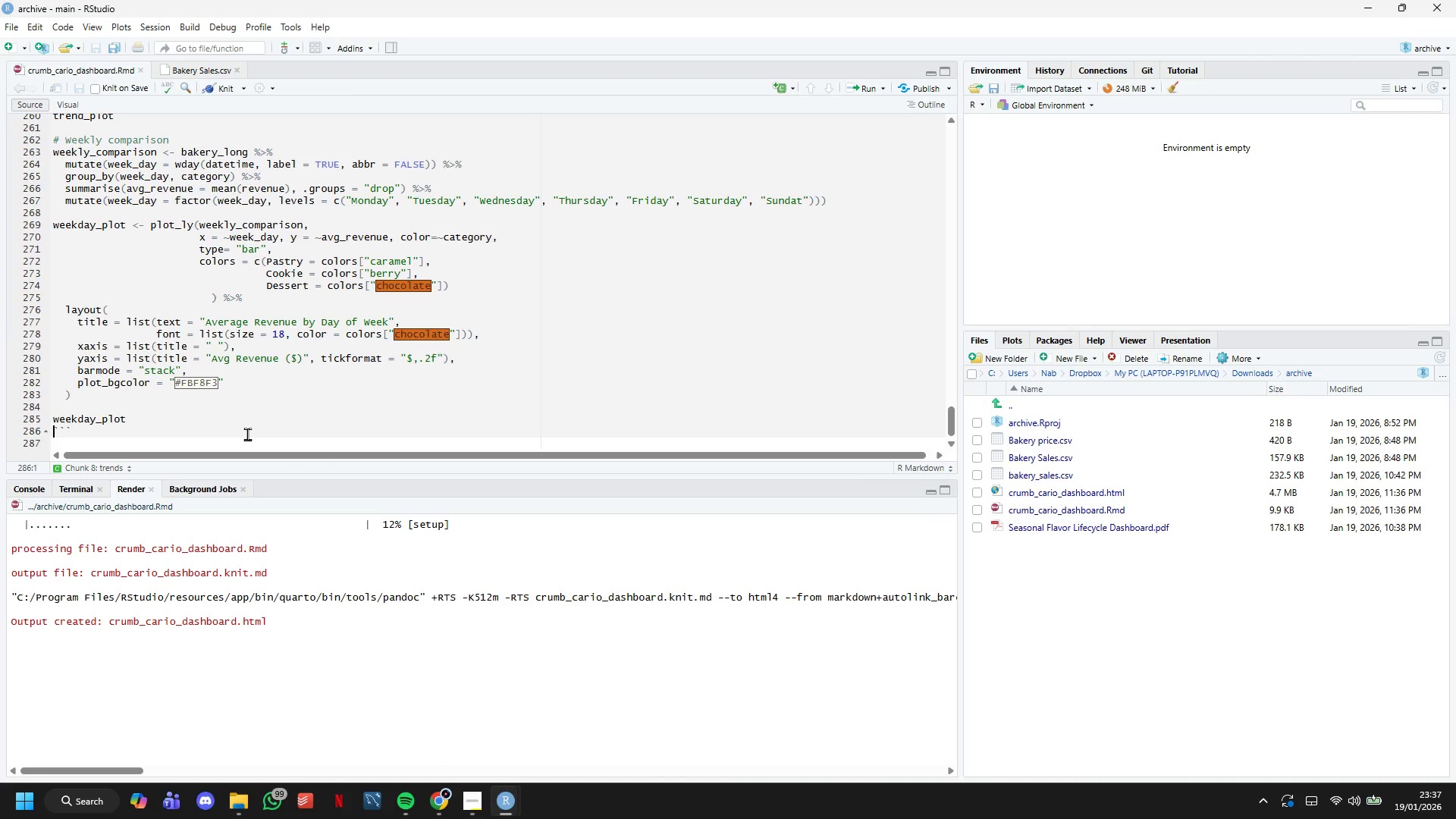 
key(ArrowDown)
 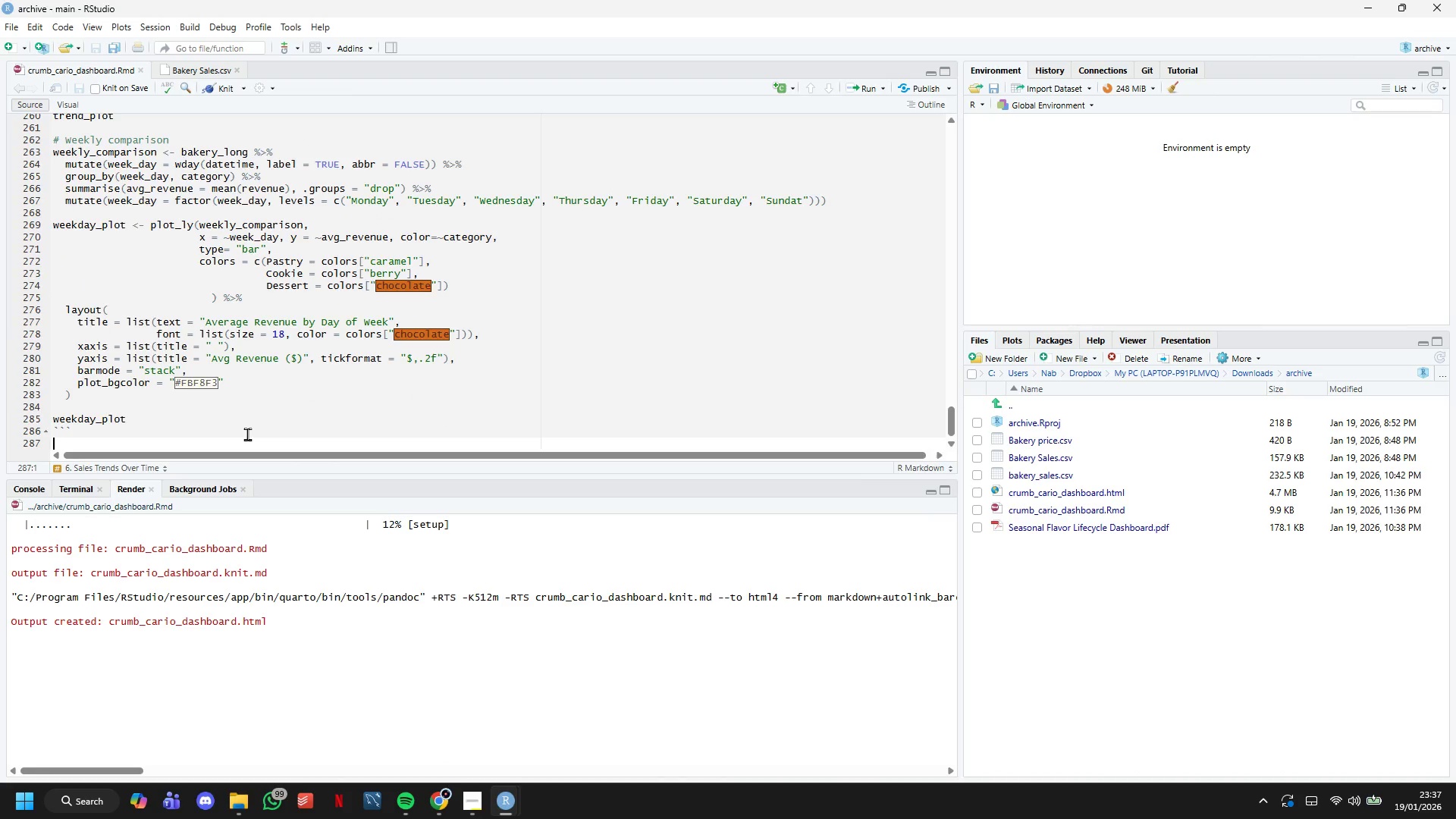 
key(Enter)
 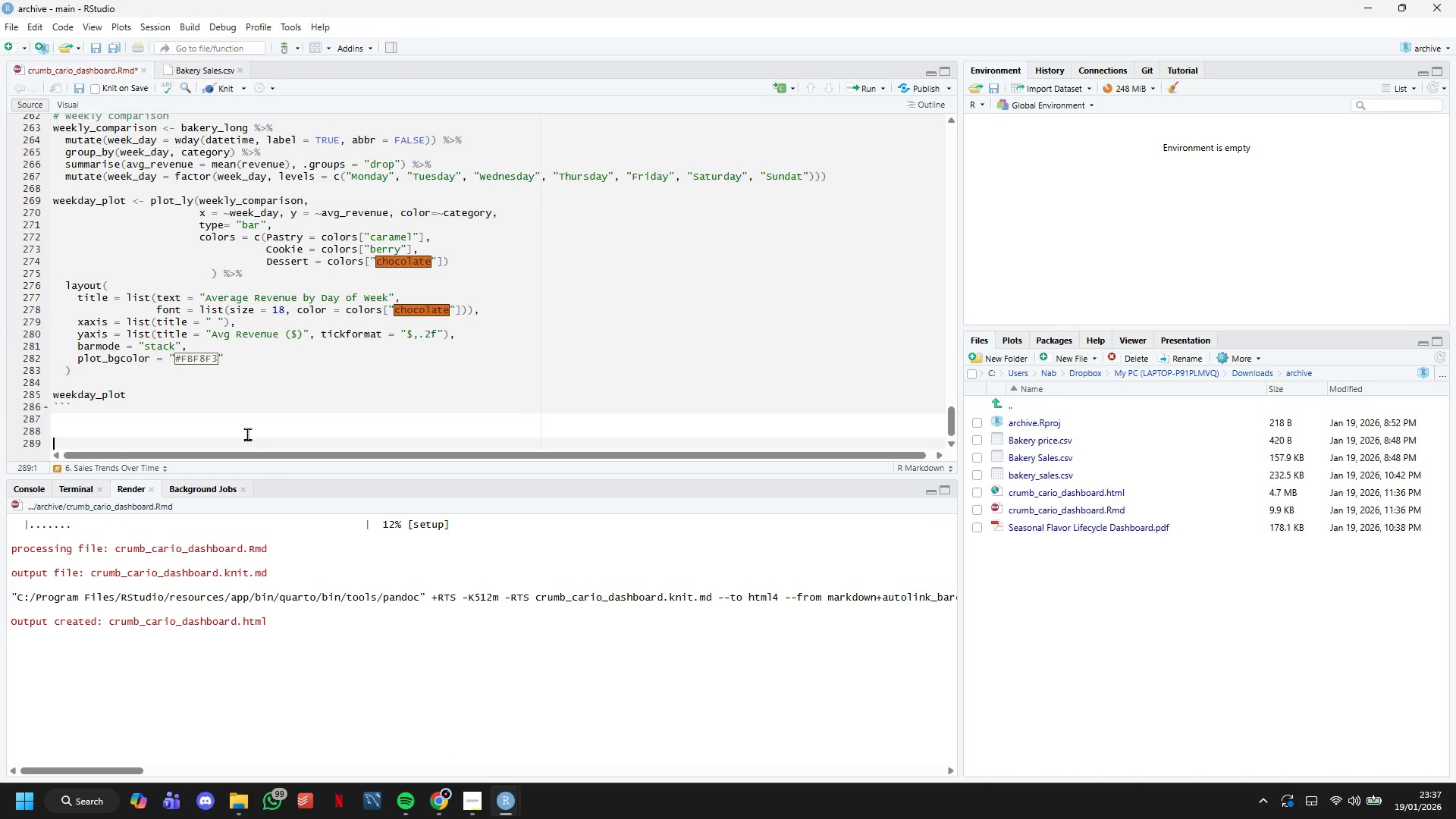 
key(Enter)
 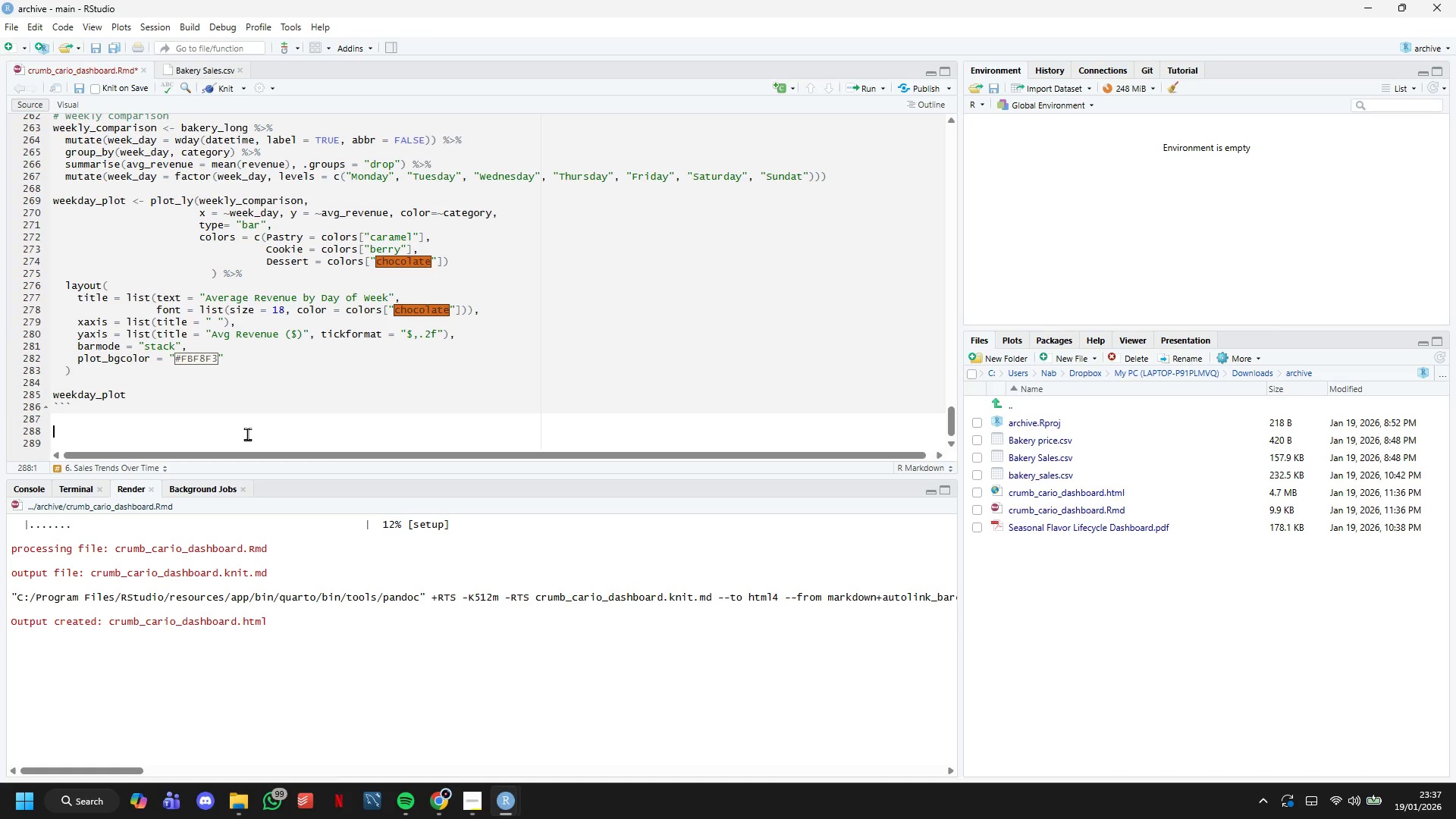 
key(ArrowUp)
 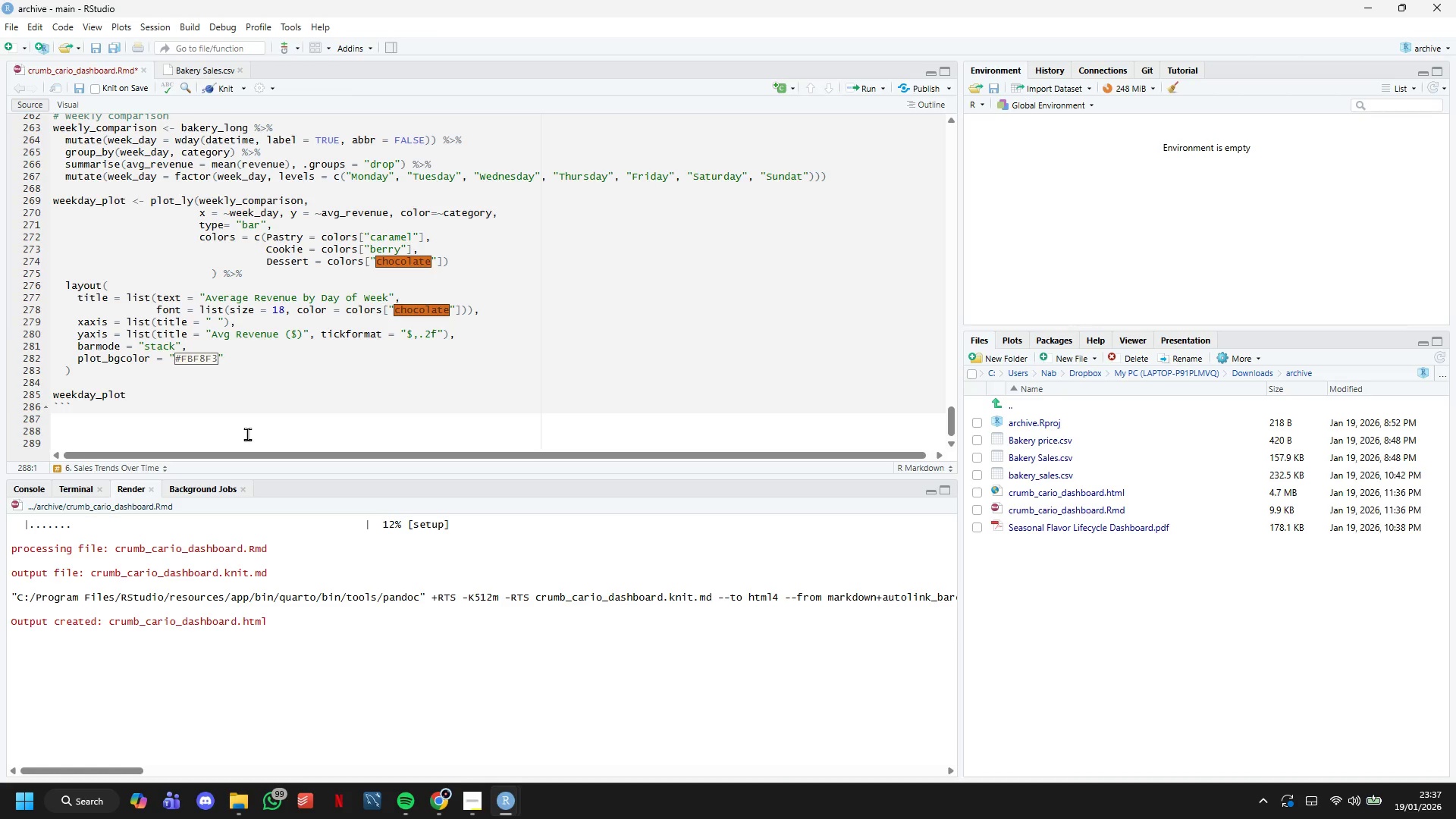 
type(<dic)
key(Backspace)
type(v class="insights">)
 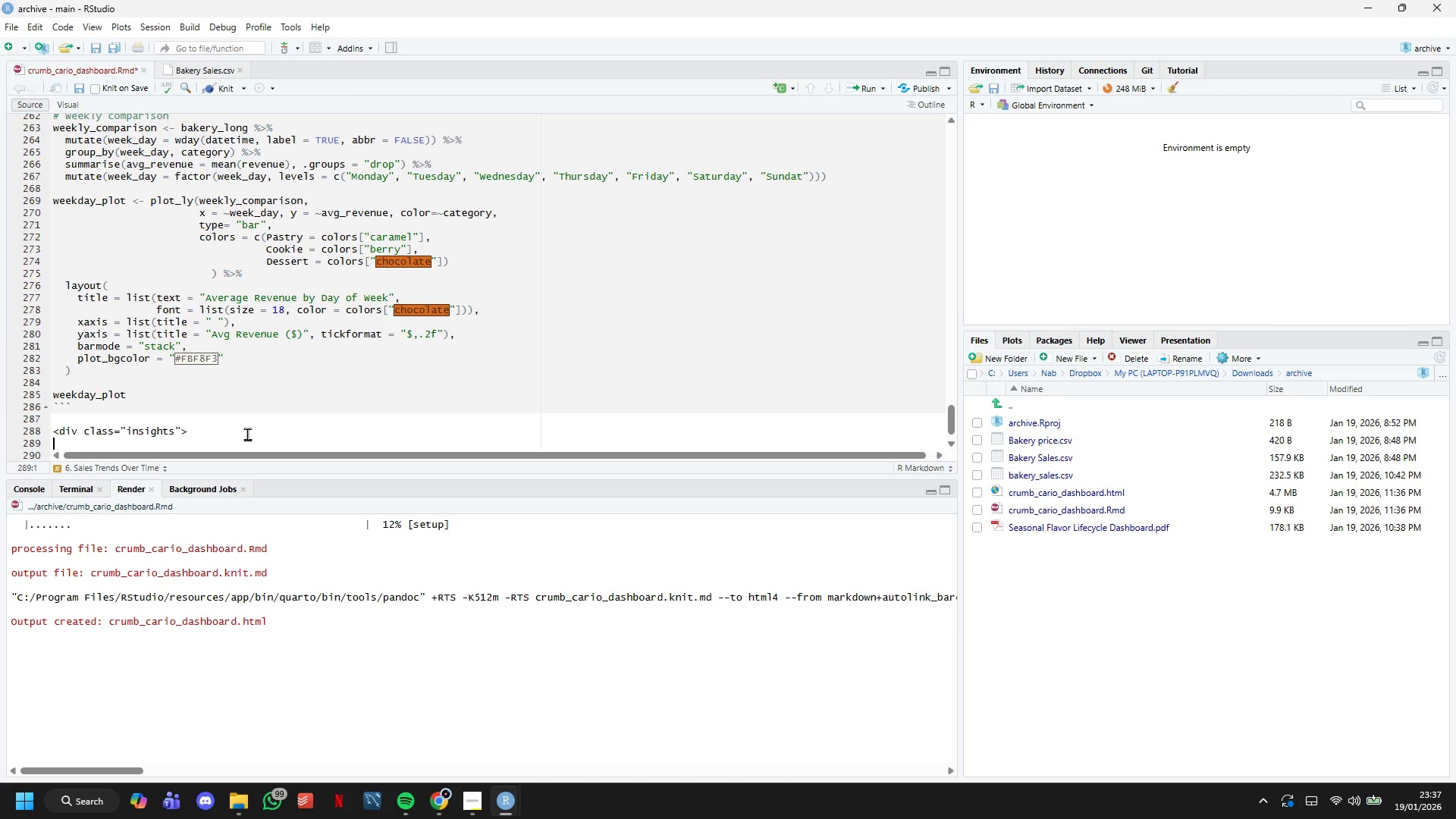 
 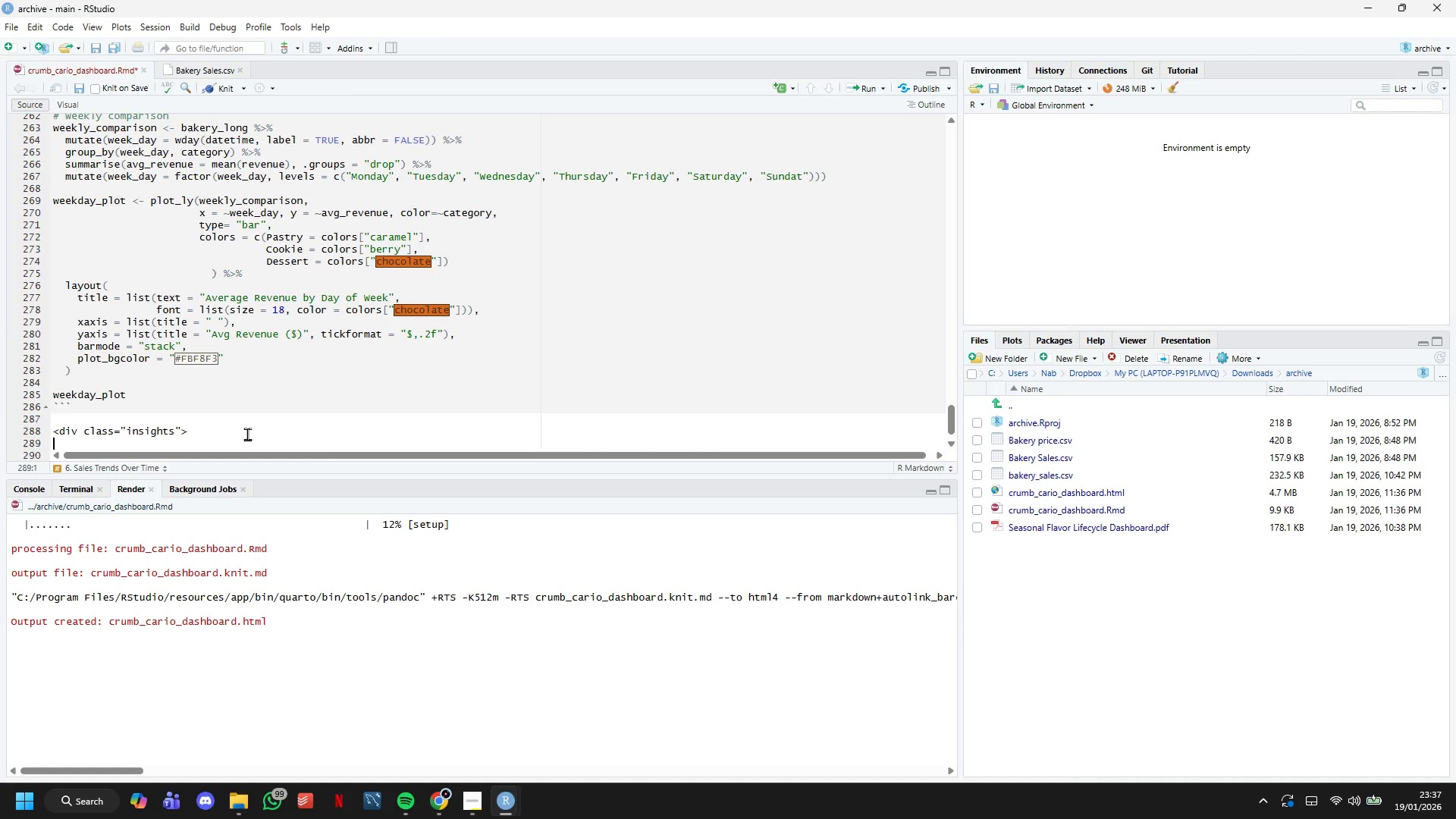 
key(Enter)
 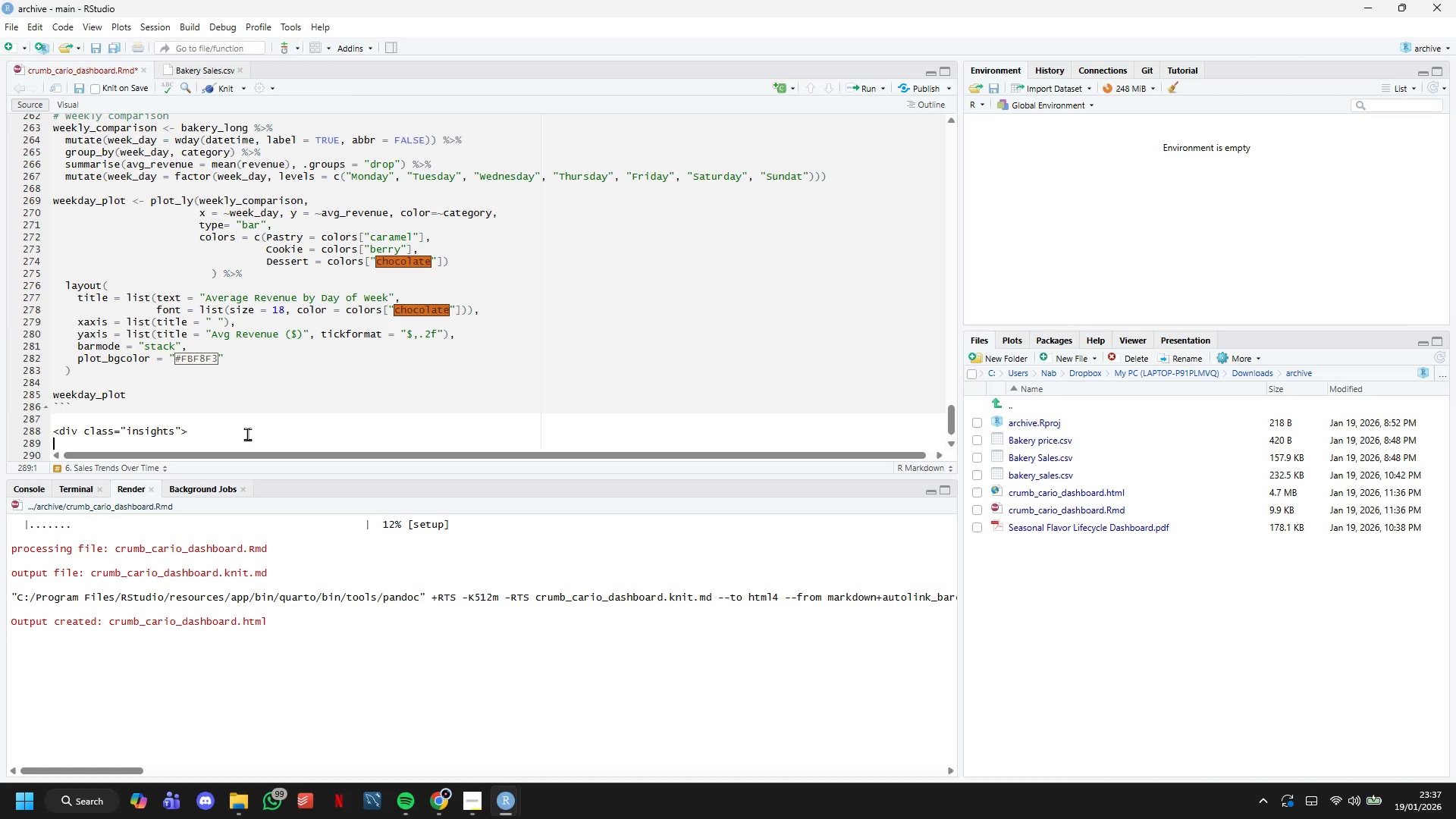 
key(Enter)
 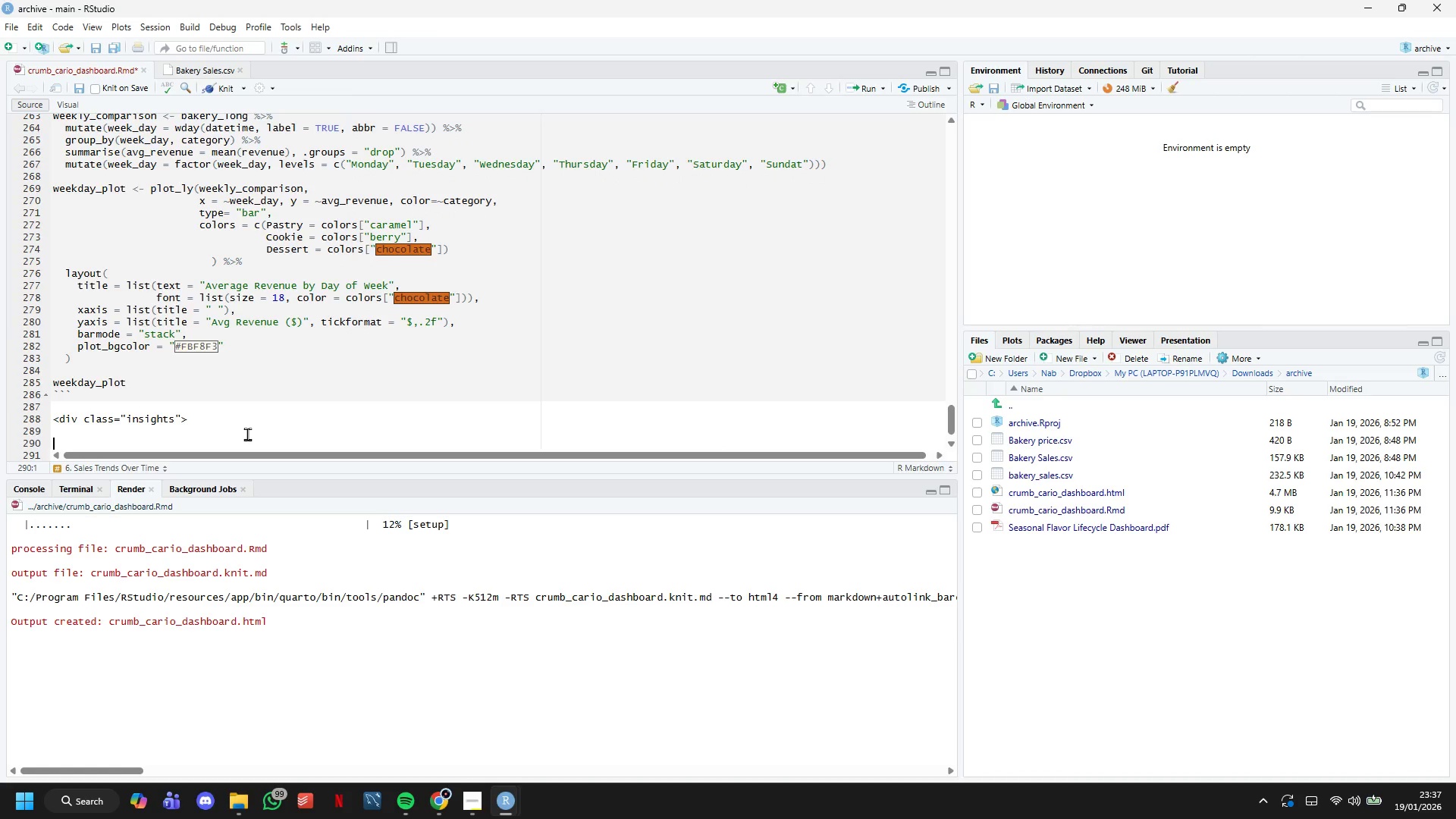 
type(</div?)
key(Backspace)
type(>)
 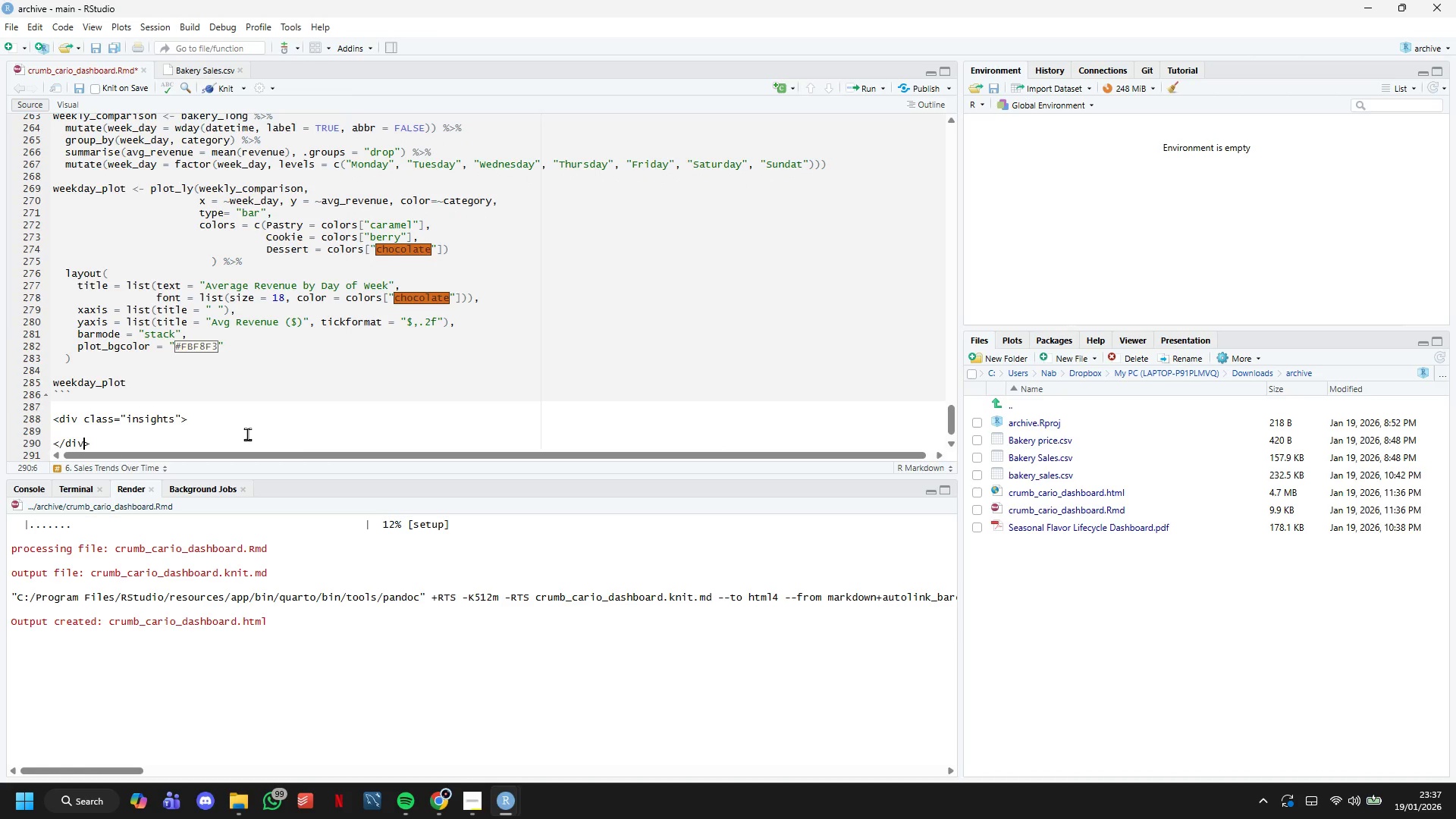 
 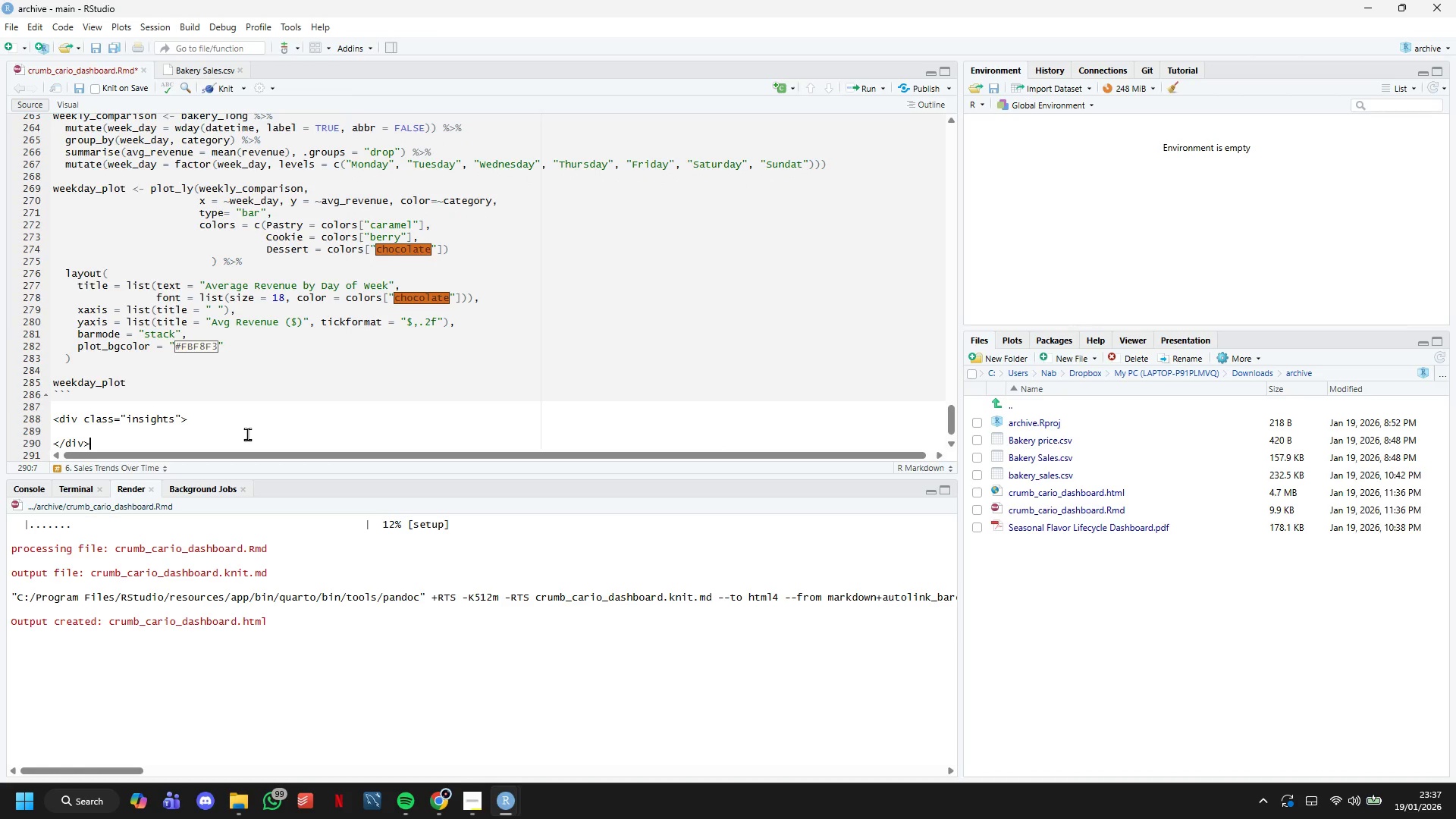 
key(ArrowLeft)
 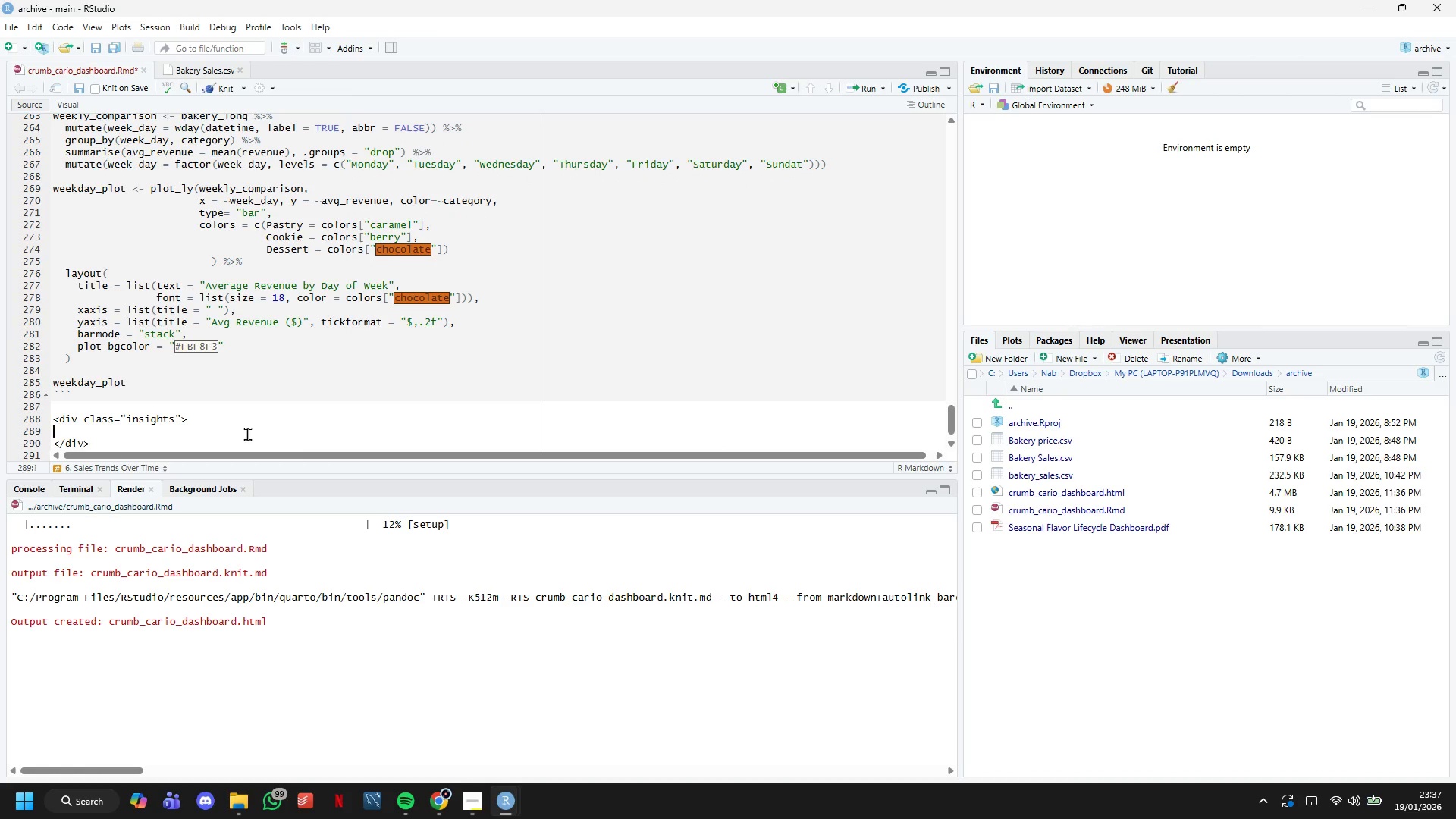 
key(ArrowUp)
 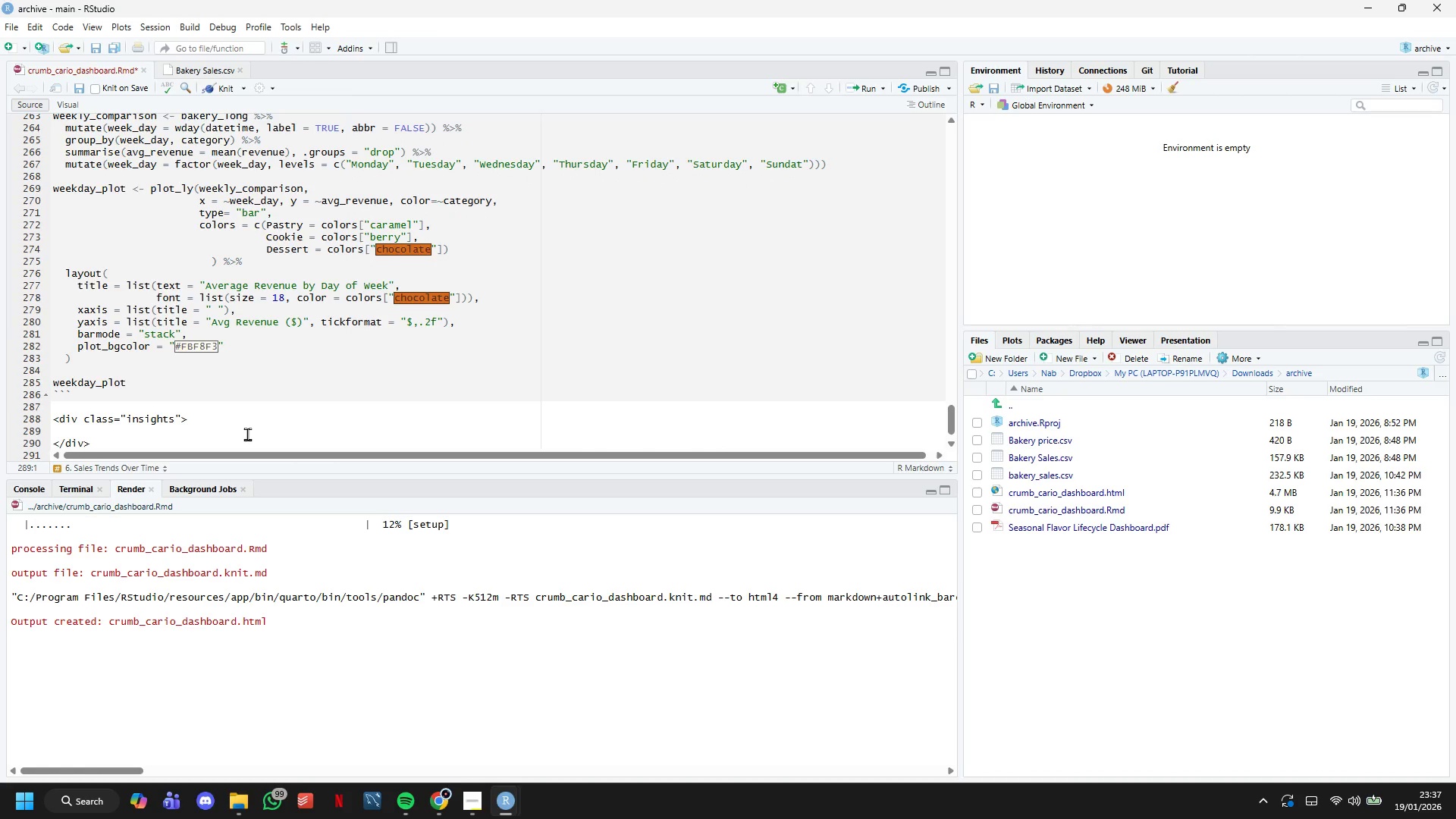 
key(Enter)
 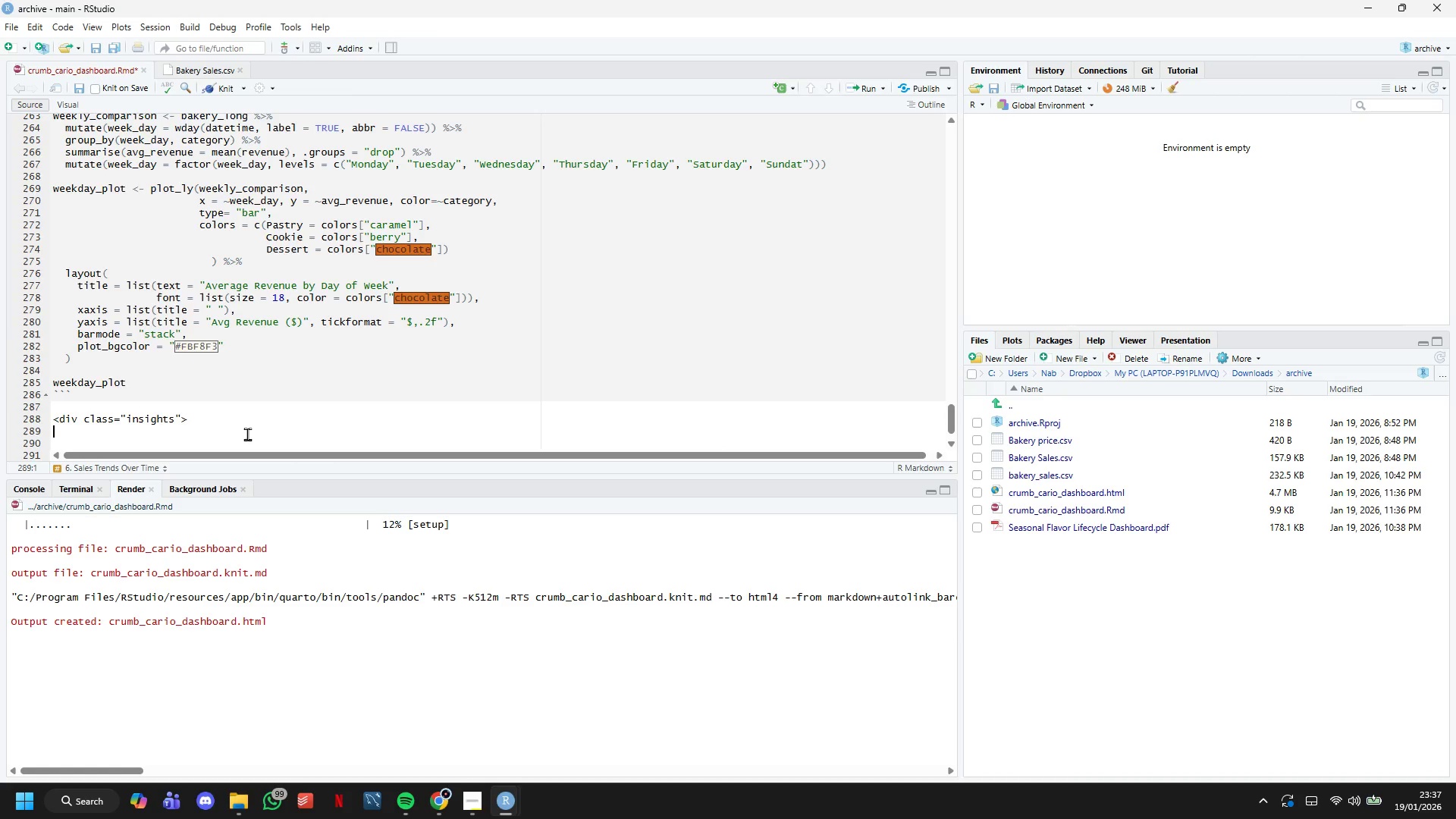 
key(ArrowUp)
 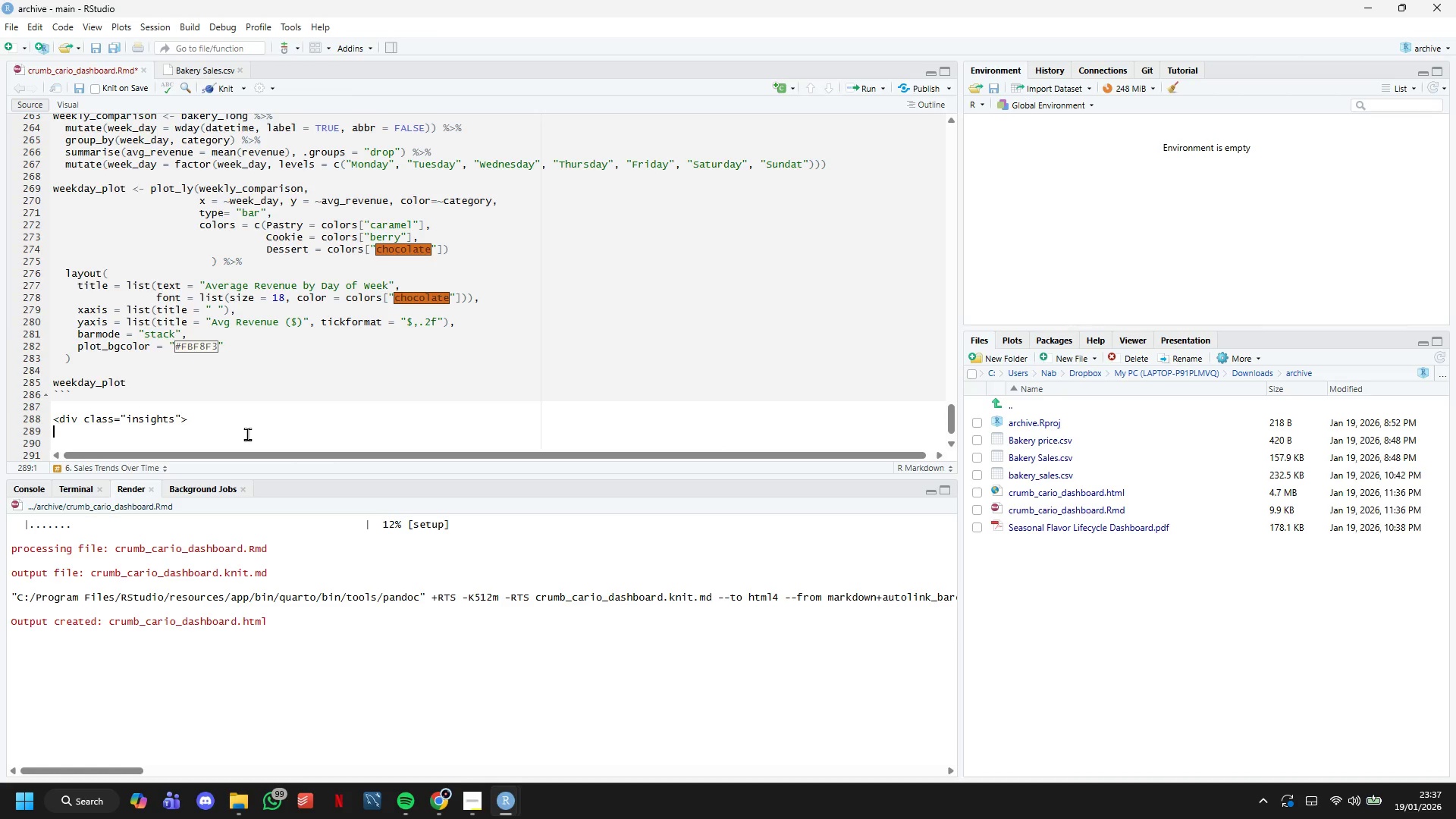 
type(<h3 style="margin-ti)
key(Backspace)
type(op:0; color: #8B4367;"> Temporal Patterns )
 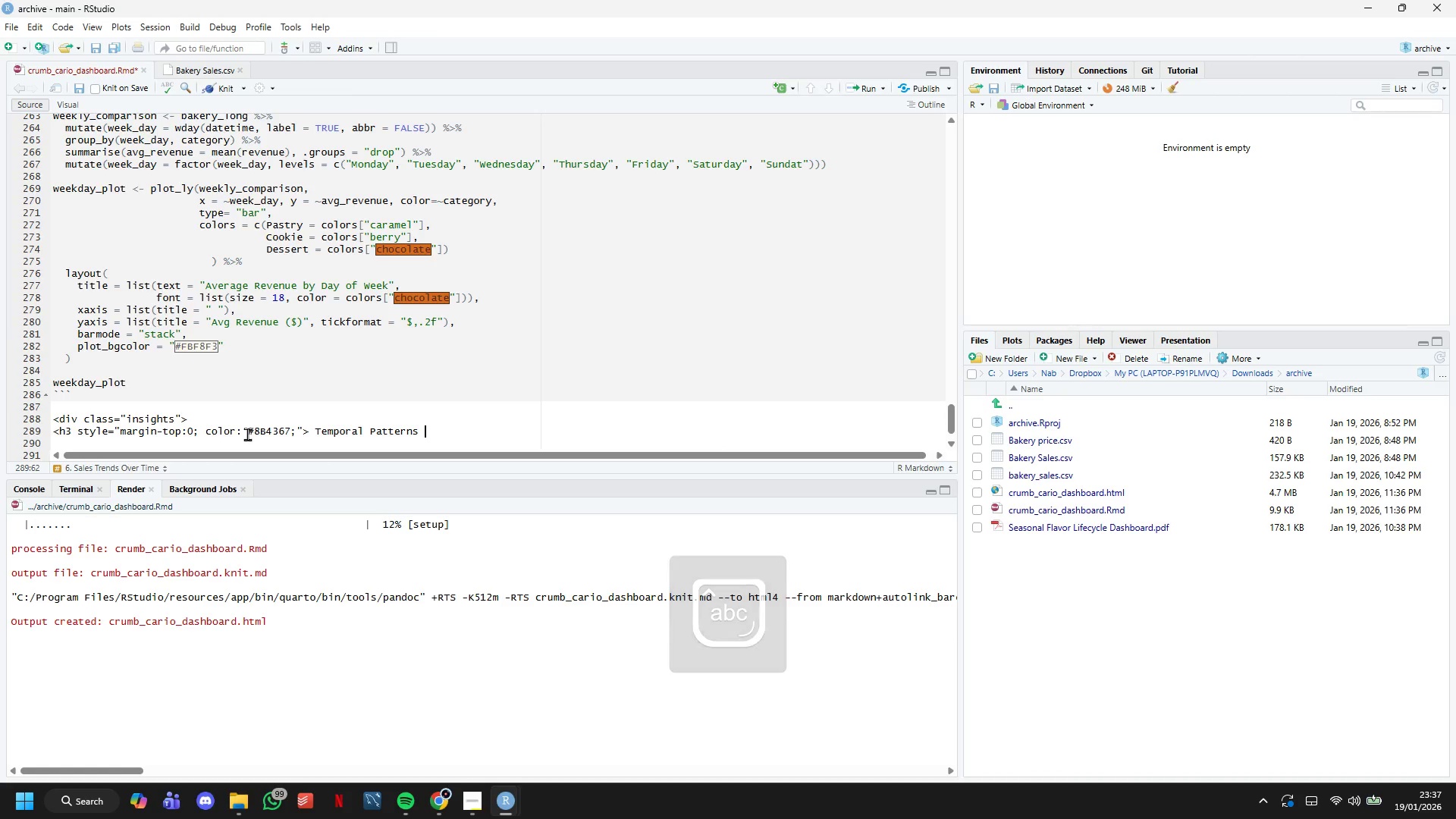 
type(</h3>)
 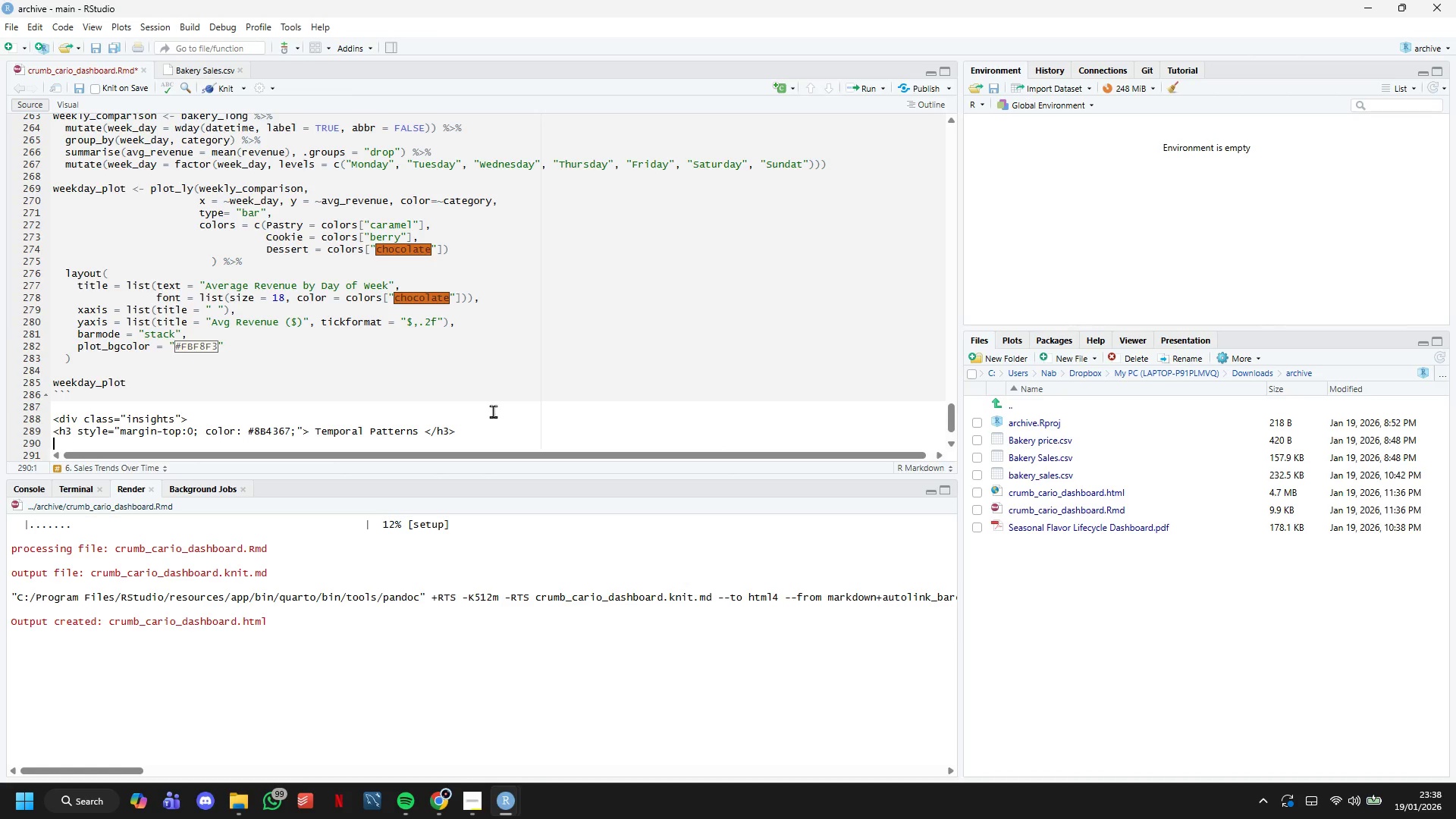 
 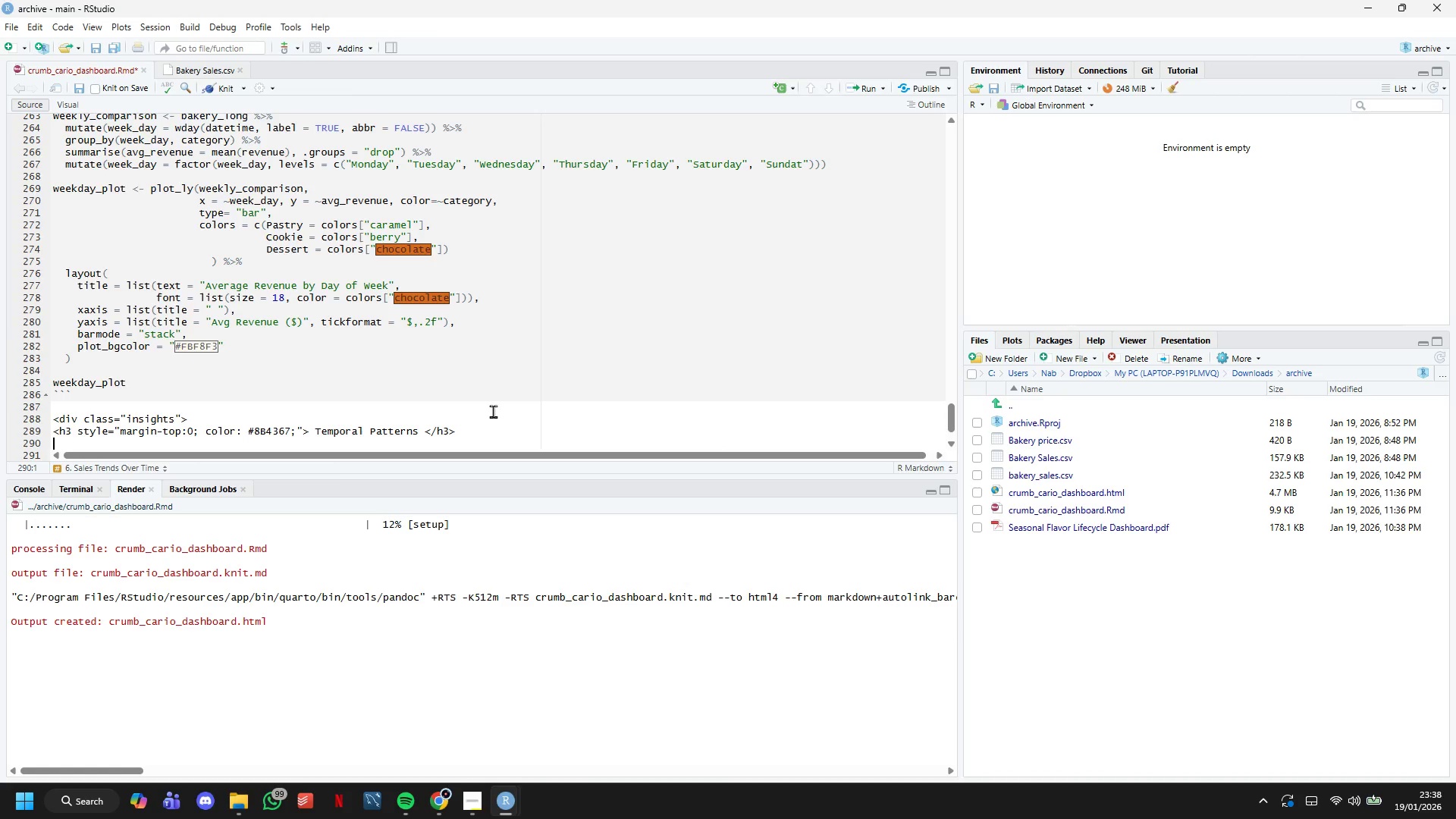 
key(Enter)
 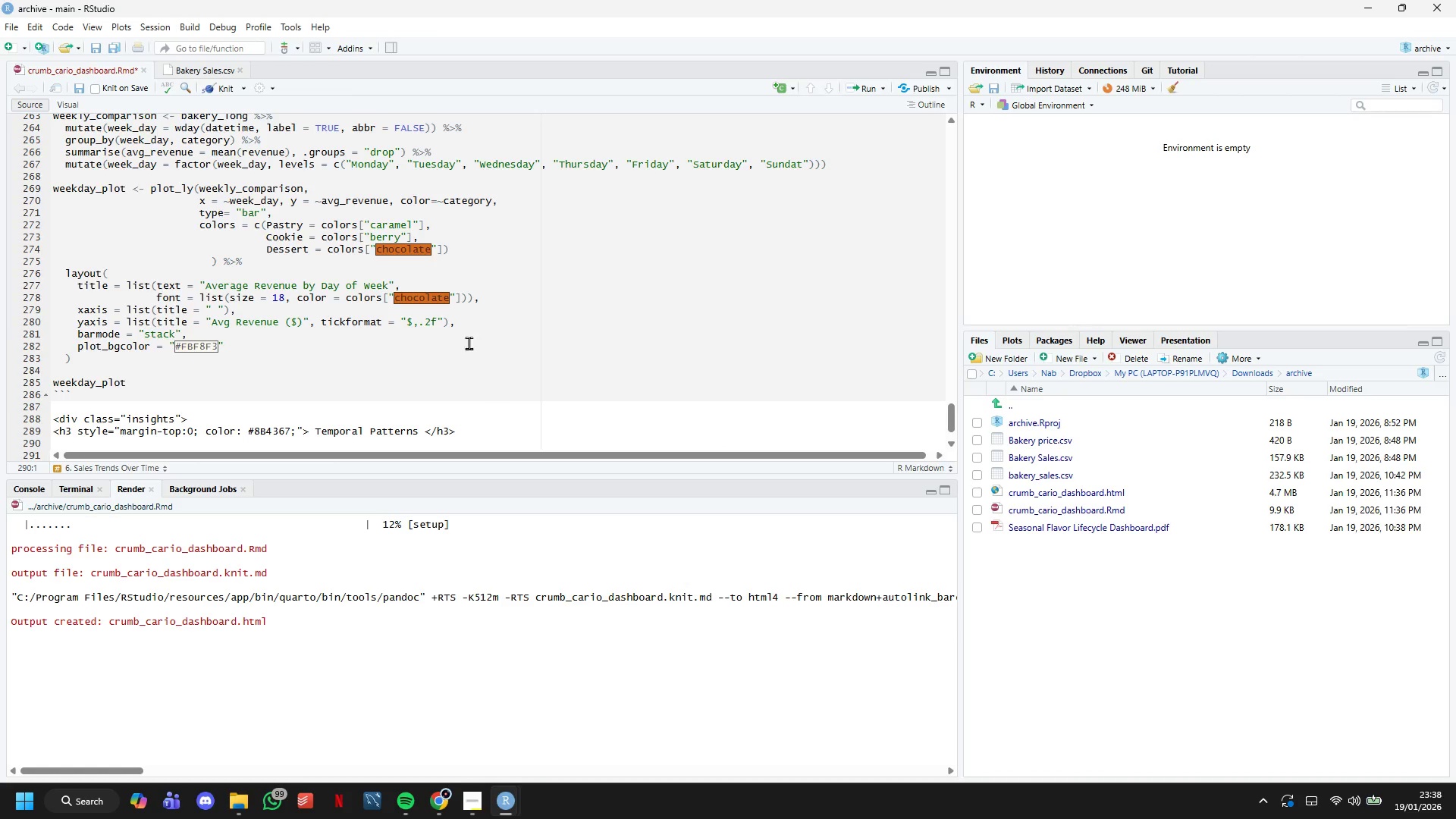 
scroll: coordinate [495, 350], scroll_direction: down, amount: 9.0
 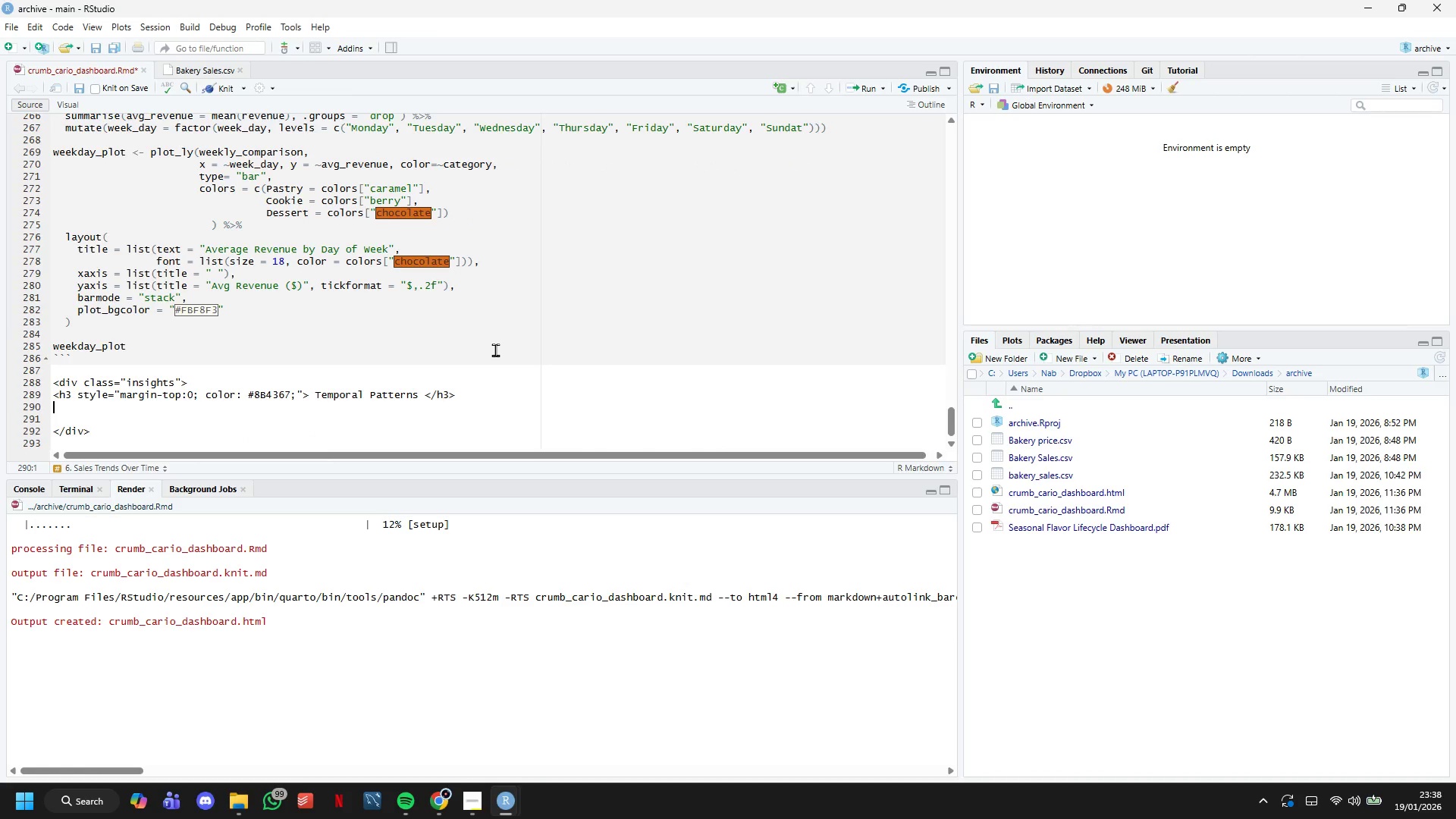 
type(M)
key(Backspace)
type(<p> Daily trends reveal seasonal peaks ad)
key(Backspace)
type(d)
key(Backspace)
type(nd vallyes-use fo )
key(Backspace)
type(r inventory pal)
key(Backspace)
key(Backspace)
type(lanning</p>)
 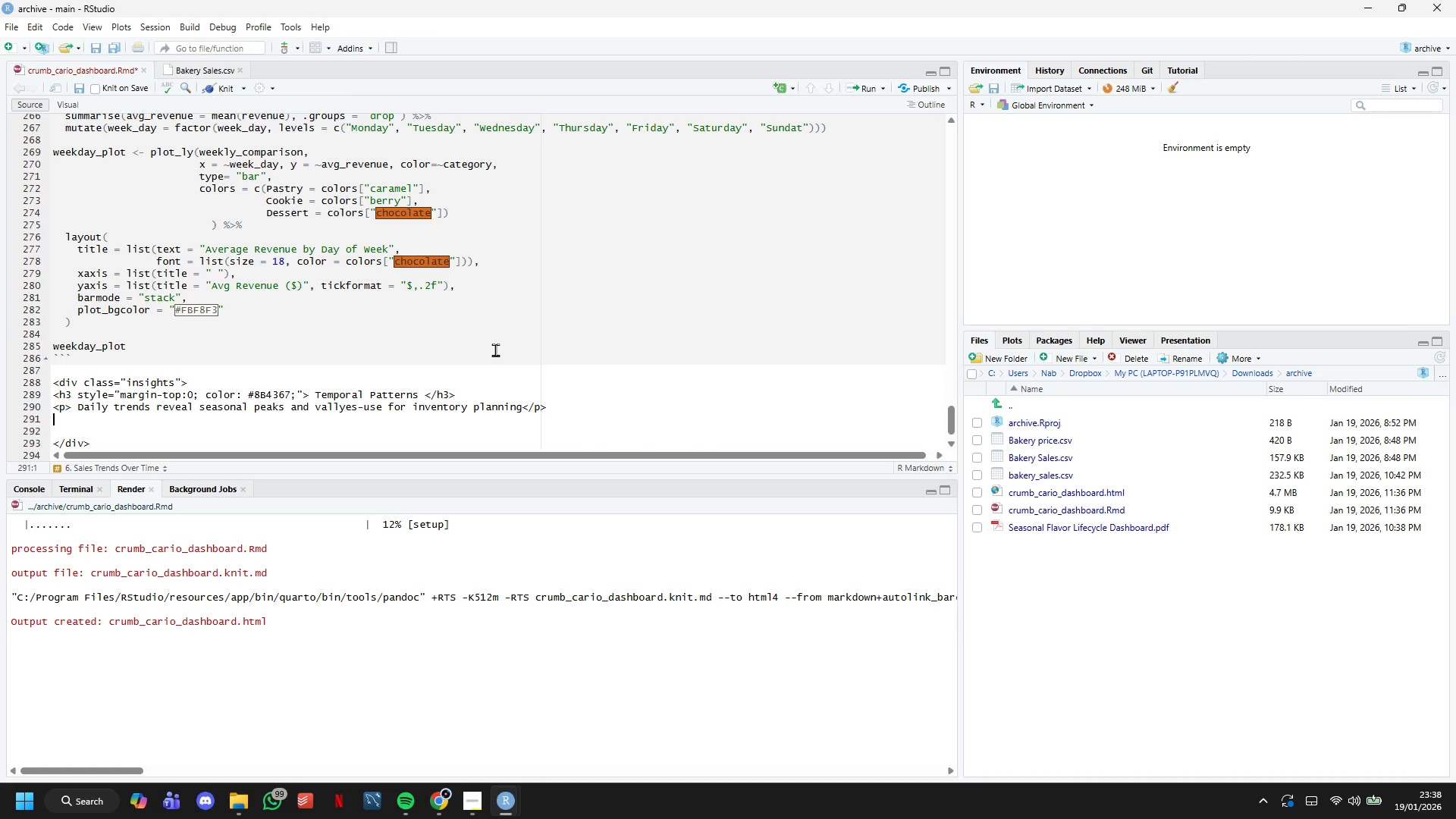 
 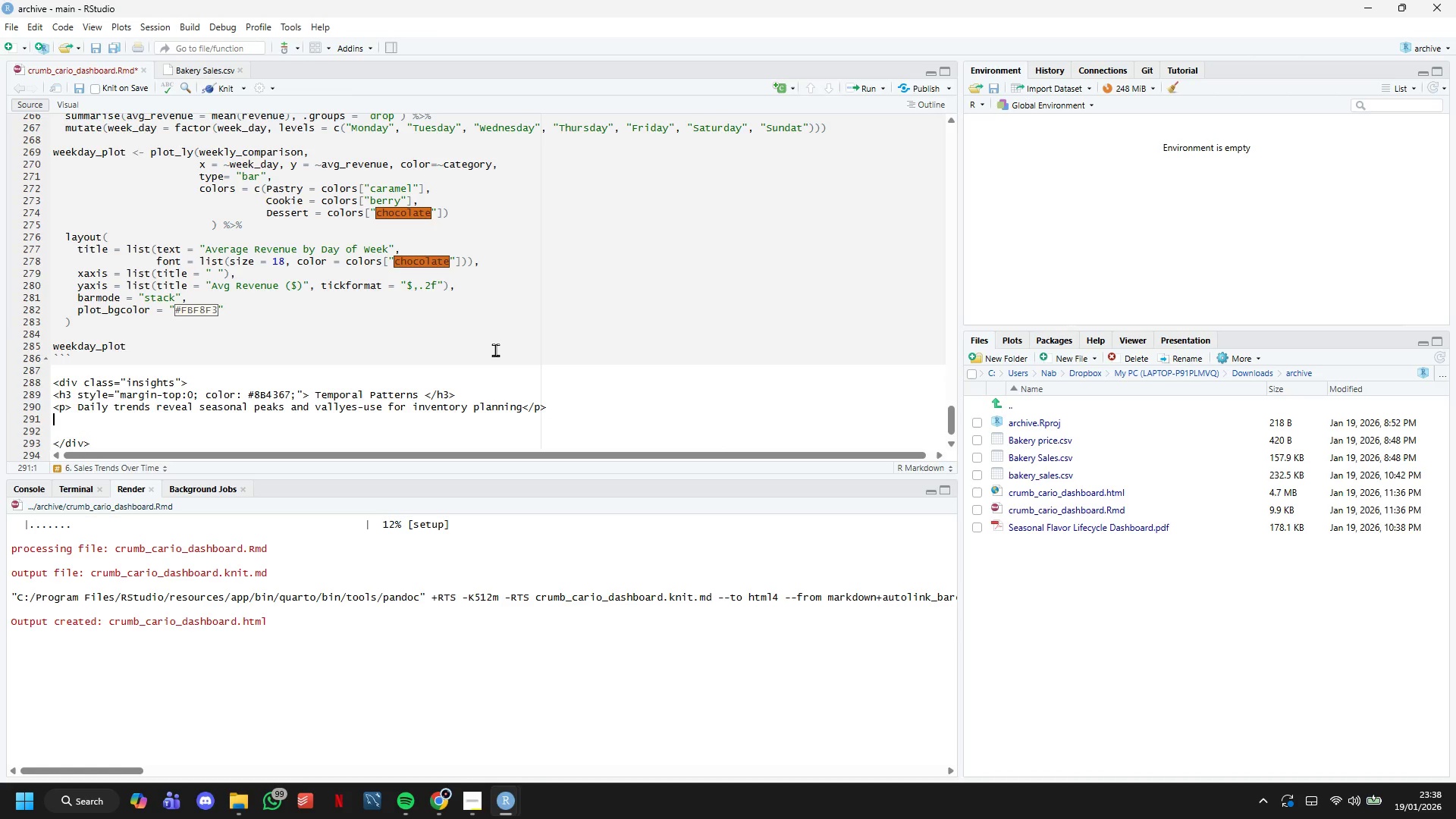 
key(Enter)
 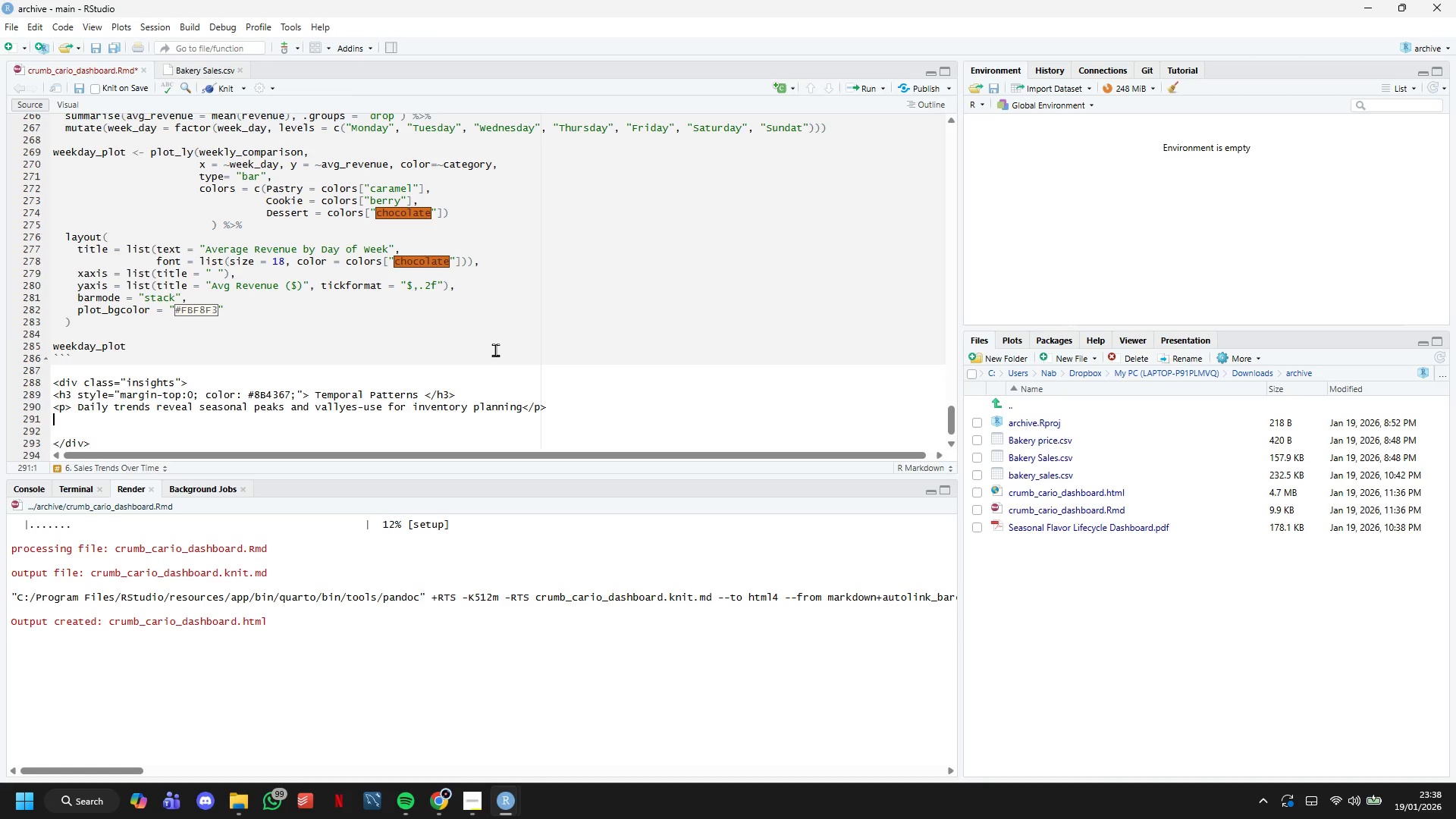 
type(<p> Weekly patterns show weekdn)
key(Backspace)
key(Backspace)
type(end vs weeke)
key(Backspace)
type(day preferences-adjust staffing accordingly)
 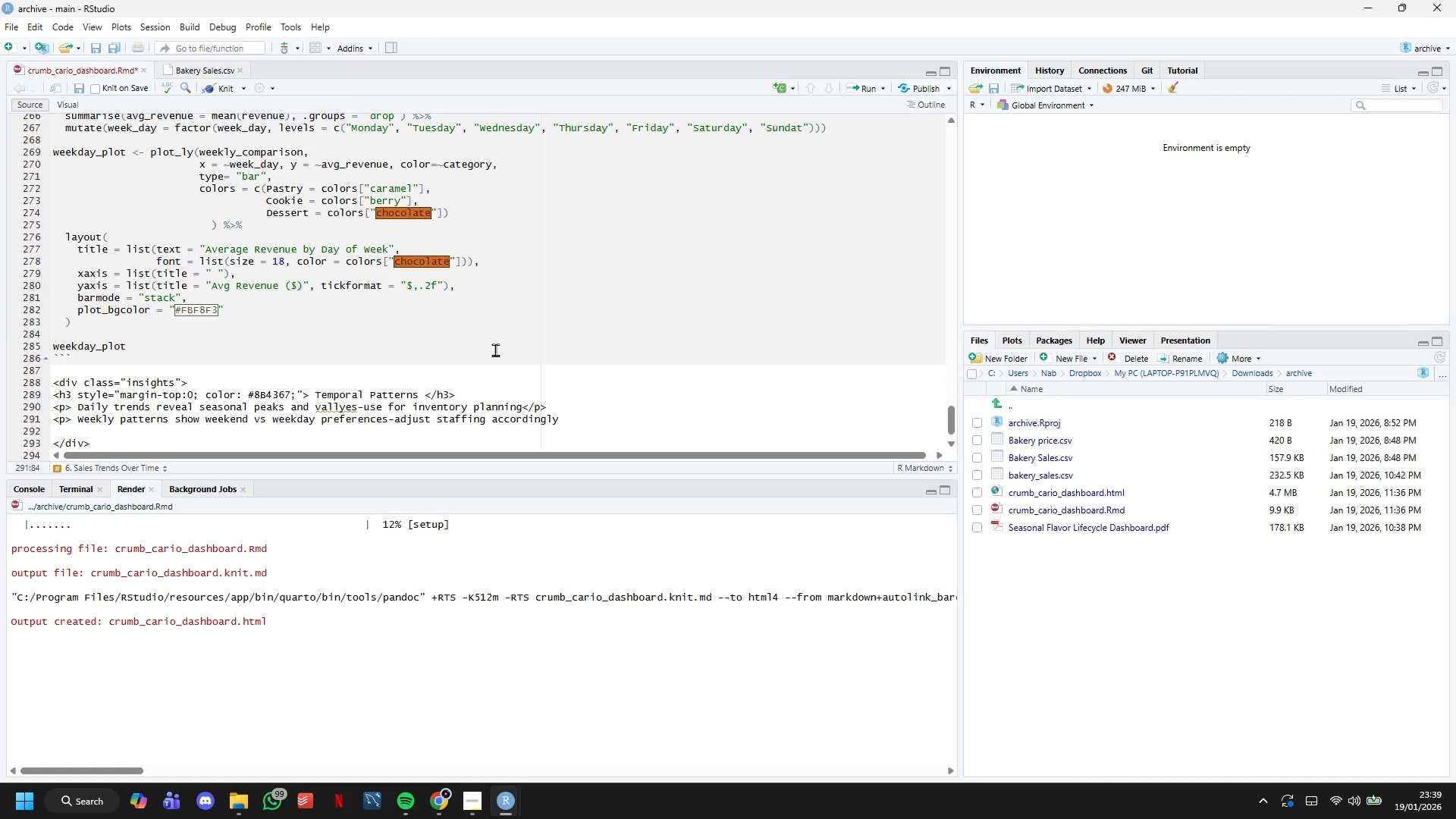 
key(ArrowDown)
 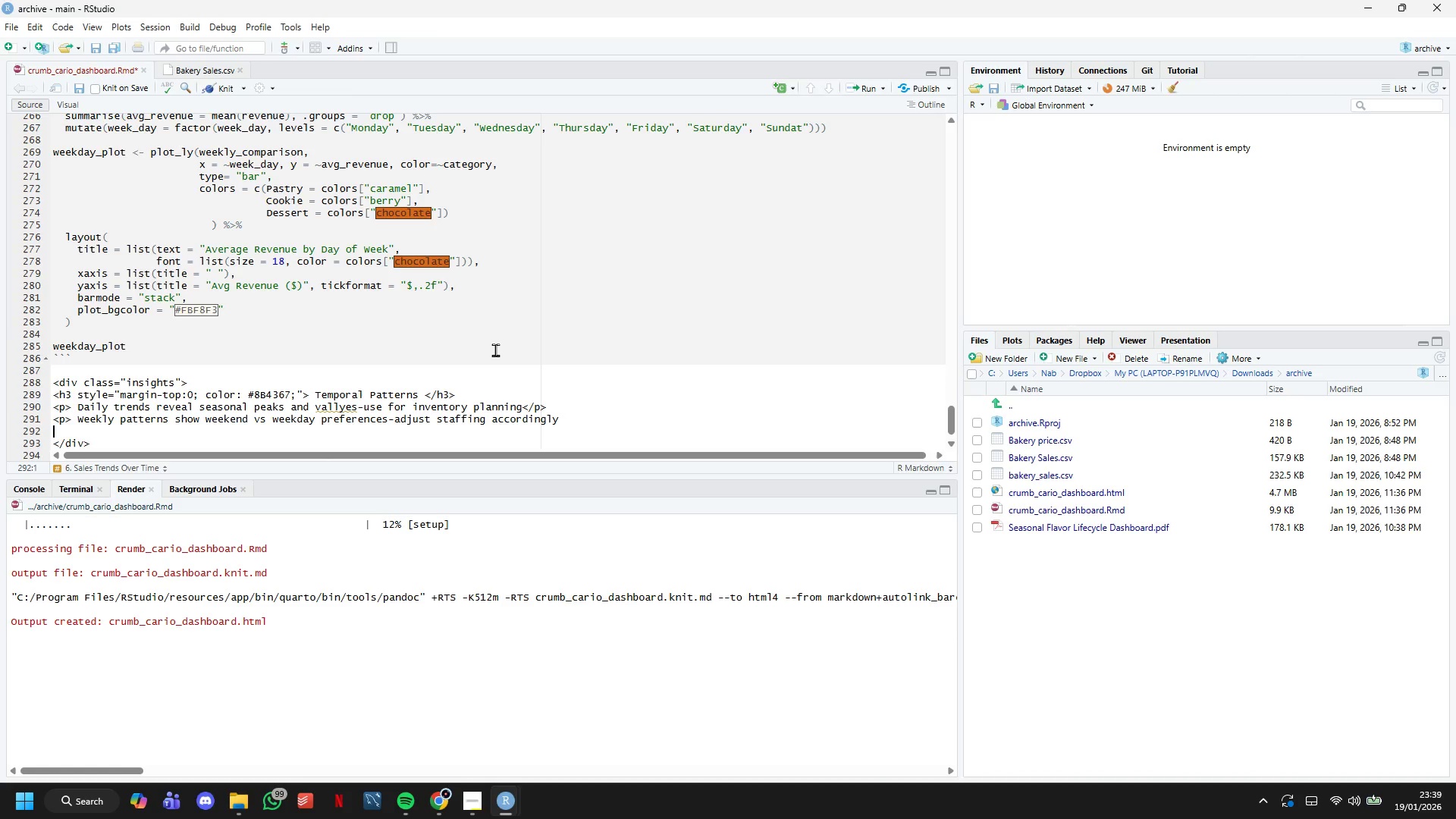 
key(Backspace)
 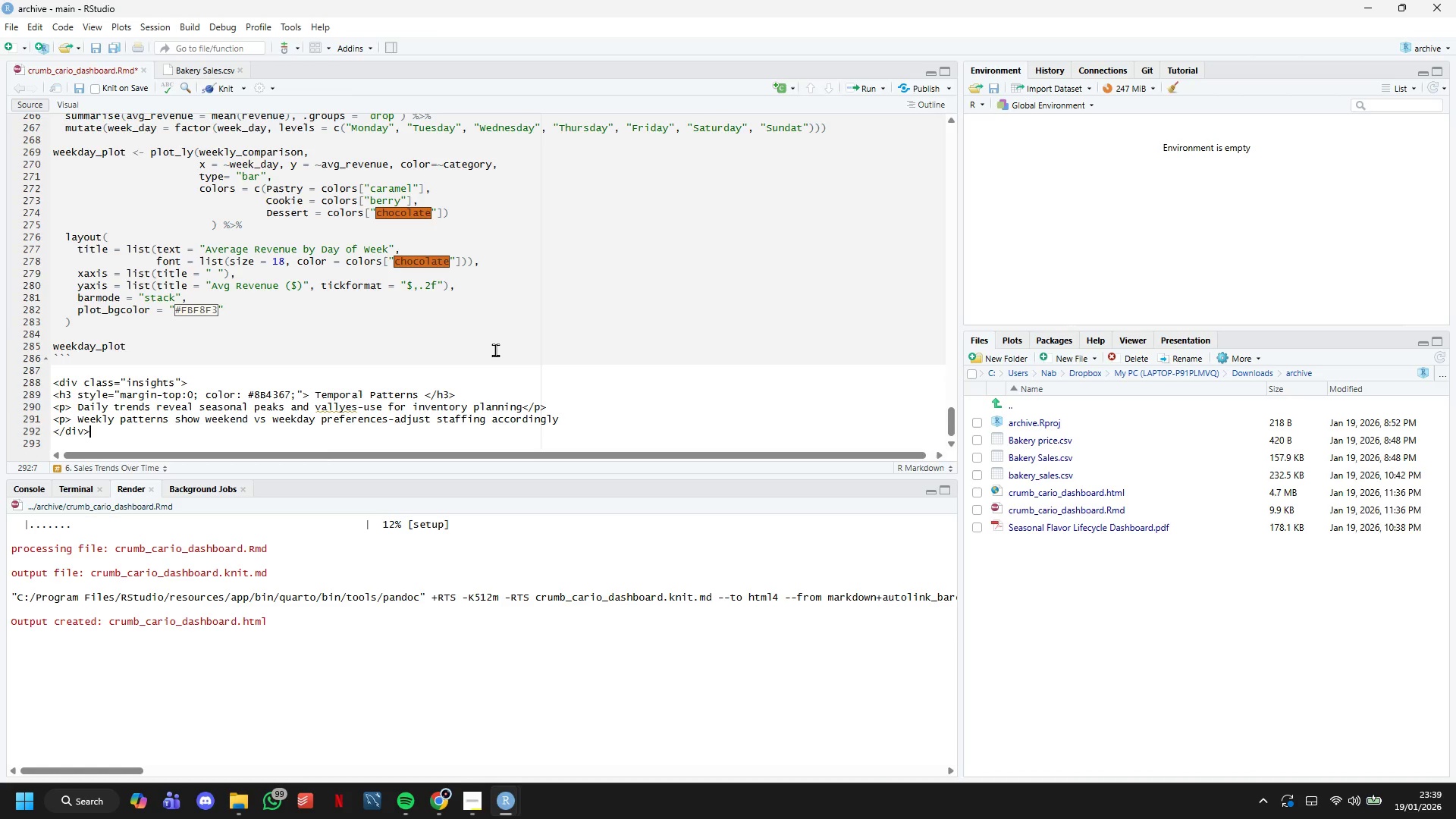 
key(ArrowDown)
 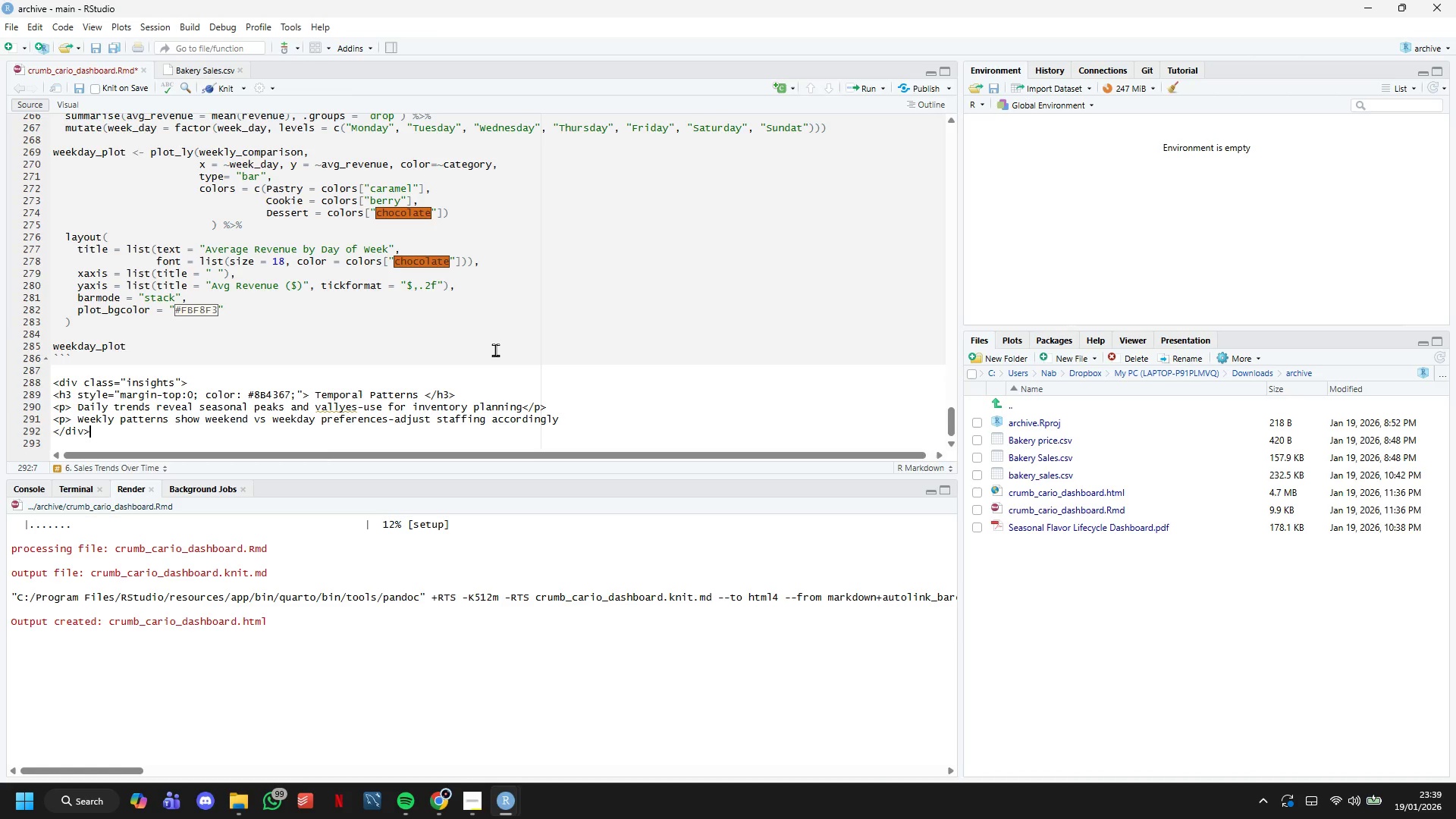 
key(ArrowDown)
 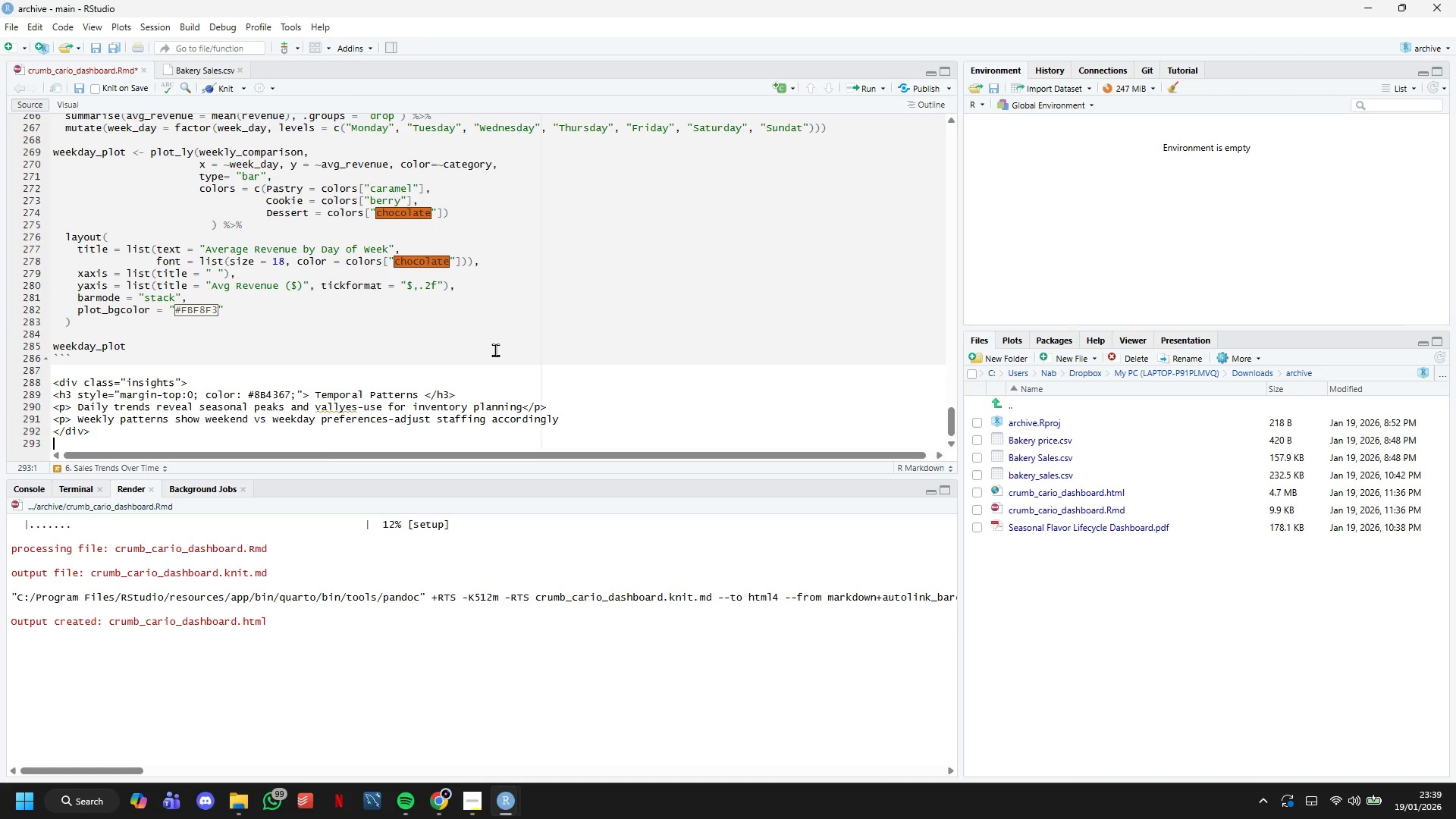 
key(ArrowDown)
 